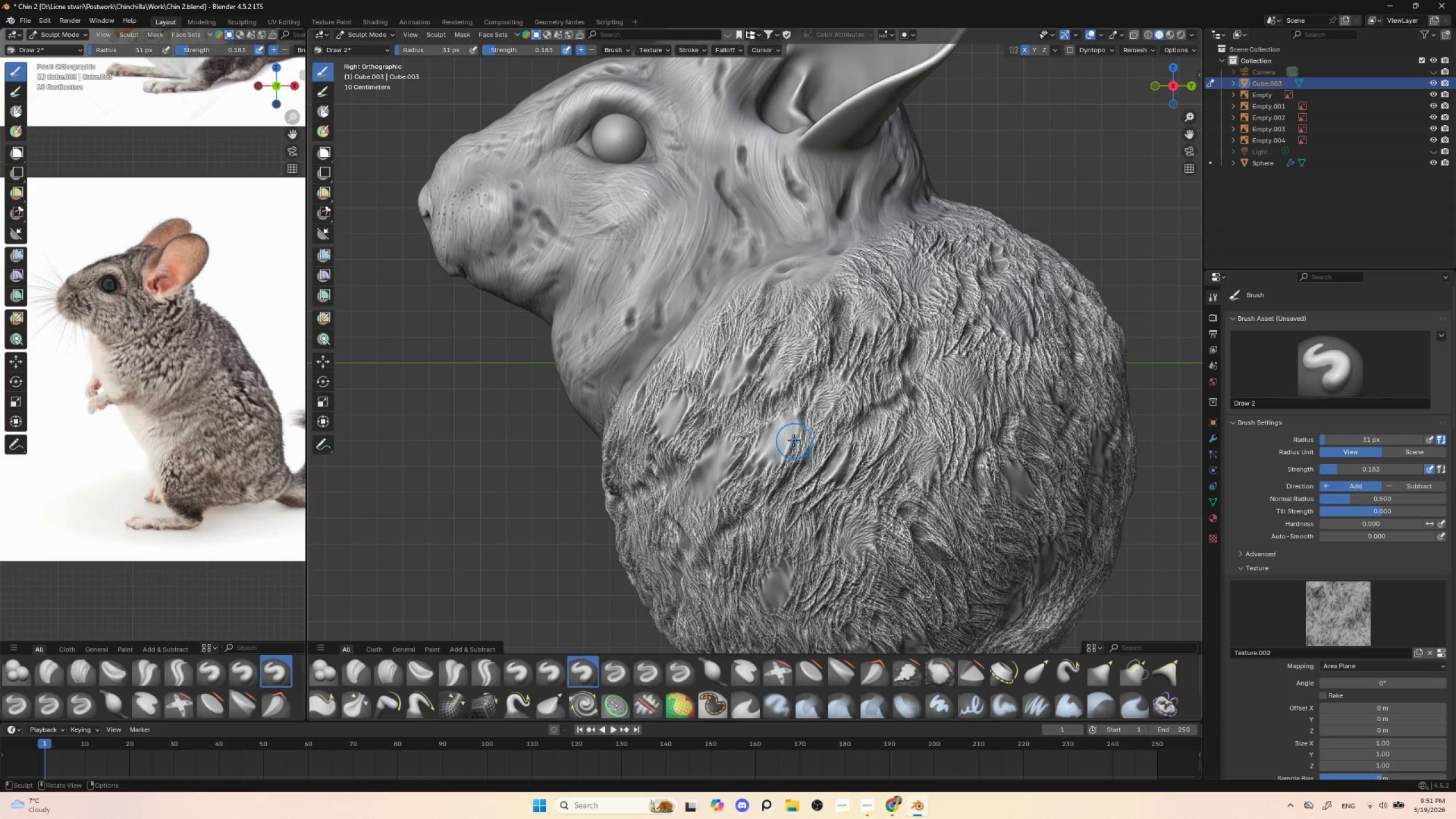 
left_click_drag(start_coordinate=[790, 434], to_coordinate=[758, 488])
 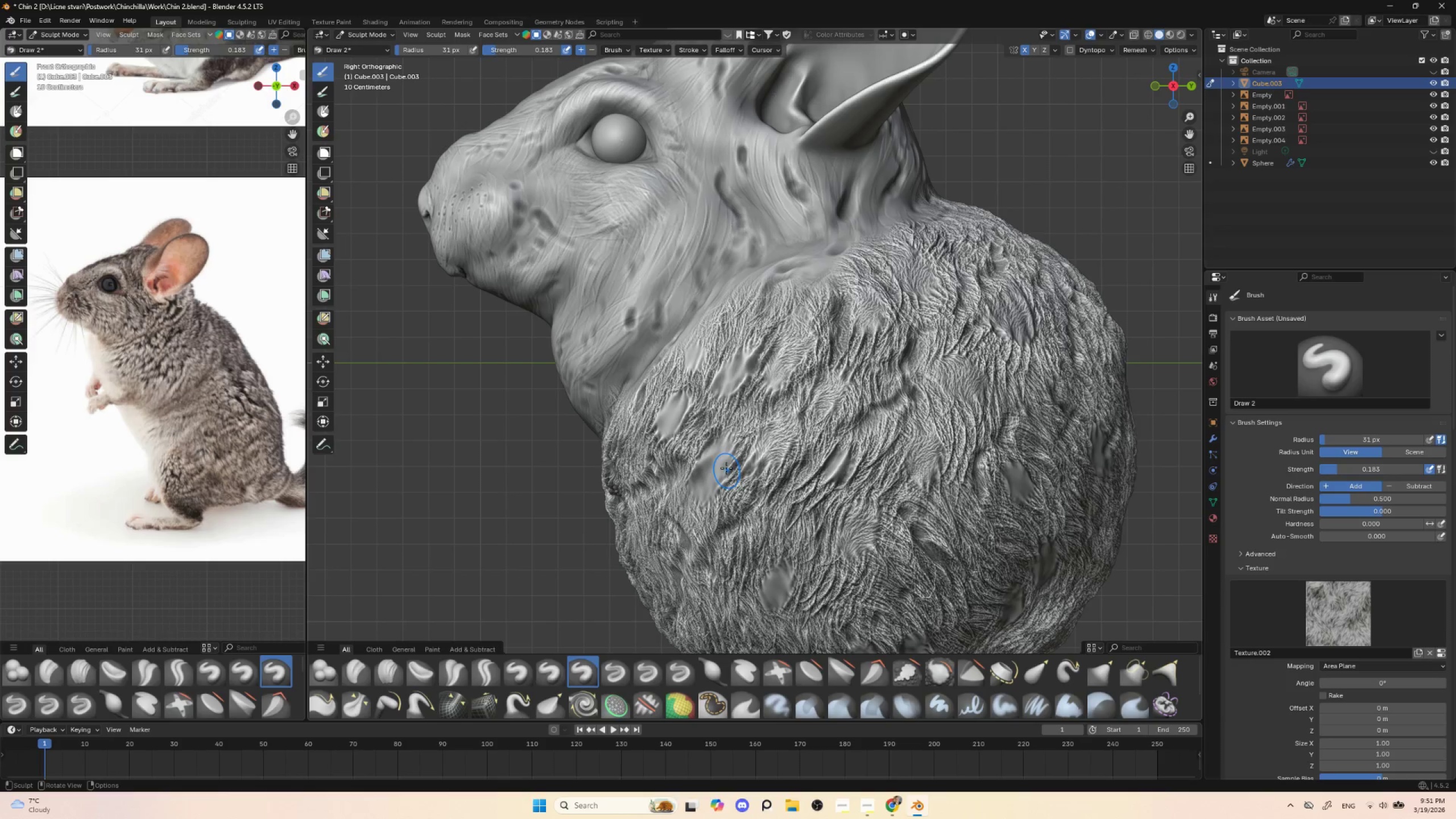 
left_click_drag(start_coordinate=[722, 453], to_coordinate=[693, 513])
 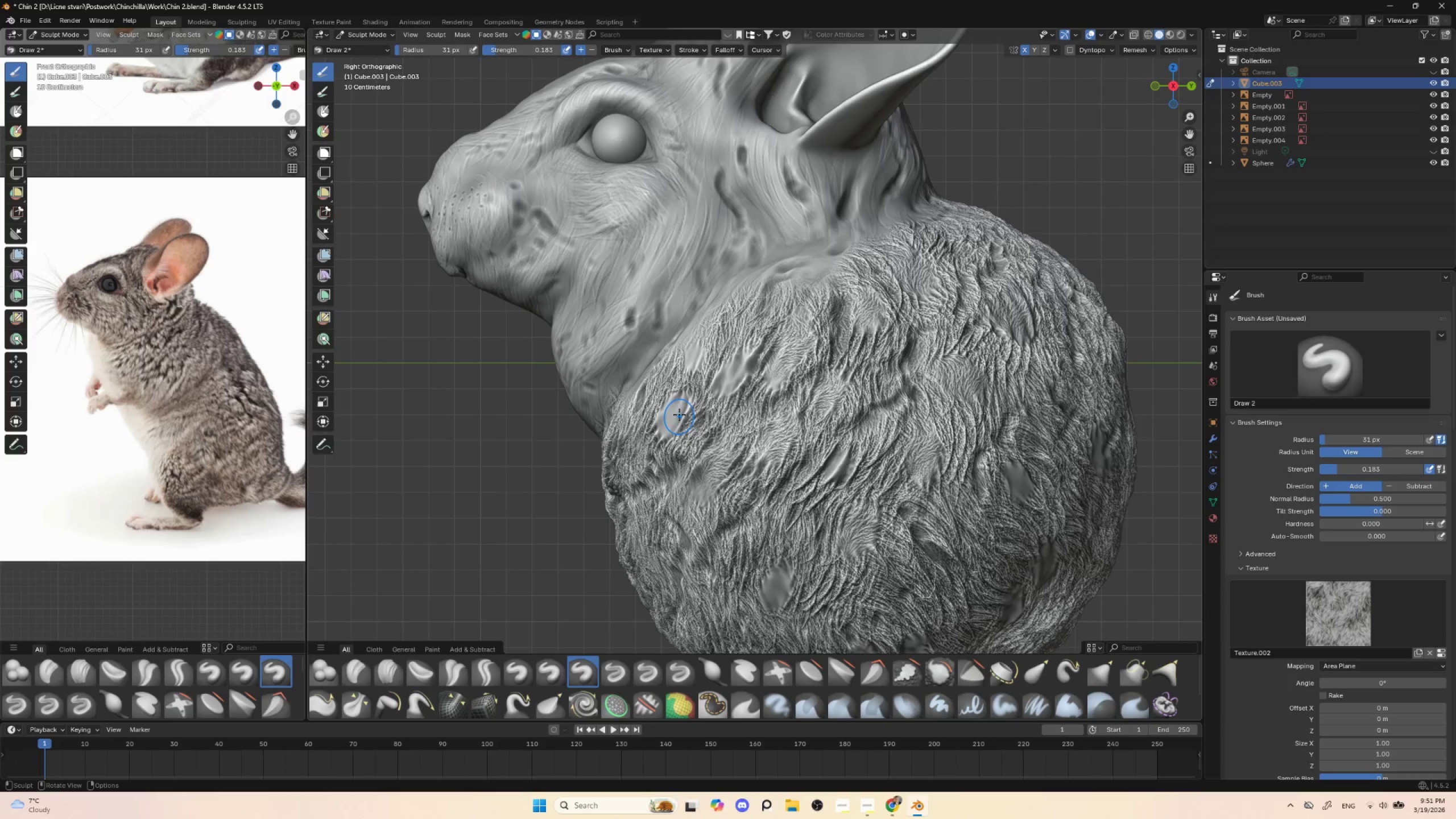 
left_click_drag(start_coordinate=[676, 408], to_coordinate=[657, 469])
 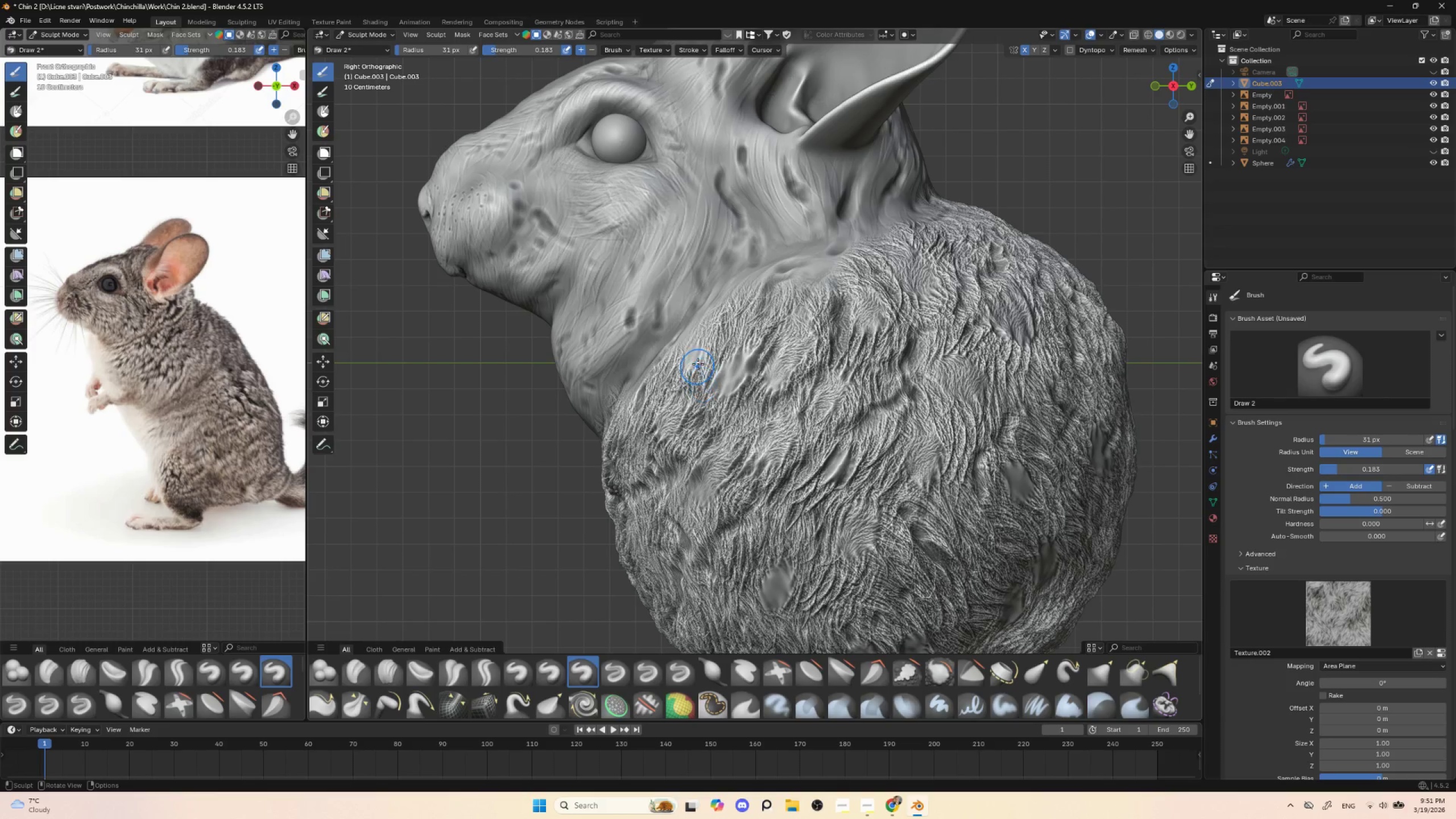 
left_click_drag(start_coordinate=[698, 359], to_coordinate=[705, 406])
 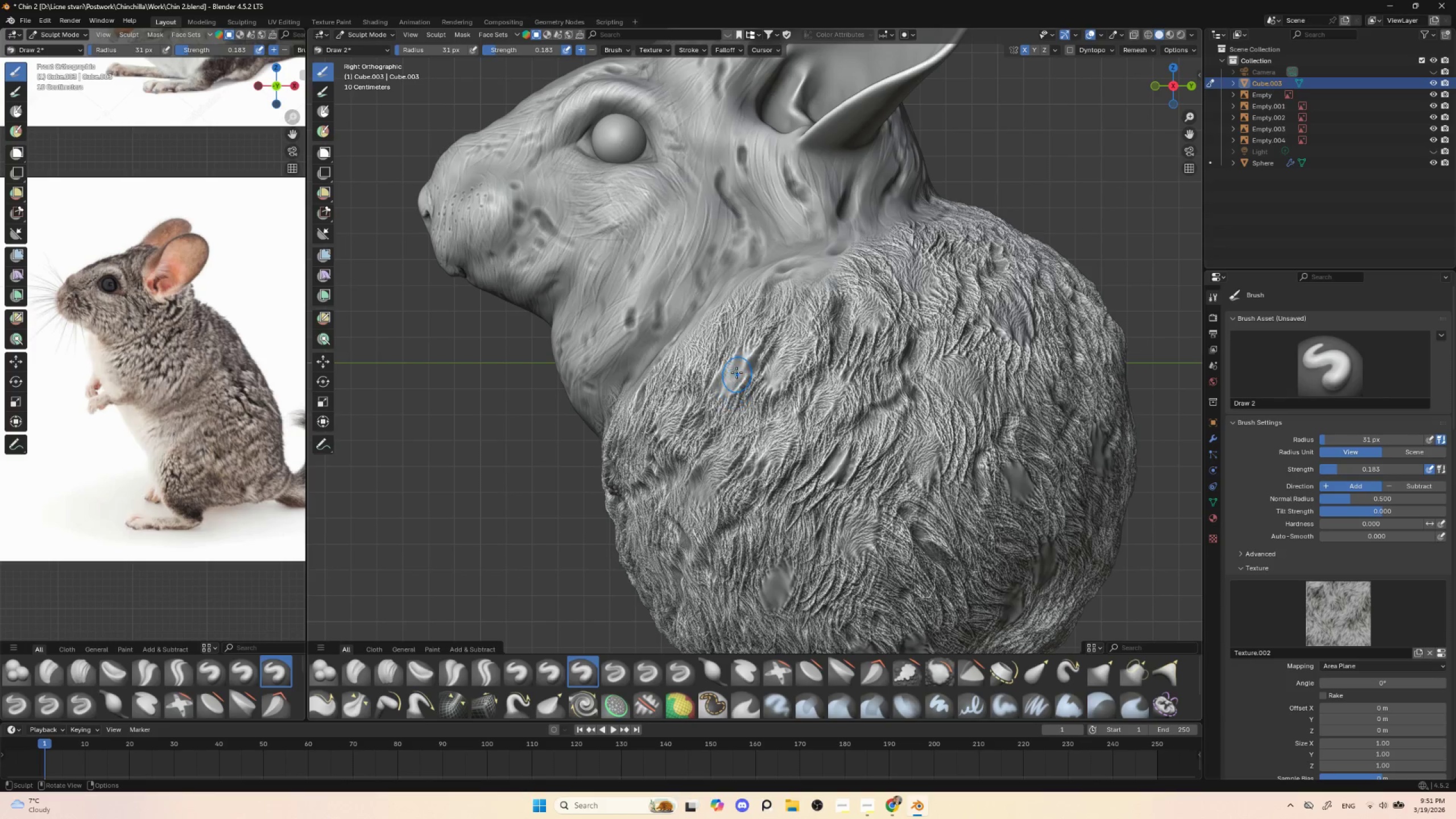 
left_click_drag(start_coordinate=[737, 368], to_coordinate=[725, 416])
 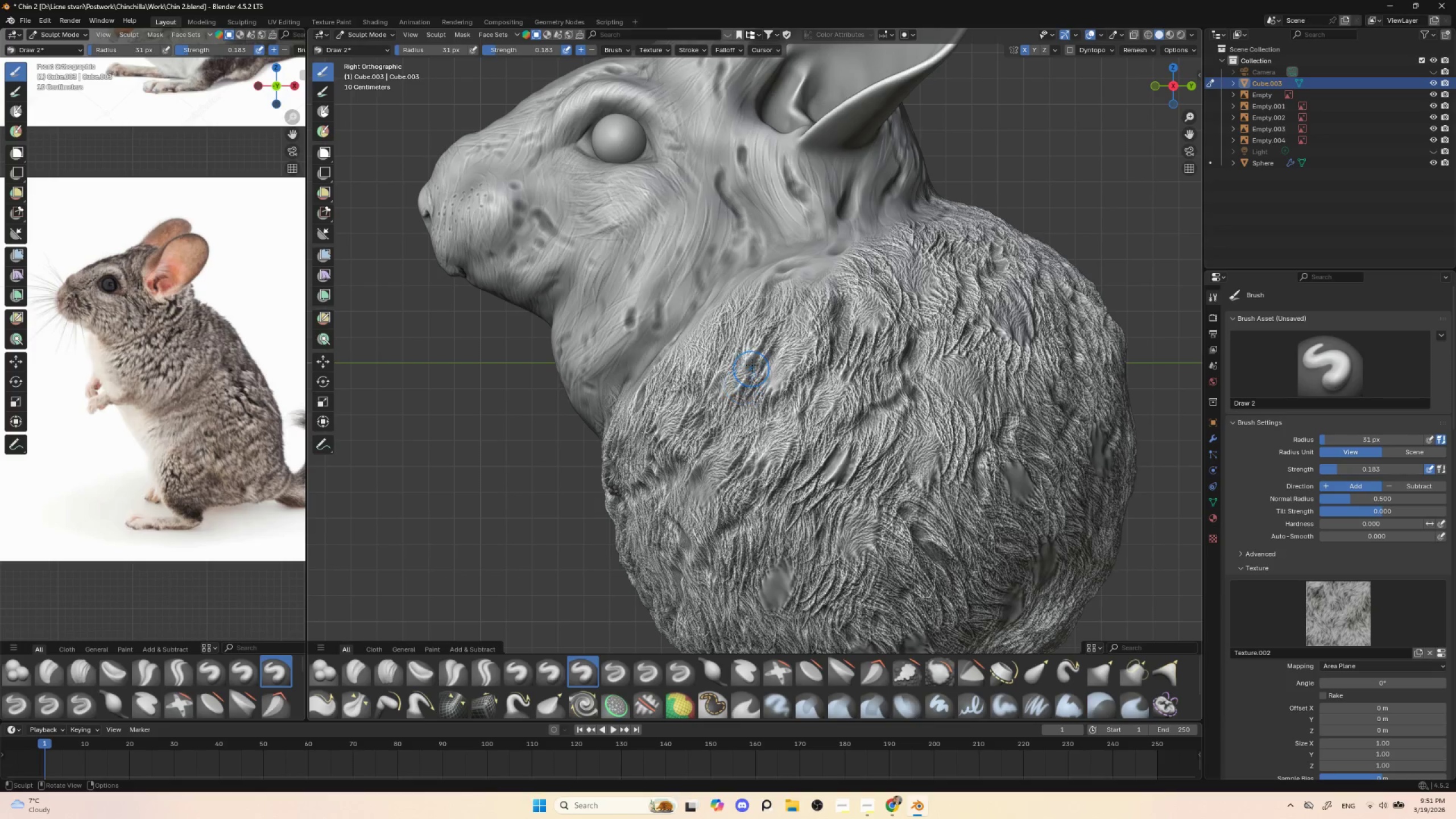 
left_click_drag(start_coordinate=[753, 366], to_coordinate=[752, 375])
 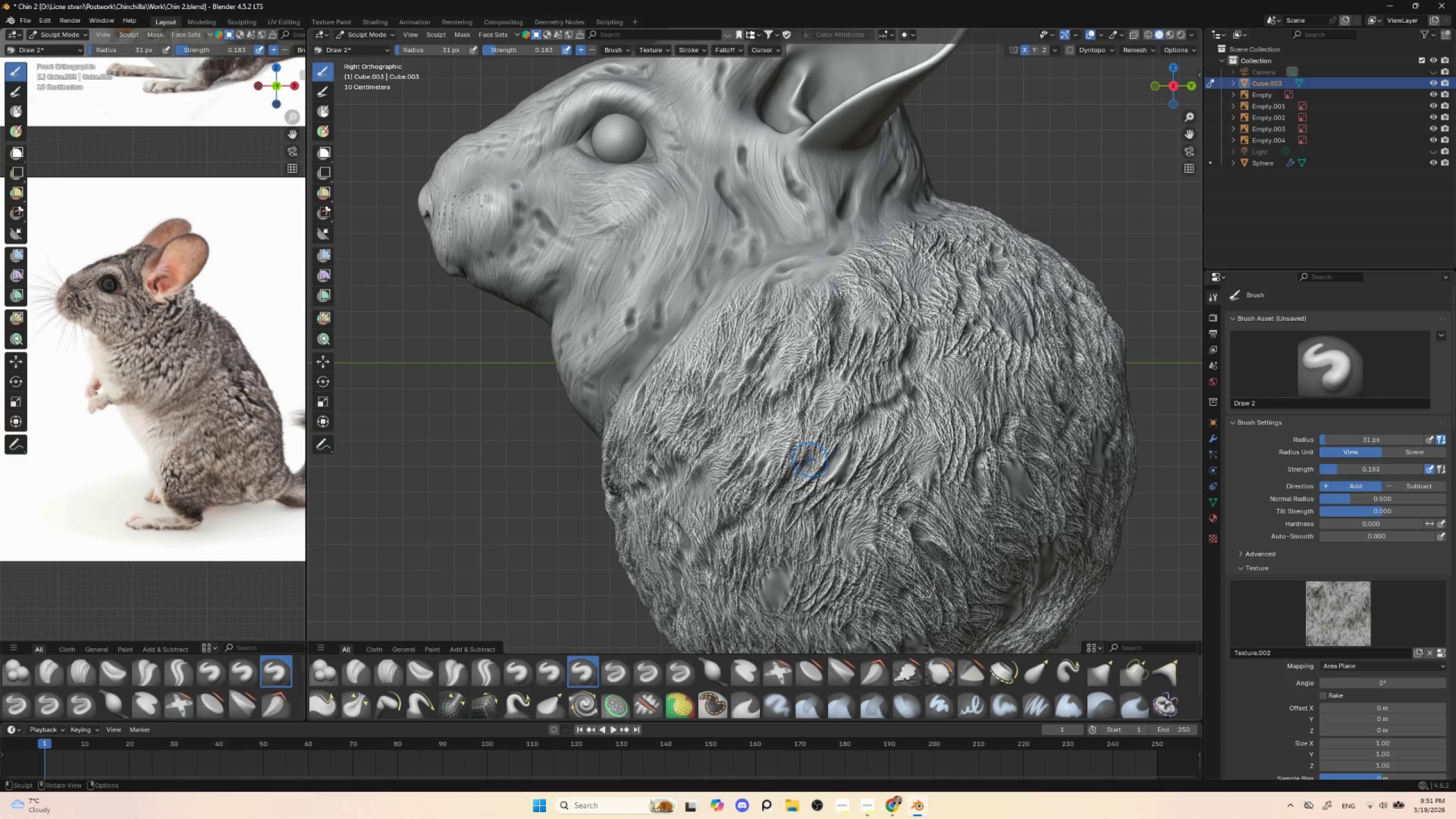 
hold_key(key=ControlLeft, duration=0.53)
 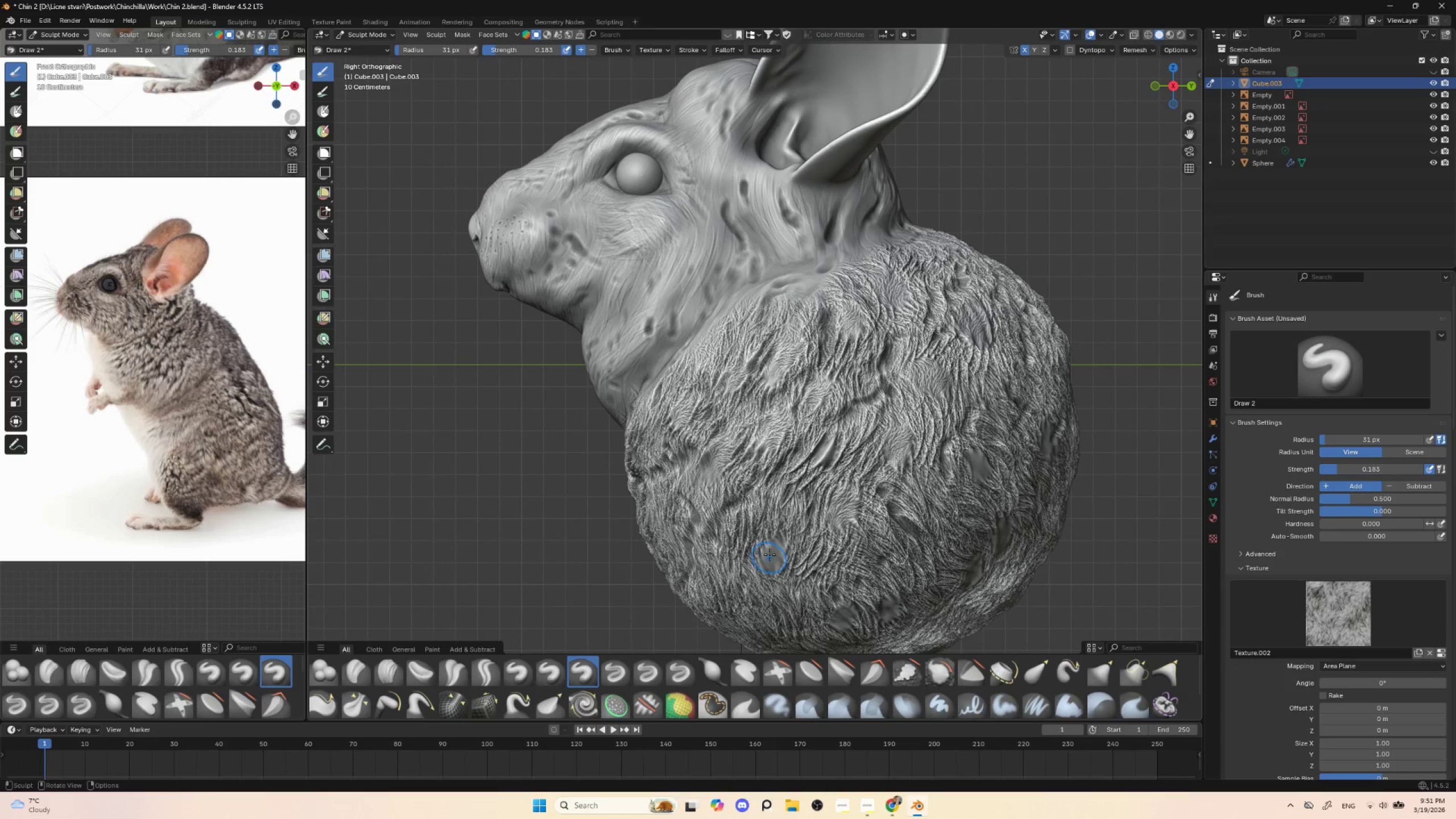 
left_click_drag(start_coordinate=[771, 552], to_coordinate=[771, 586])
 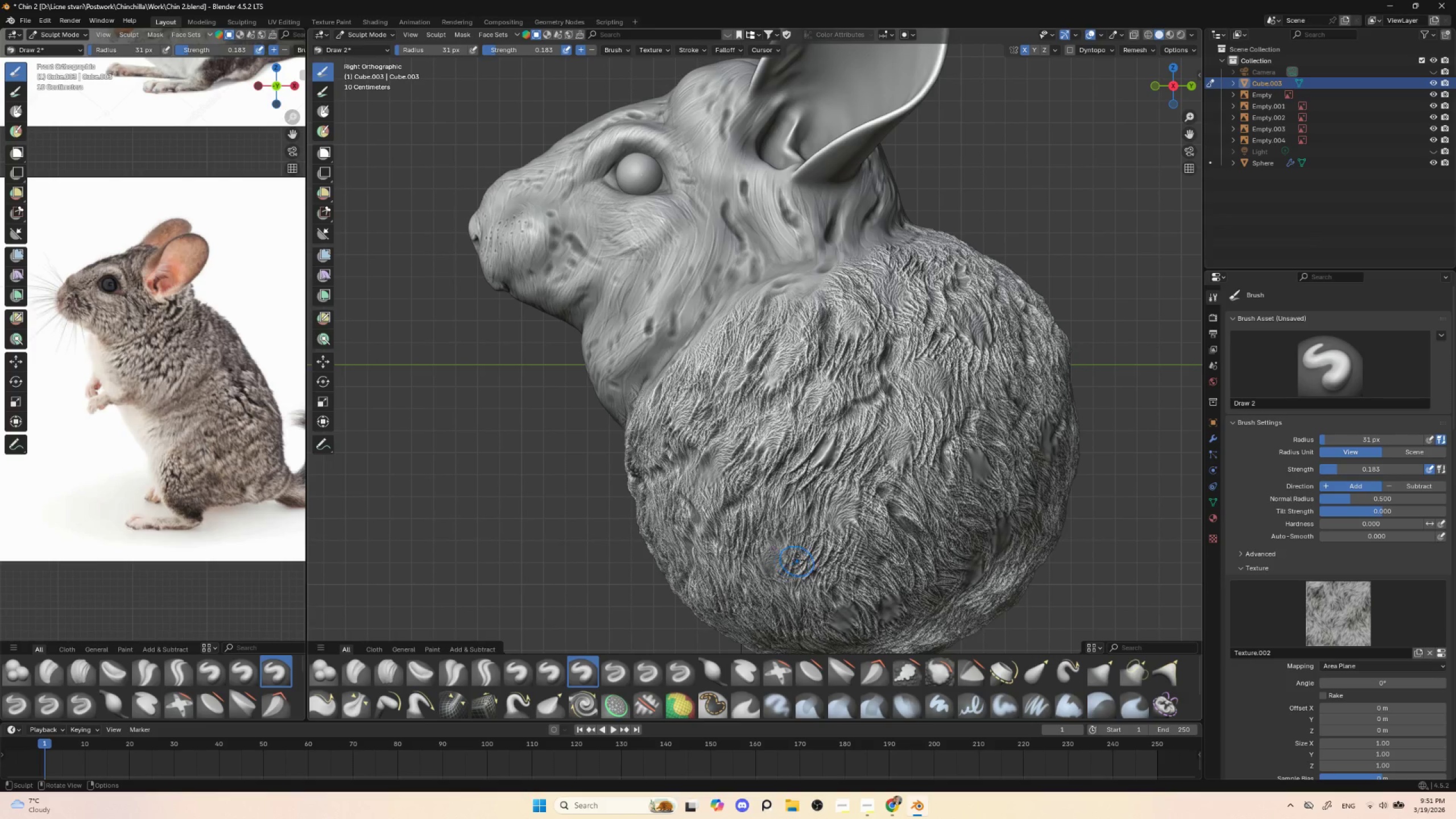 
hold_key(key=ShiftLeft, duration=0.38)
 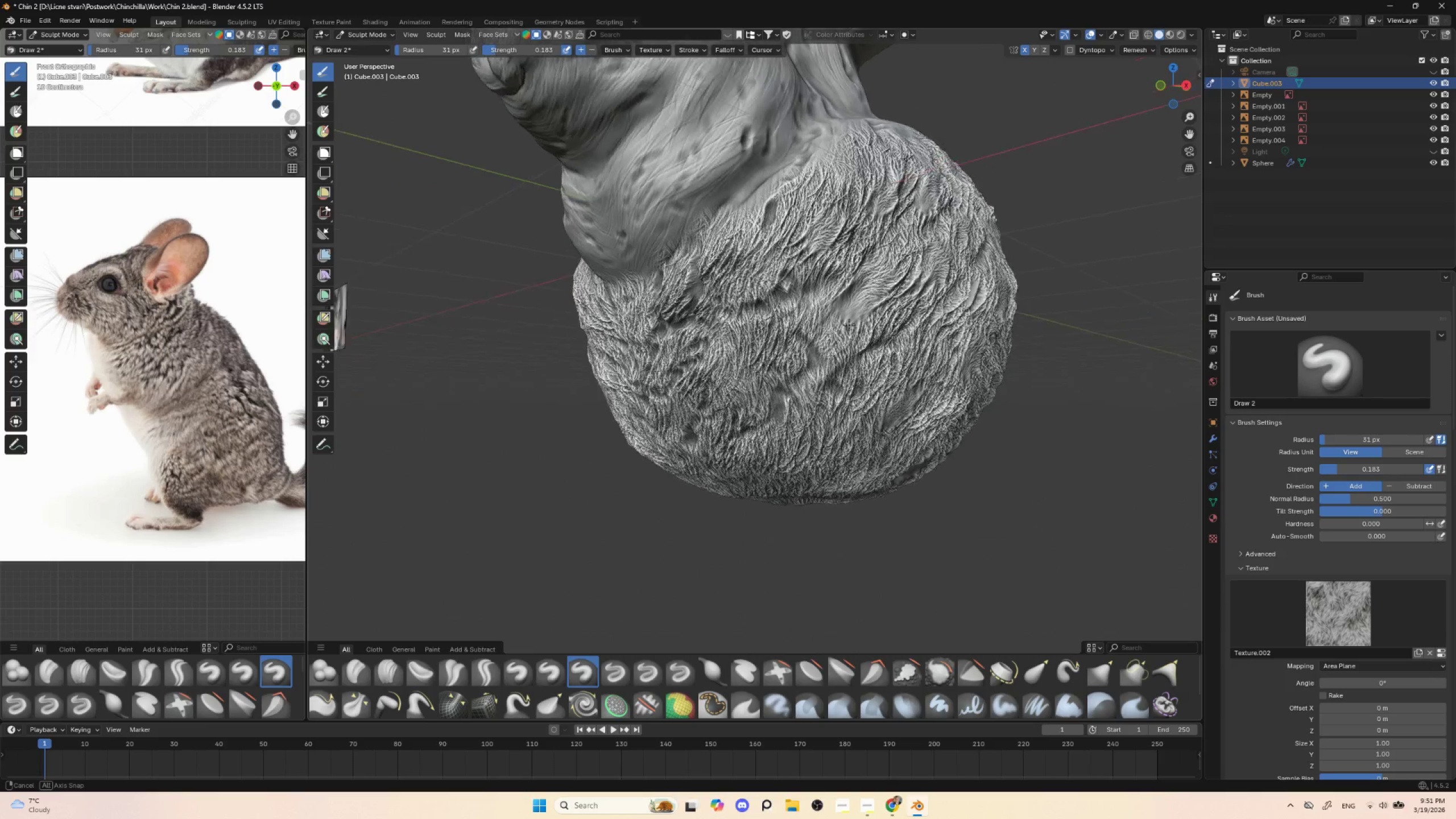 
left_click_drag(start_coordinate=[875, 309], to_coordinate=[856, 337])
 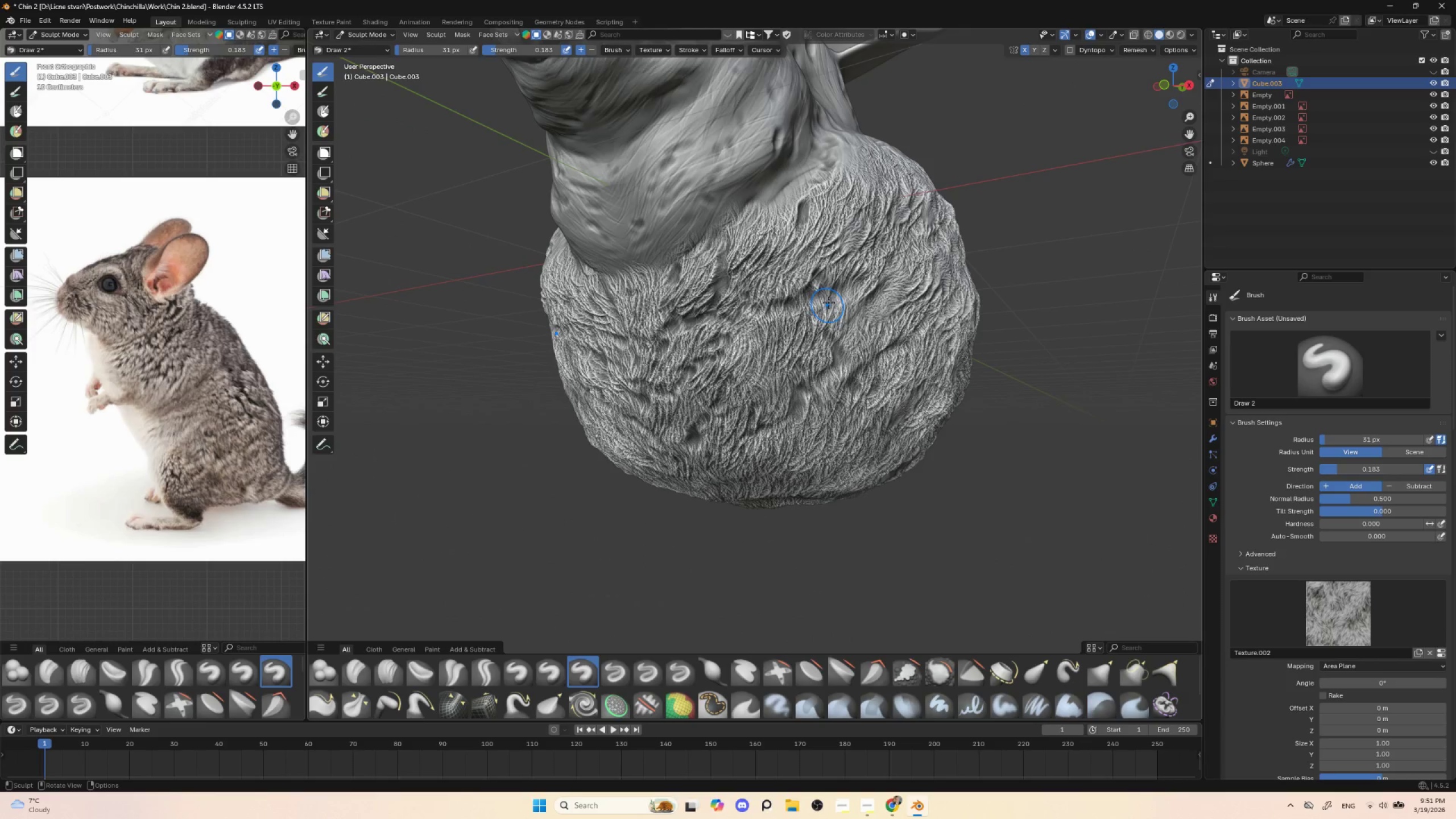 
left_click([827, 299])
 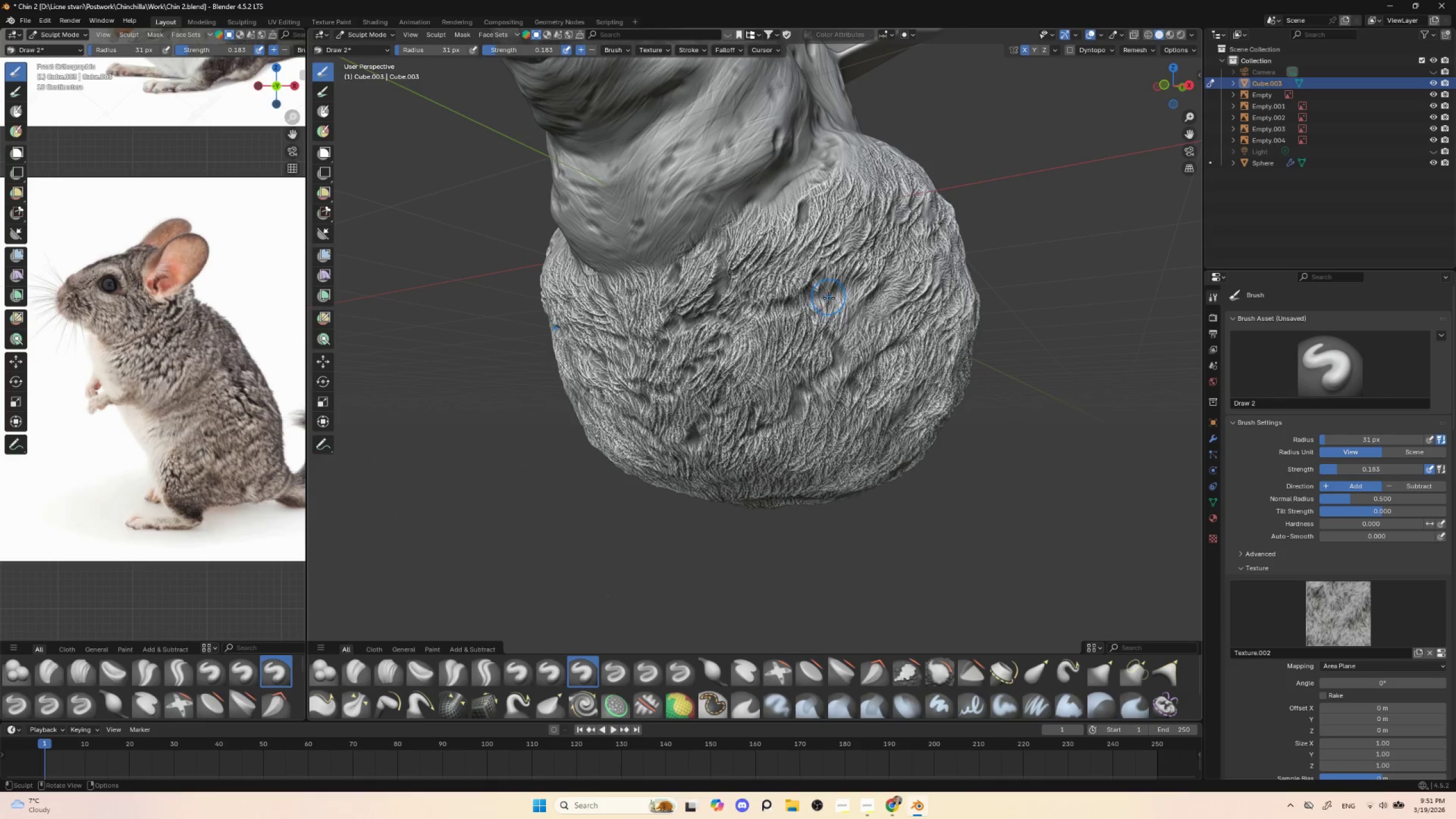 
left_click_drag(start_coordinate=[829, 298], to_coordinate=[823, 311])
 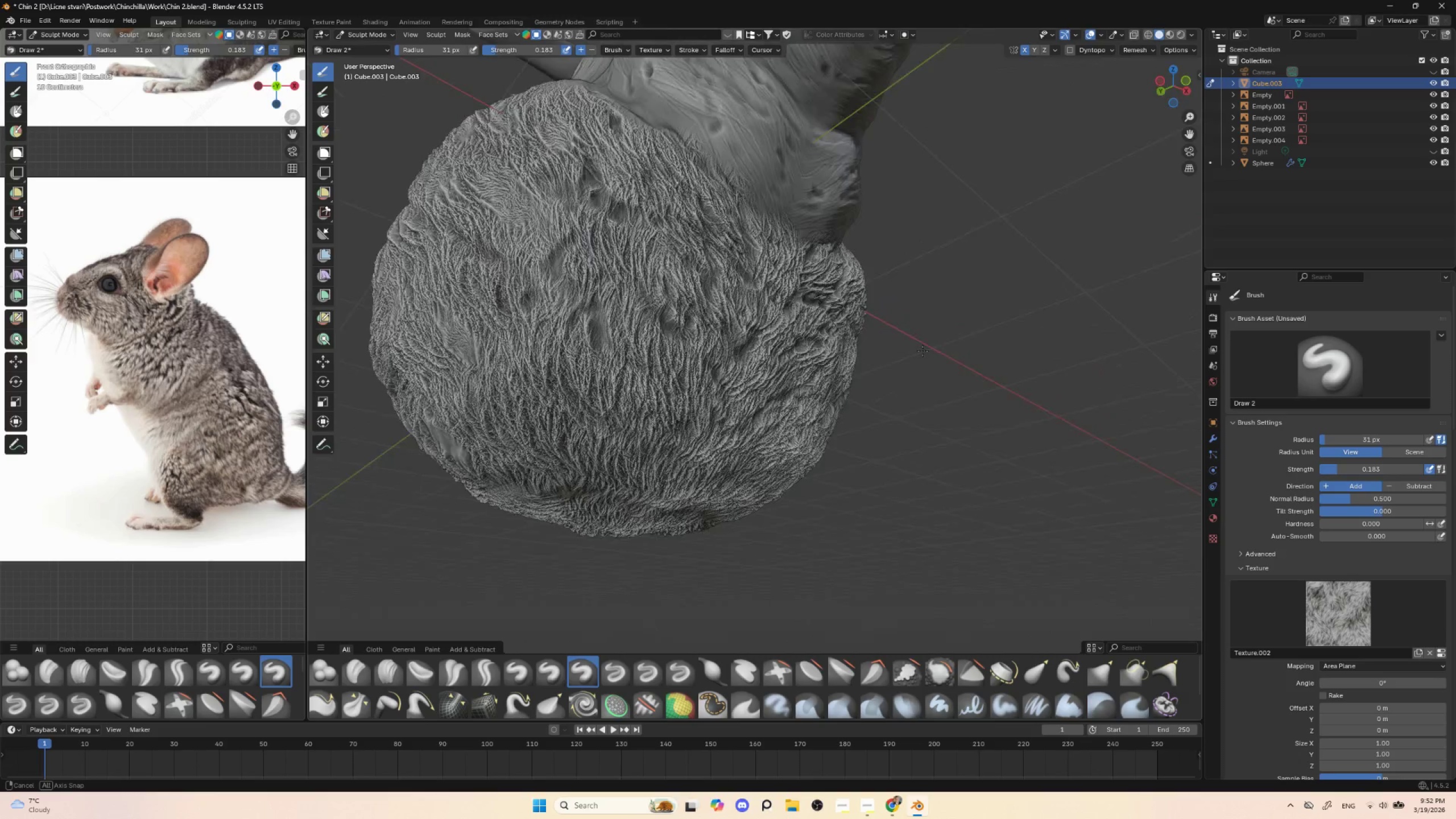 
hold_key(key=AltLeft, duration=0.48)
 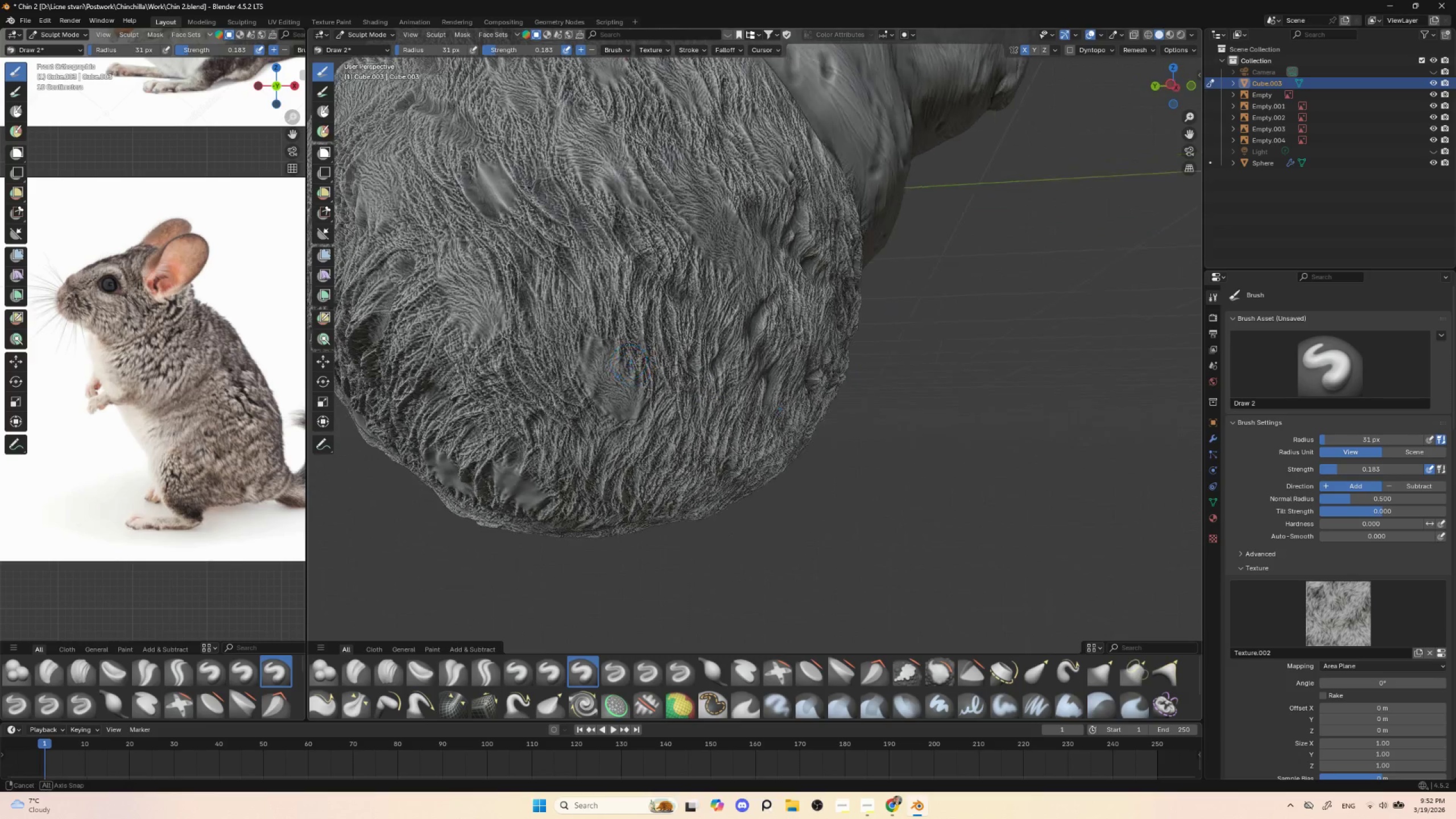 
hold_key(key=AltLeft, duration=0.48)
 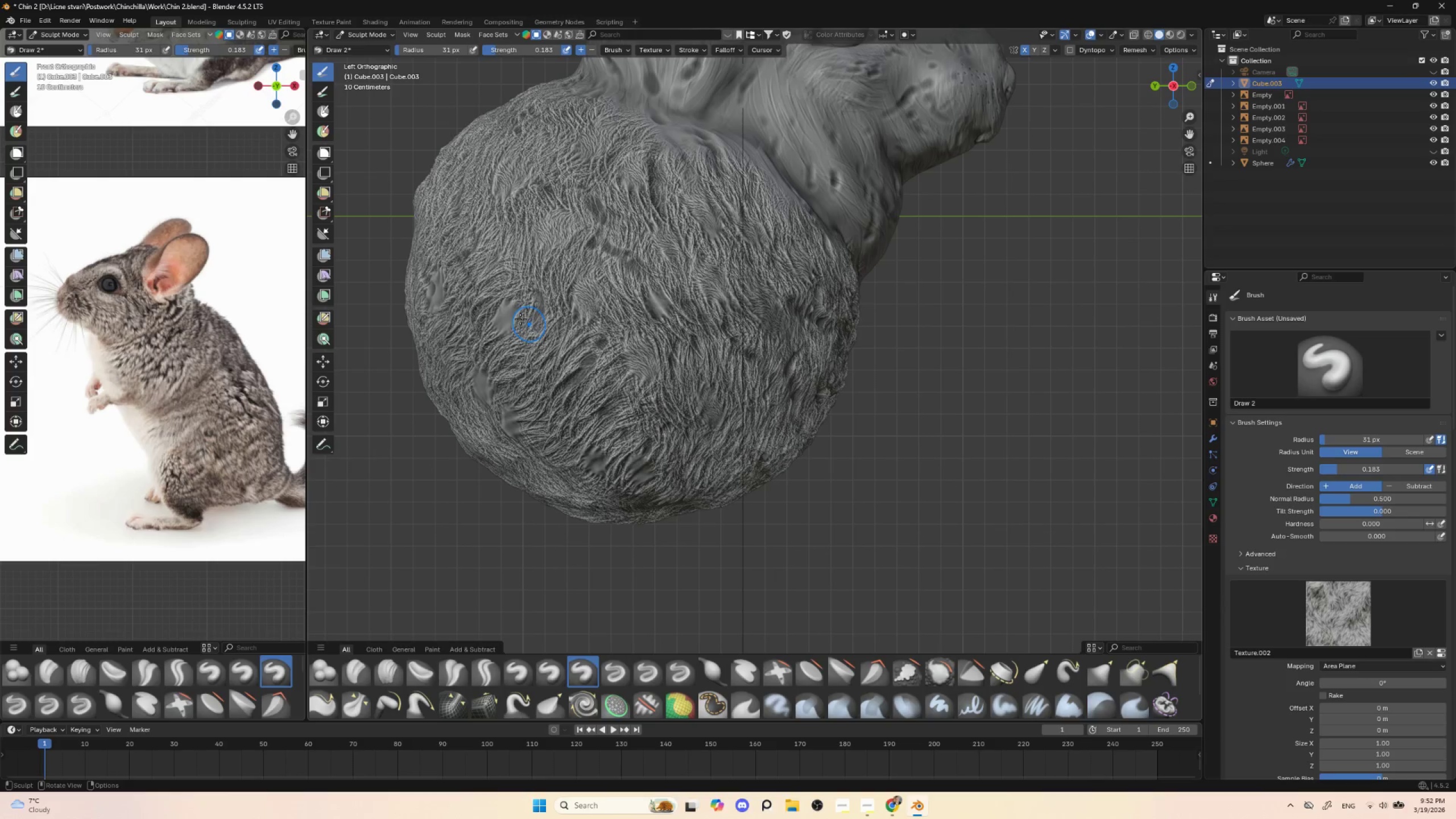 
left_click_drag(start_coordinate=[508, 312], to_coordinate=[491, 355])
 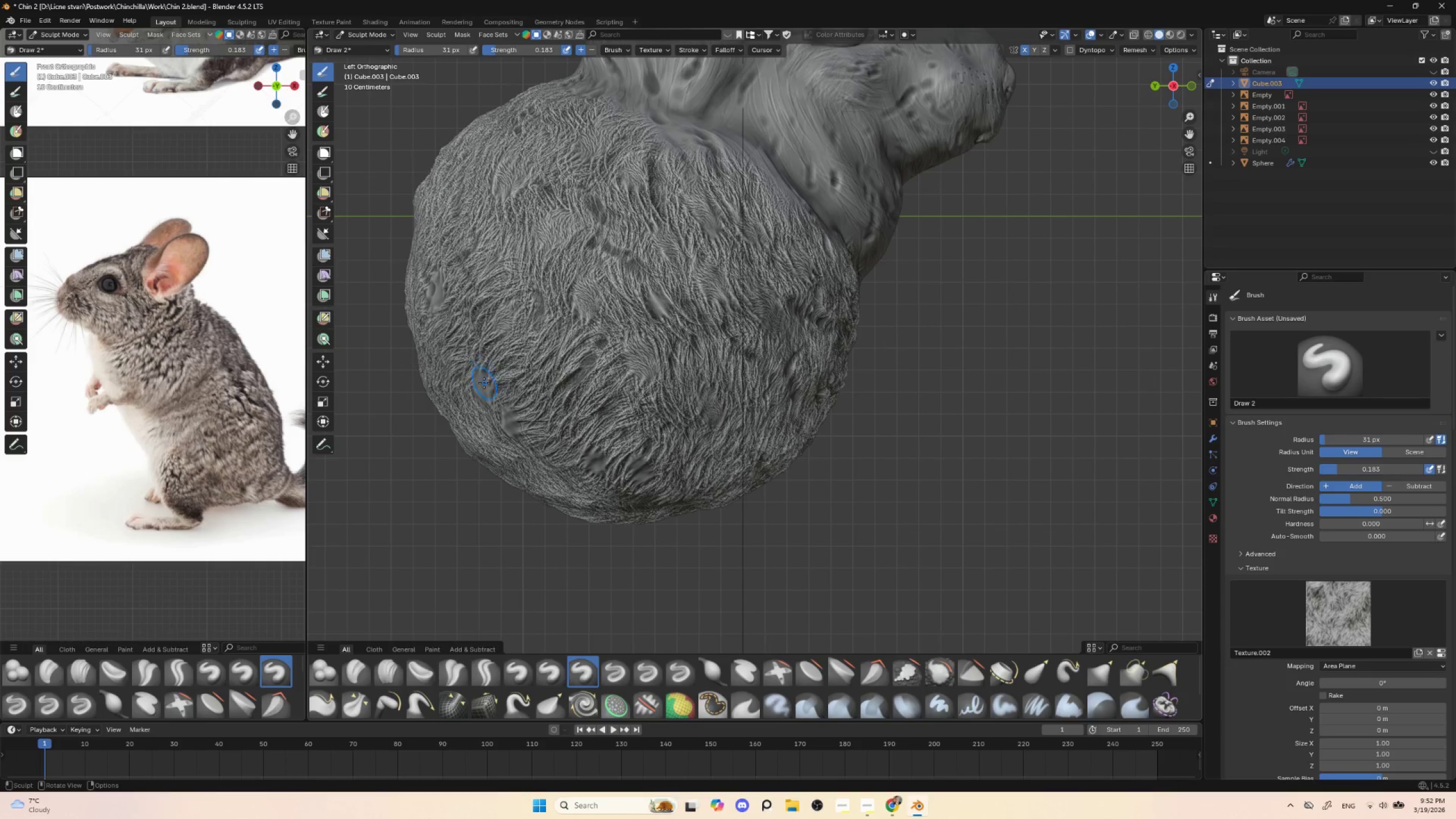 
left_click_drag(start_coordinate=[480, 377], to_coordinate=[502, 437])
 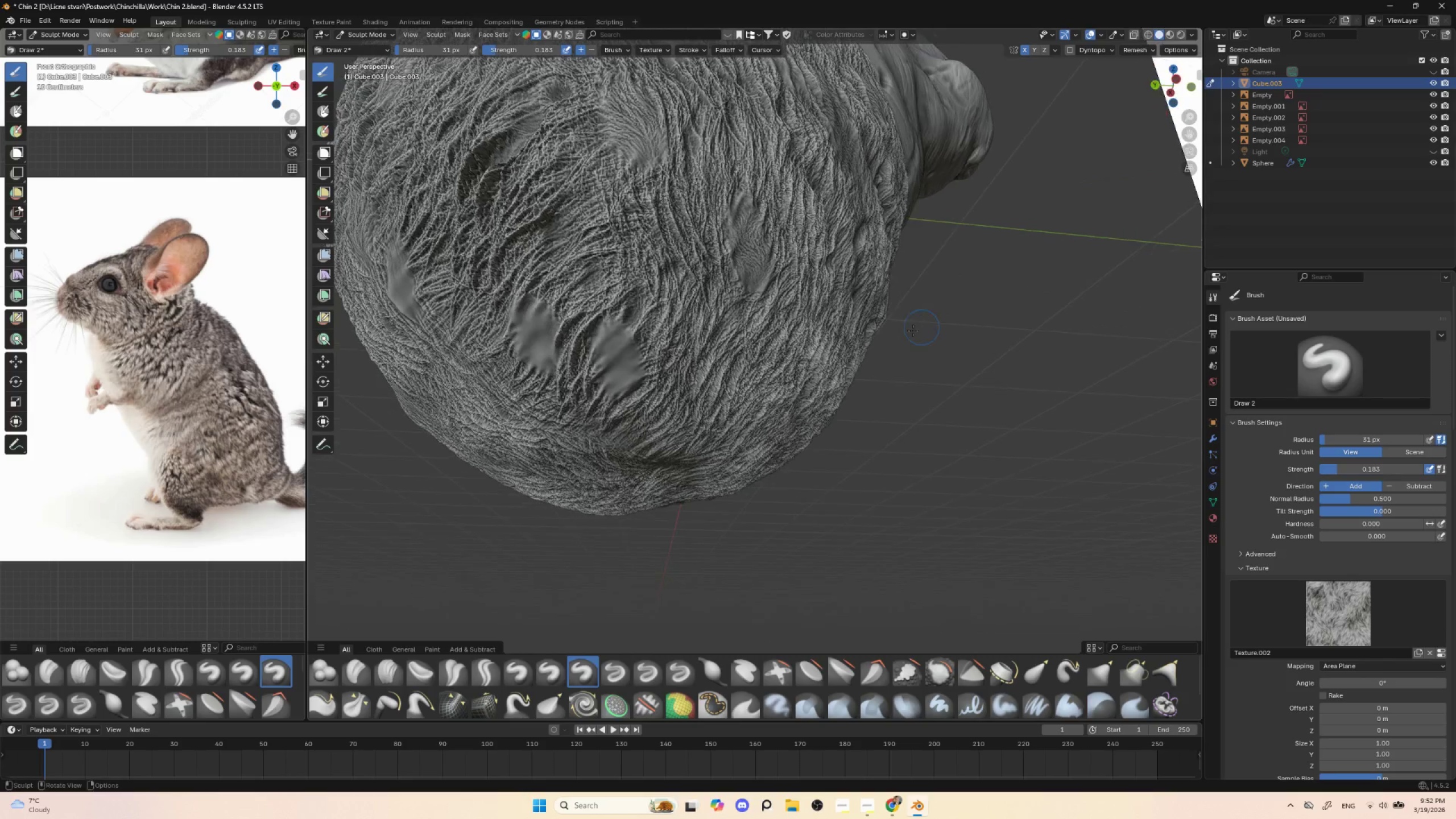 
left_click_drag(start_coordinate=[534, 317], to_coordinate=[536, 400])
 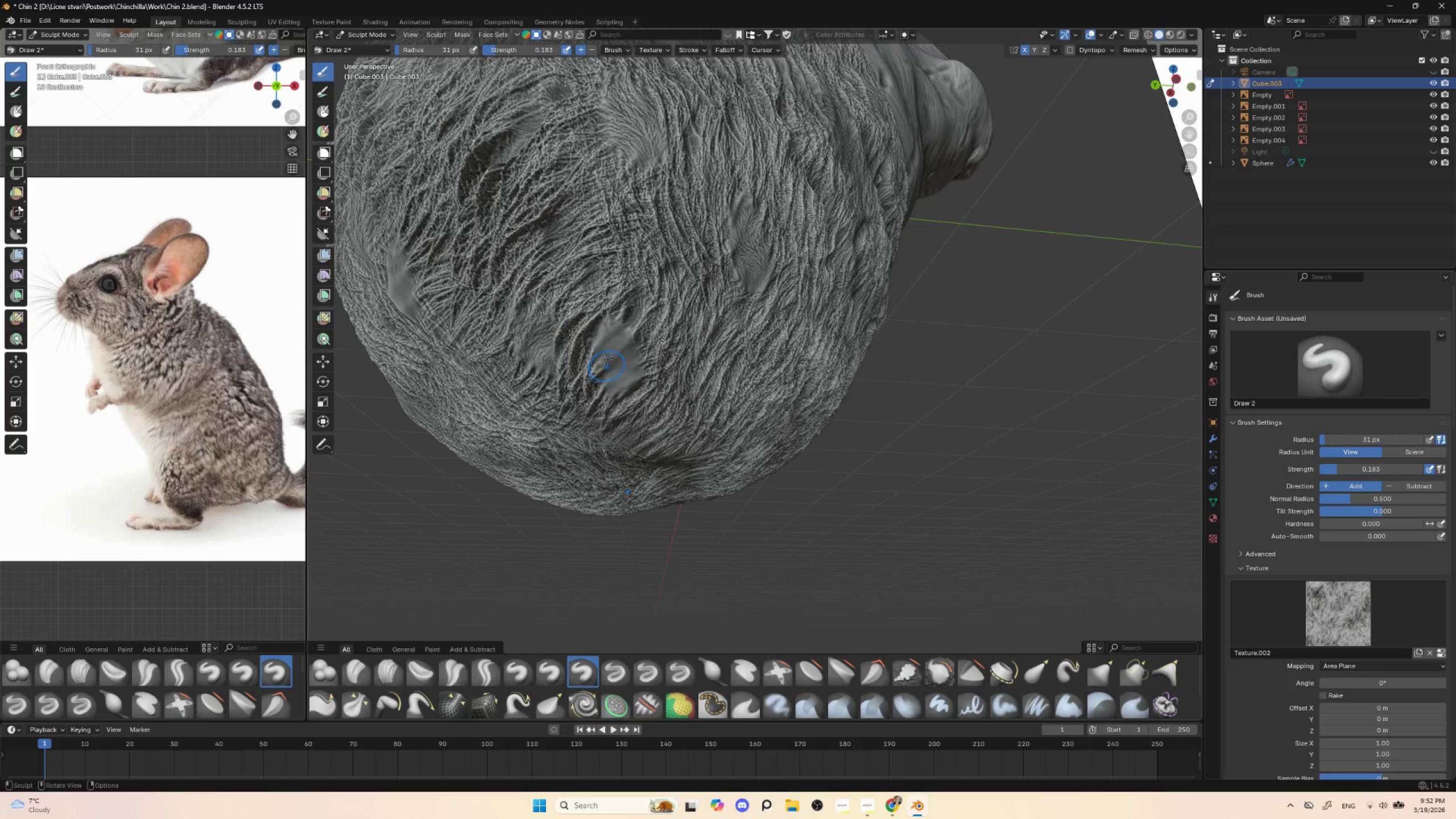 
left_click_drag(start_coordinate=[613, 348], to_coordinate=[609, 432])
 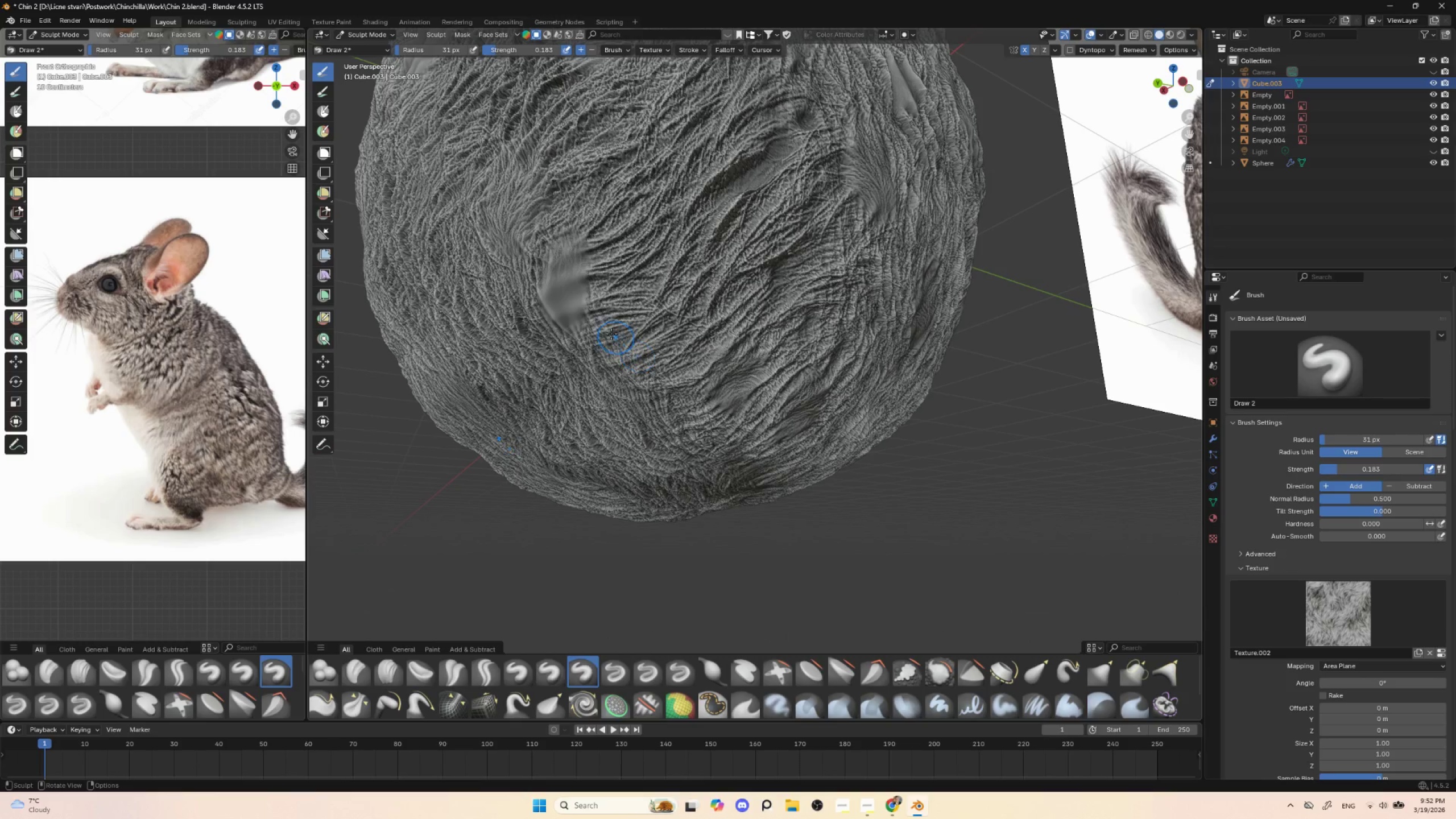 
left_click_drag(start_coordinate=[559, 280], to_coordinate=[506, 354])
 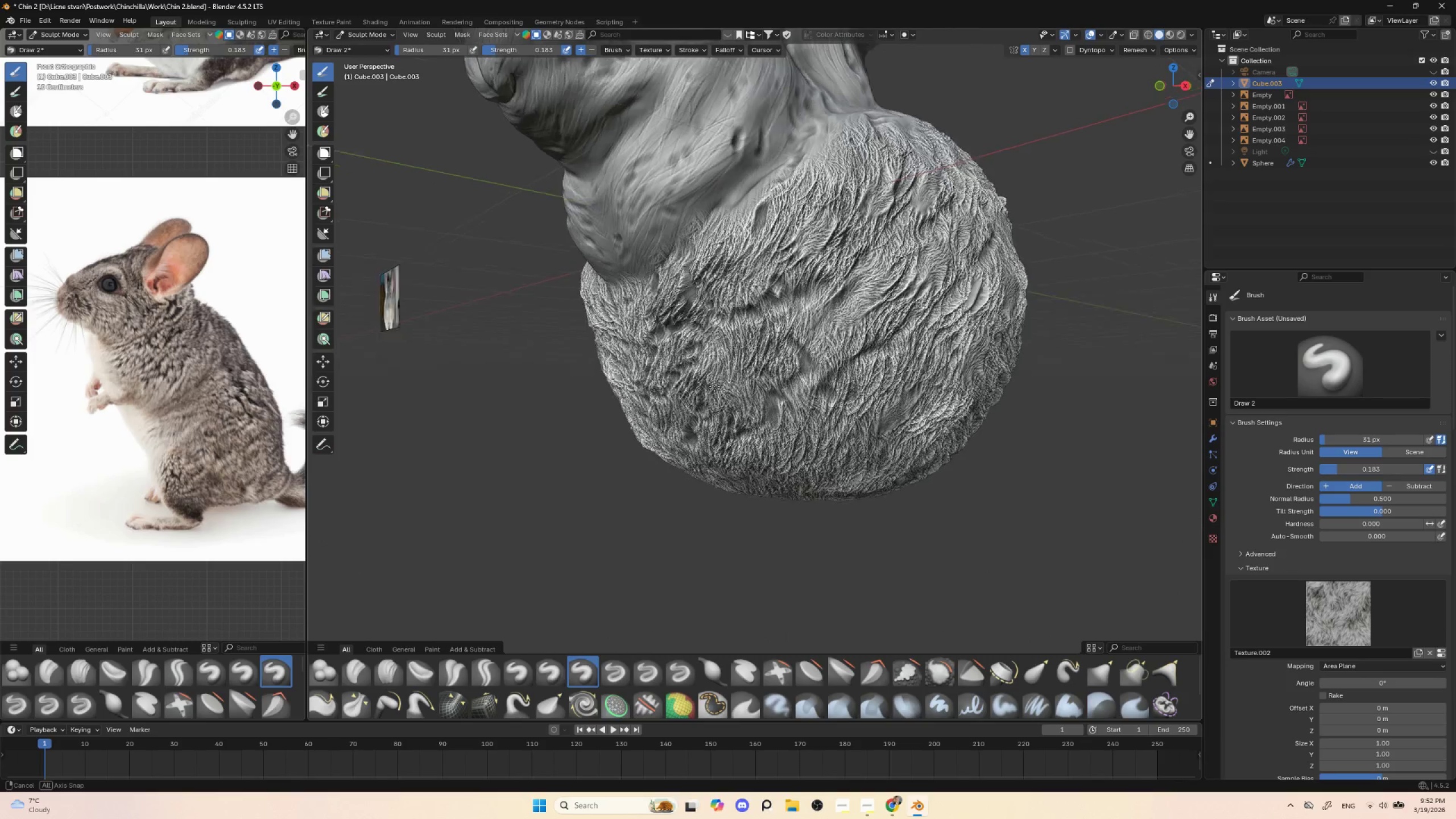 
hold_key(key=AltLeft, duration=0.61)
 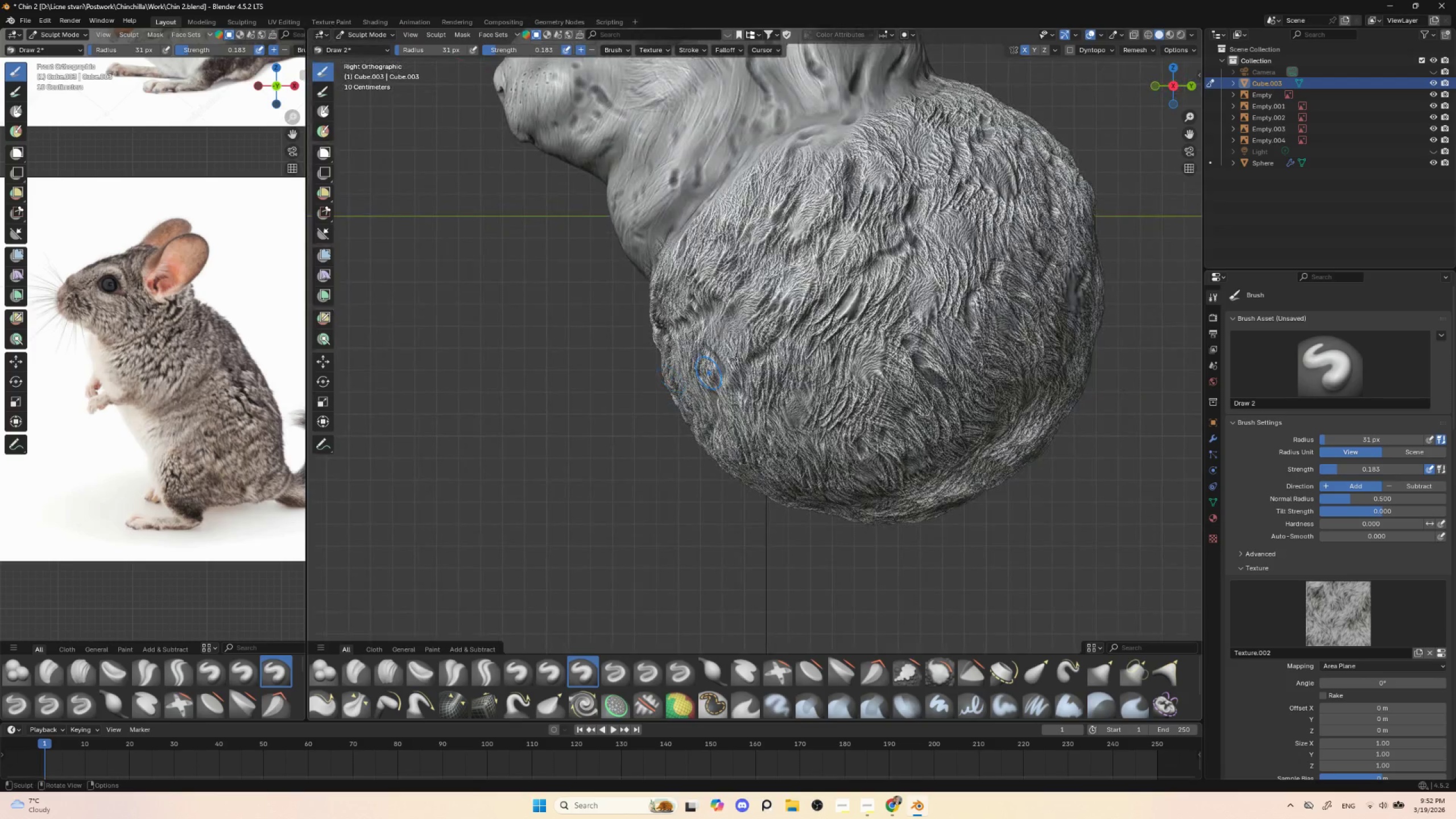 
hold_key(key=ShiftLeft, duration=0.56)
 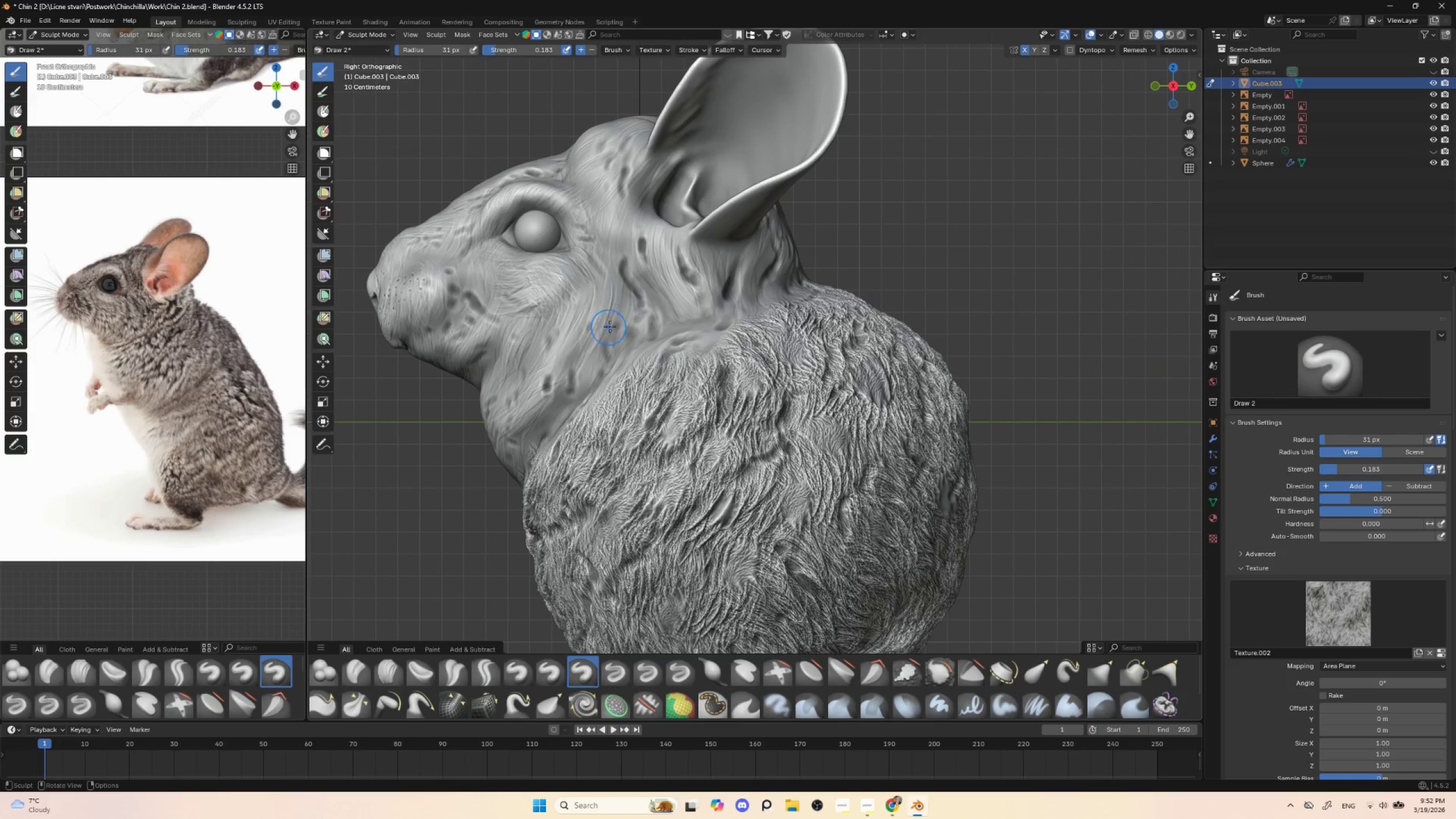 
left_click_drag(start_coordinate=[618, 301], to_coordinate=[602, 368])
 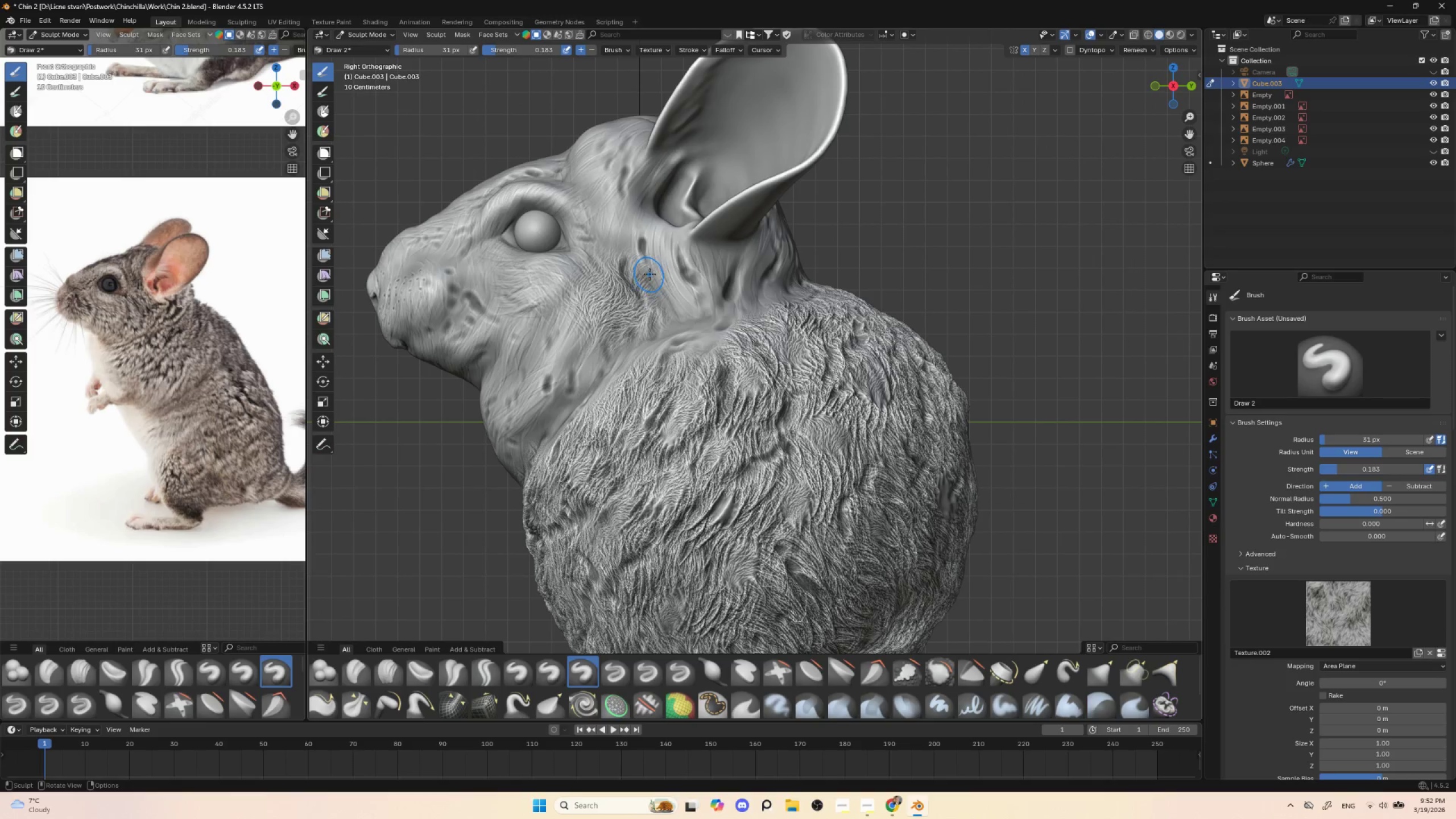 
left_click_drag(start_coordinate=[657, 271], to_coordinate=[700, 308])
 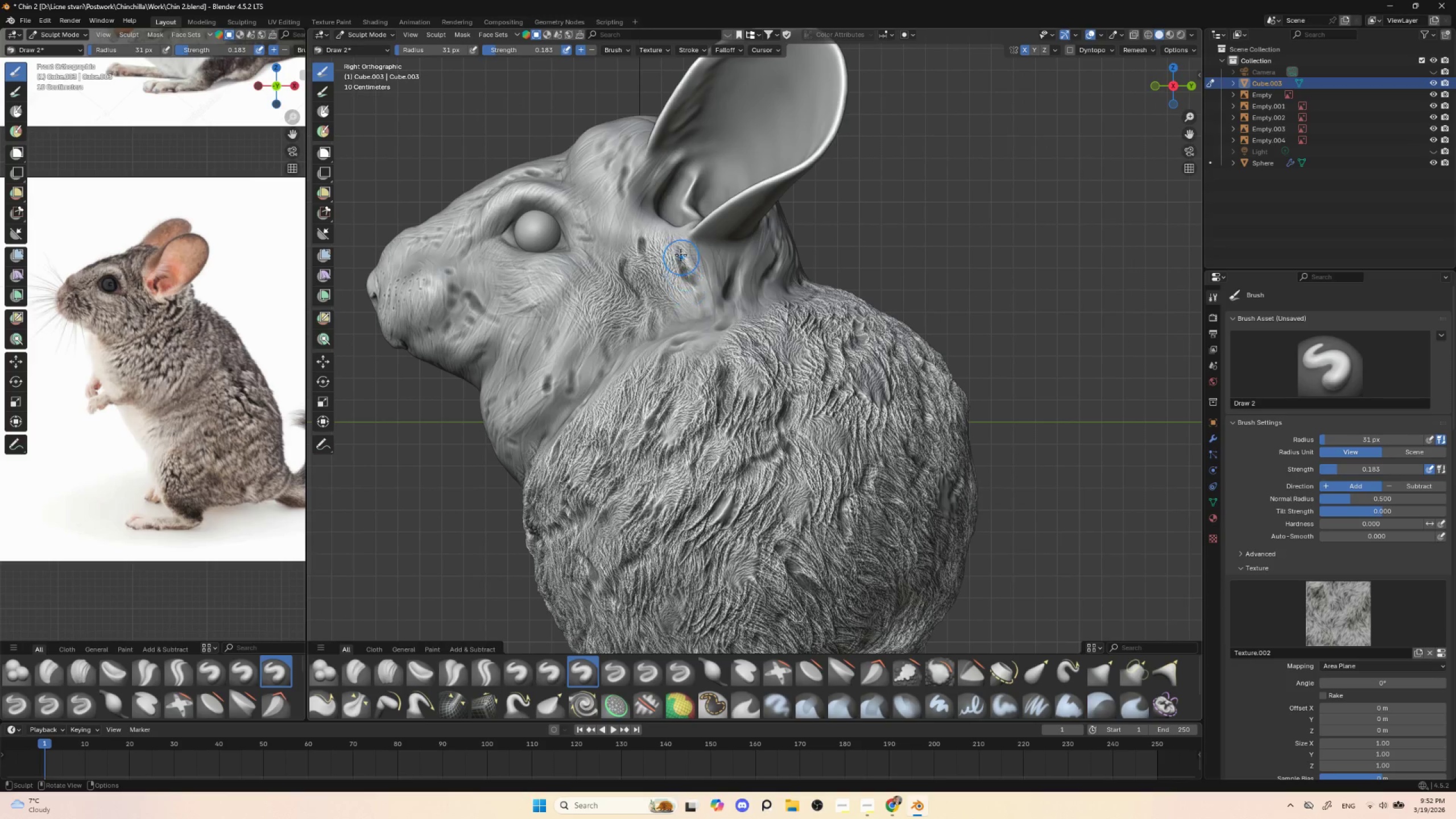 
left_click_drag(start_coordinate=[682, 253], to_coordinate=[716, 293])
 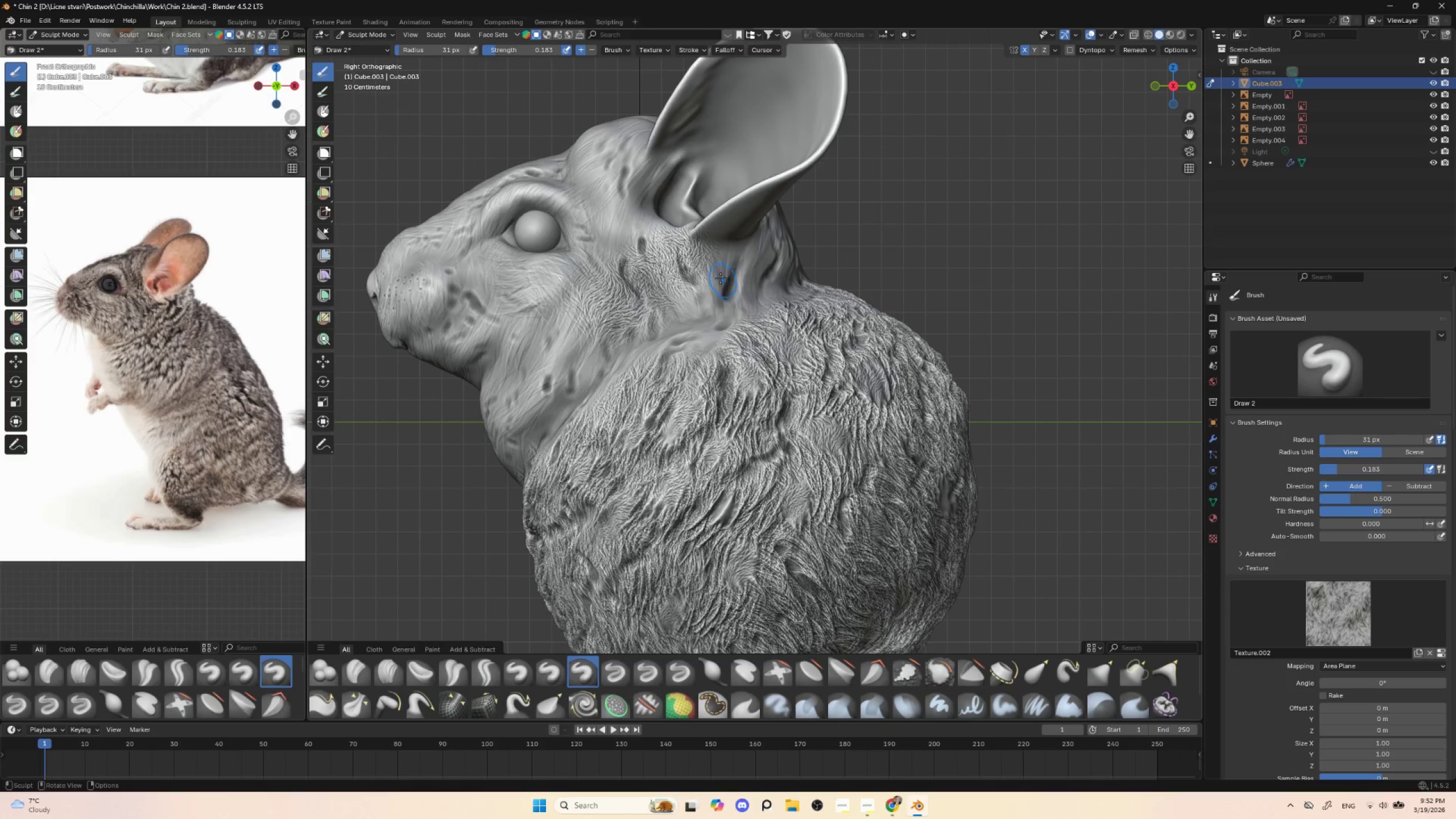 
left_click_drag(start_coordinate=[722, 278], to_coordinate=[744, 340])
 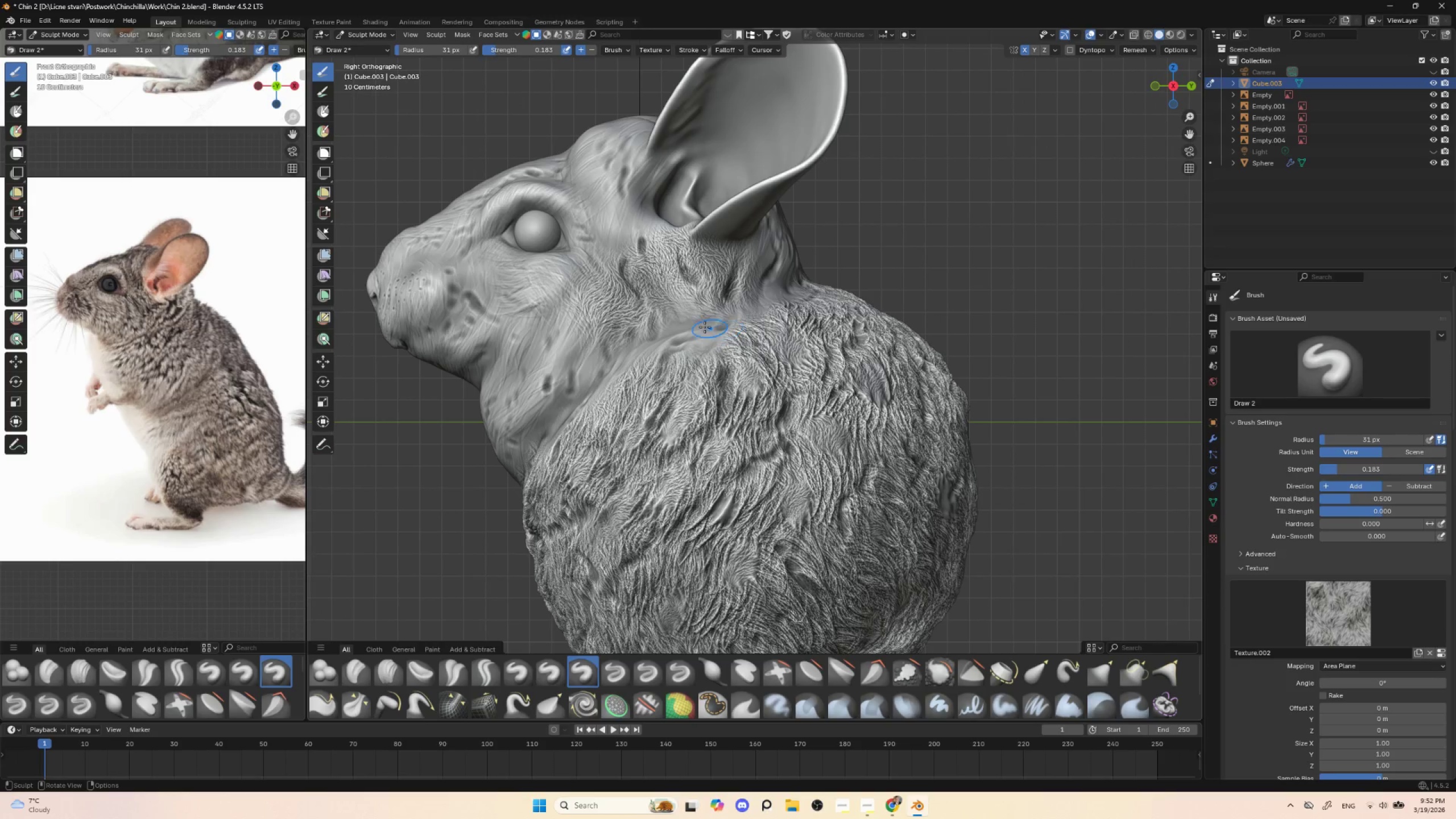 
left_click_drag(start_coordinate=[684, 315], to_coordinate=[724, 357])
 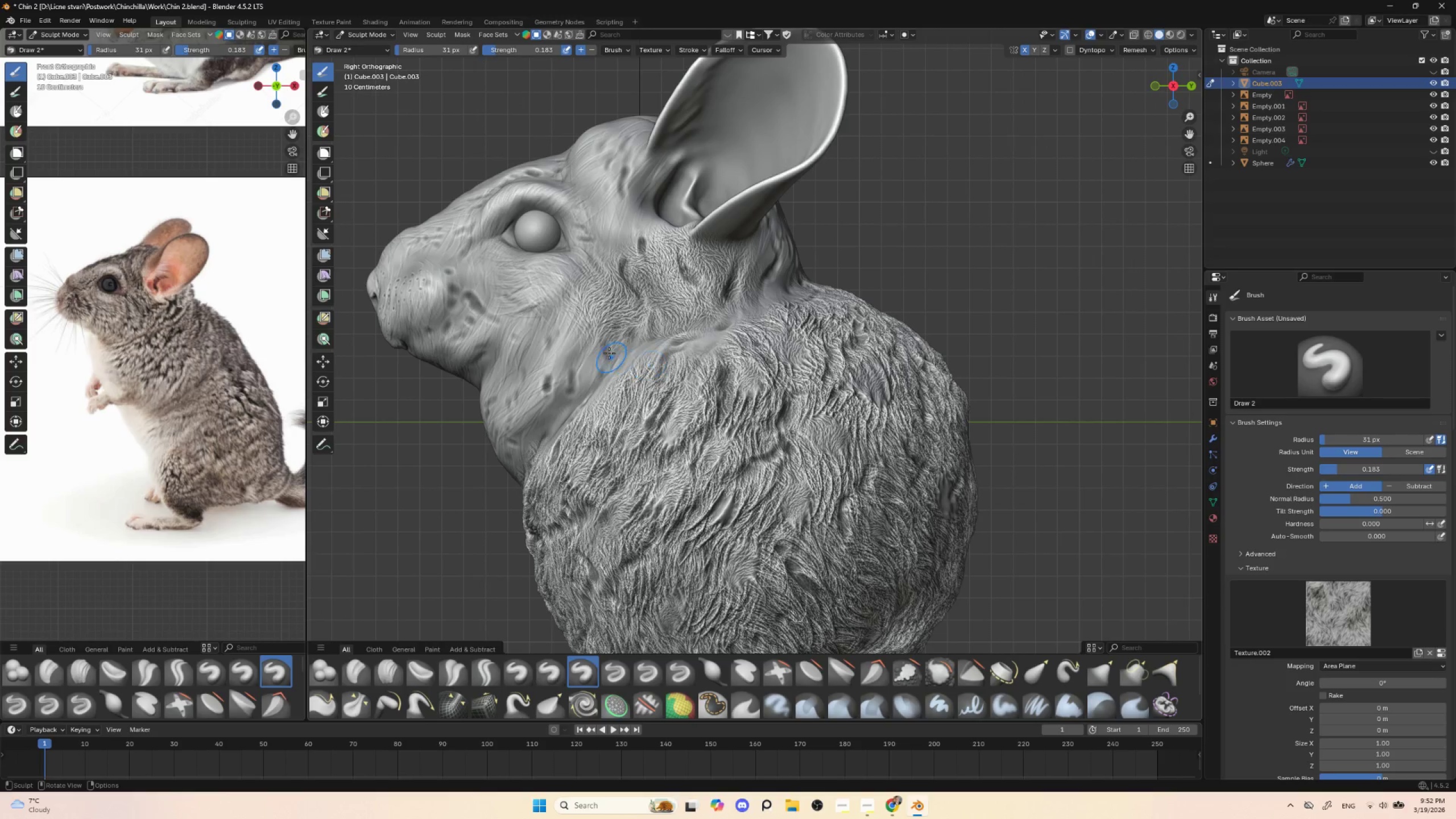 
left_click_drag(start_coordinate=[614, 349], to_coordinate=[609, 403])
 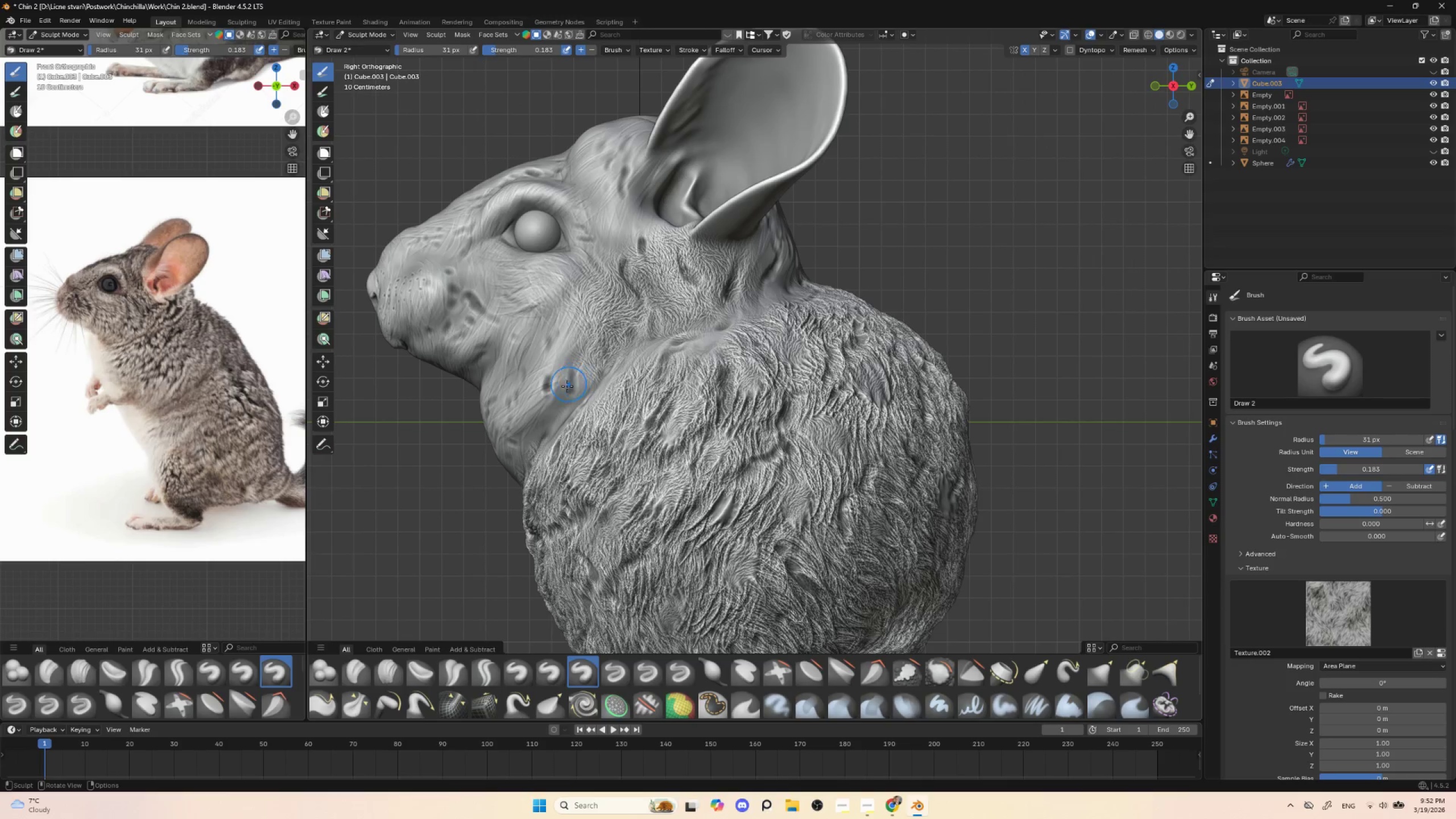 
left_click_drag(start_coordinate=[567, 387], to_coordinate=[564, 452])
 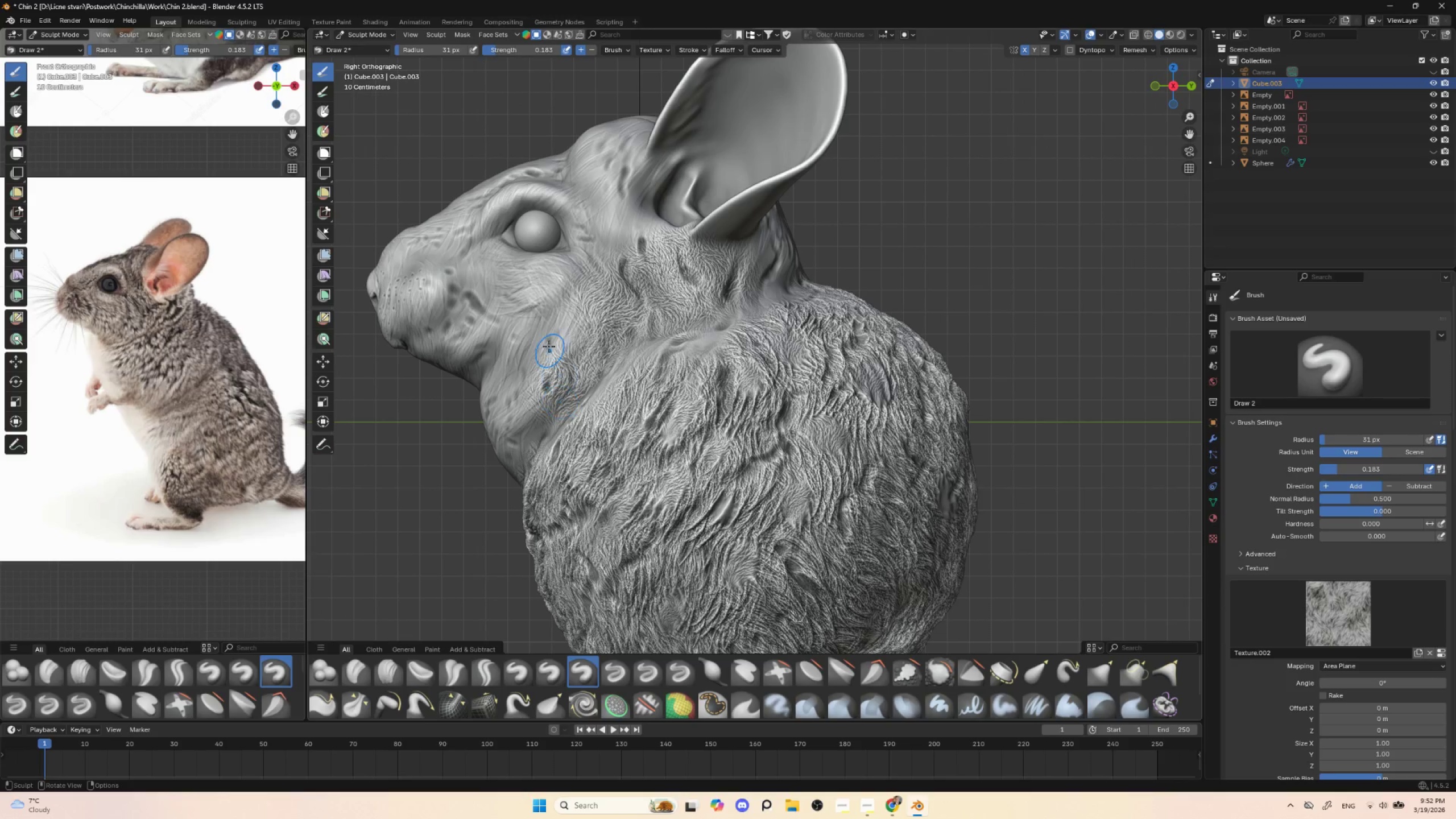 
left_click_drag(start_coordinate=[546, 338], to_coordinate=[527, 412])
 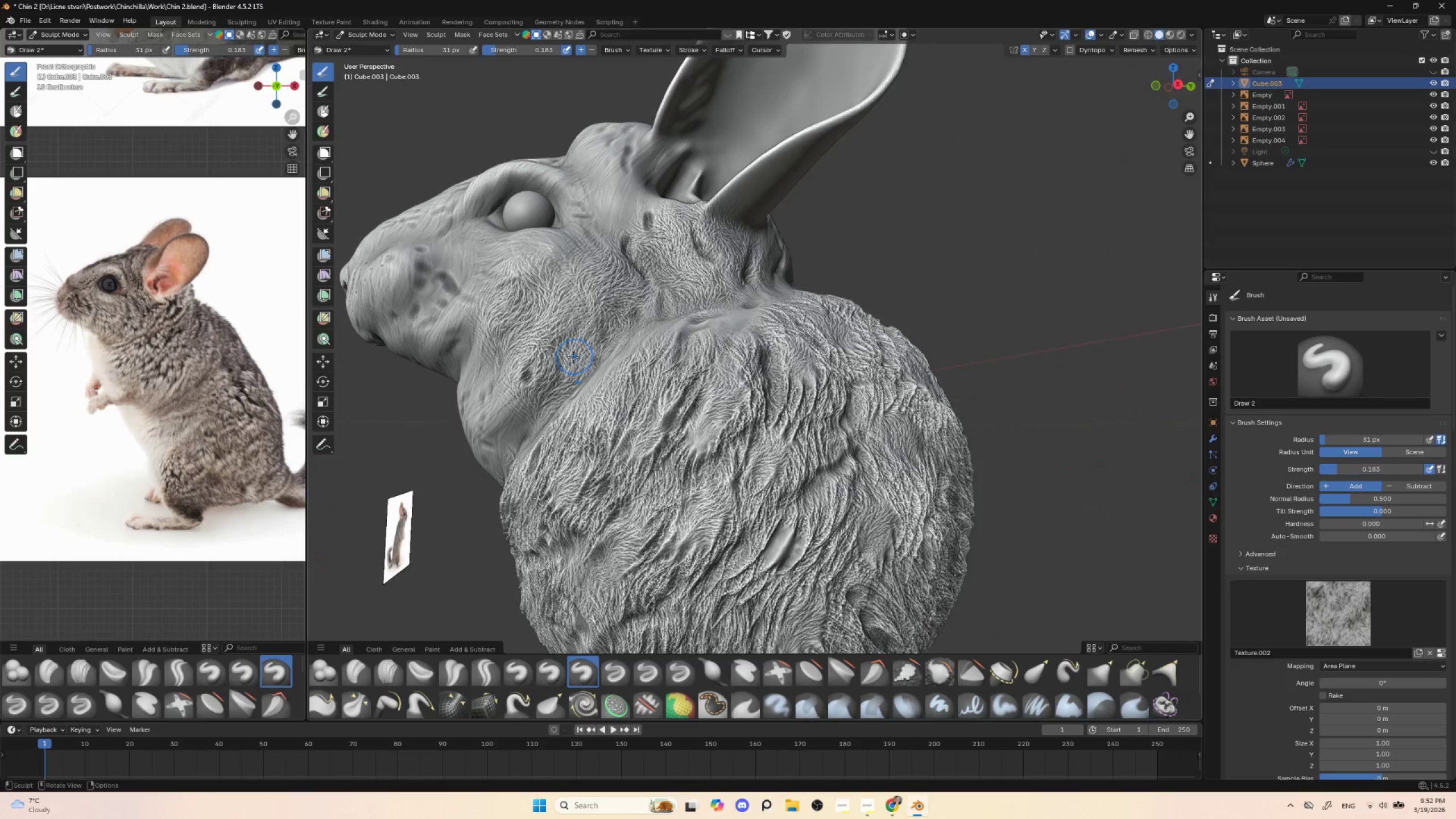 
hold_key(key=ControlLeft, duration=0.31)
 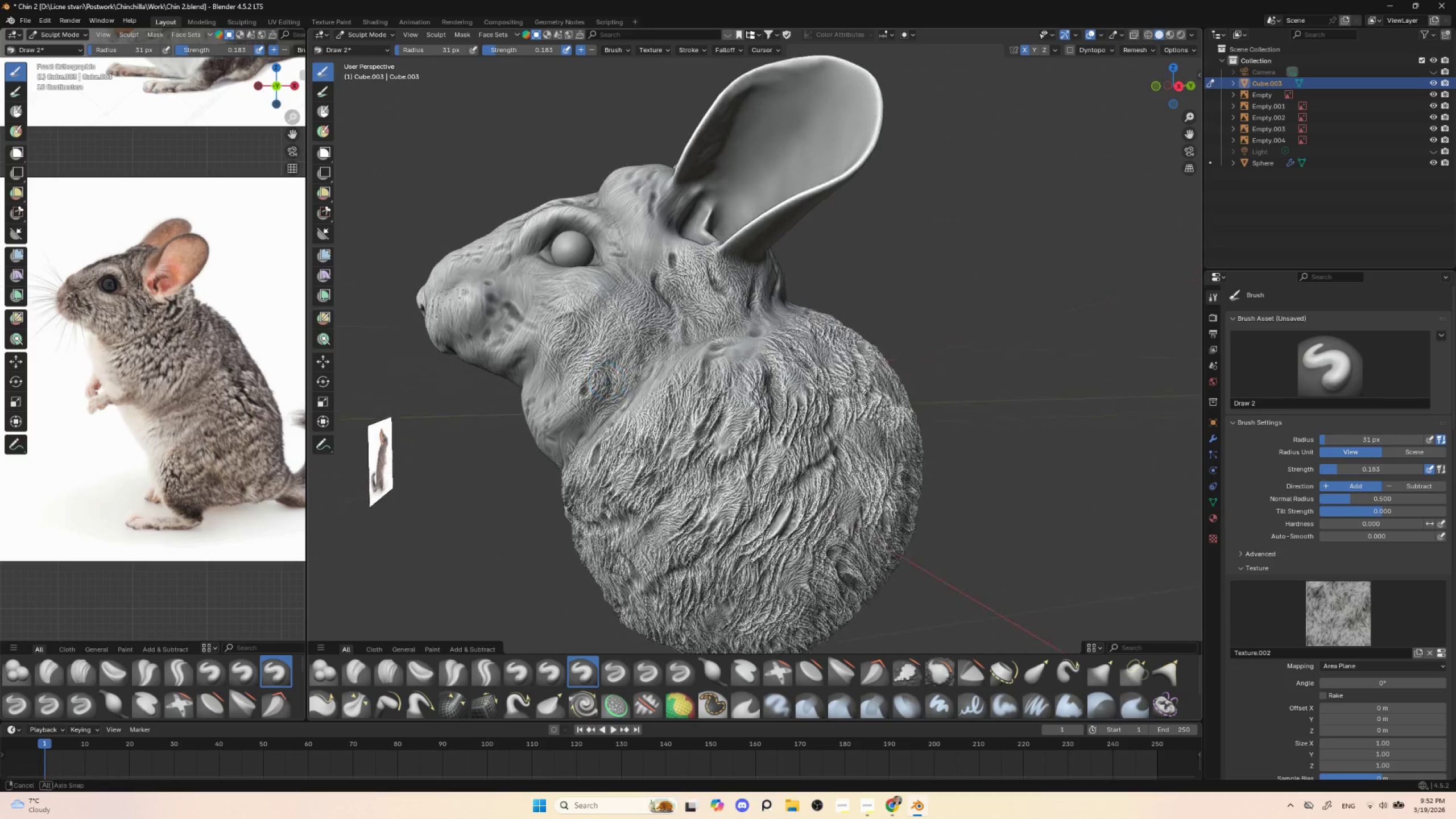 
hold_key(key=AltLeft, duration=1.19)
 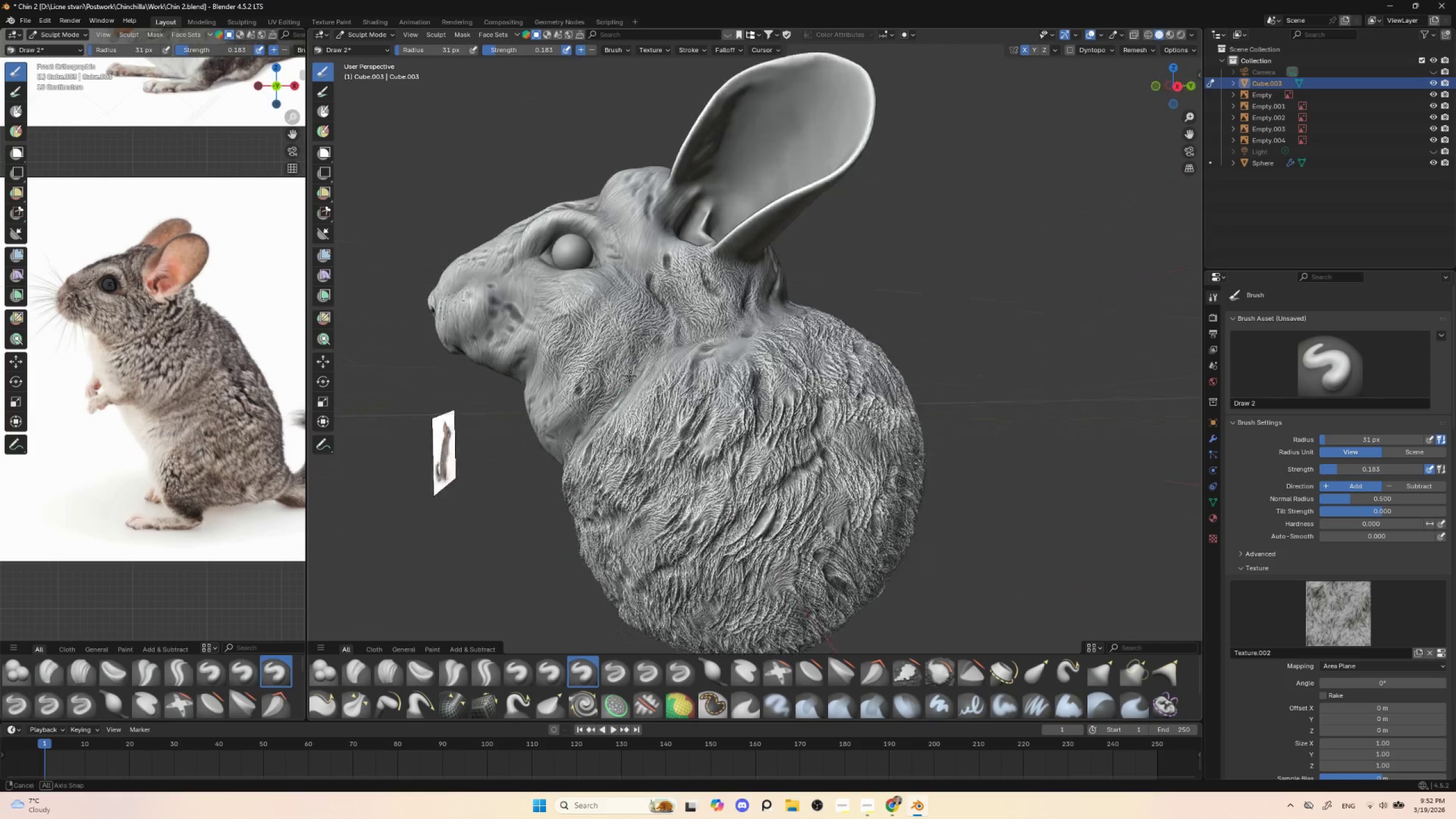 
hold_key(key=AltLeft, duration=0.41)
 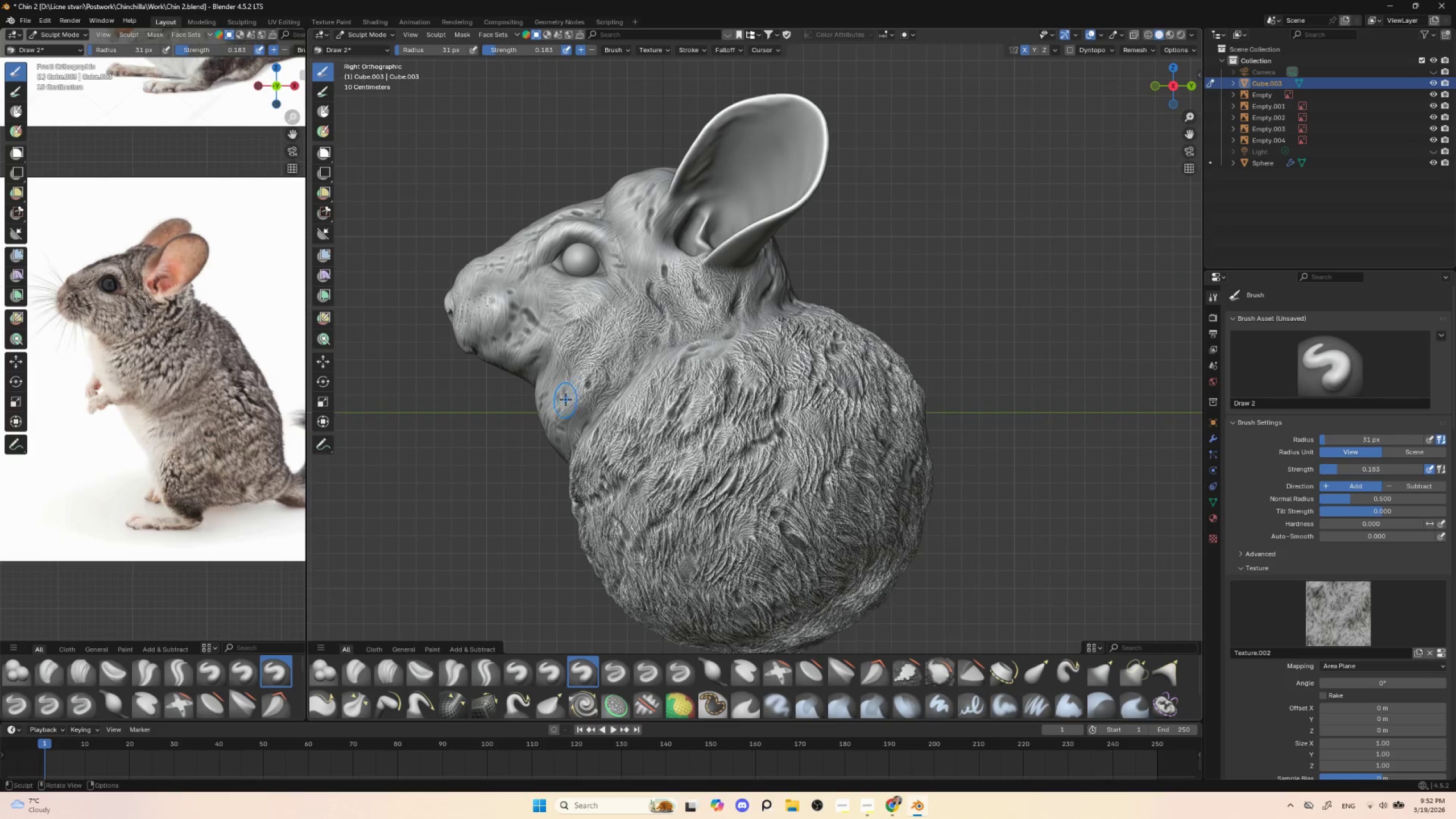 
left_click_drag(start_coordinate=[564, 402], to_coordinate=[561, 443])
 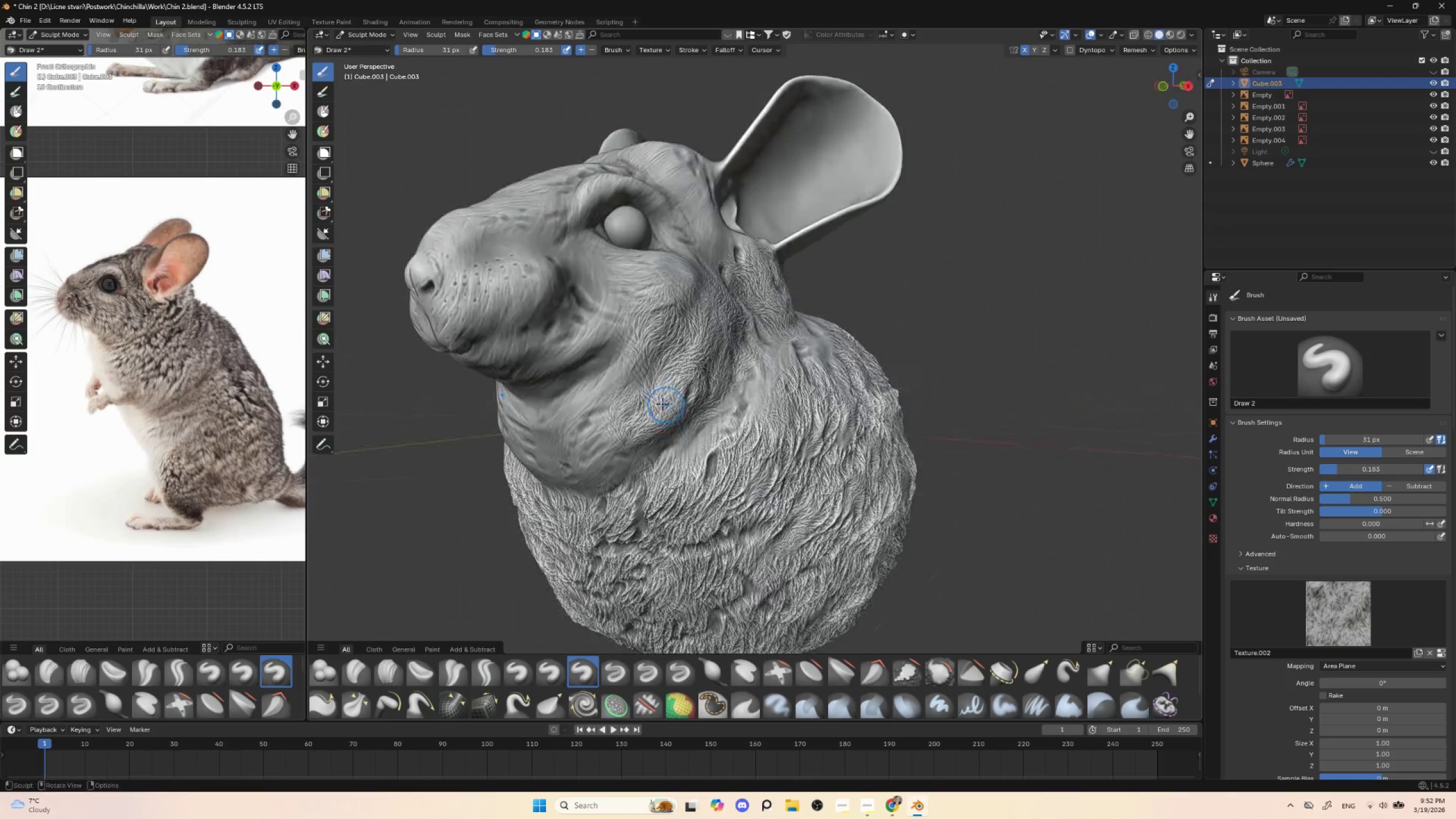 
left_click_drag(start_coordinate=[628, 391], to_coordinate=[603, 433])
 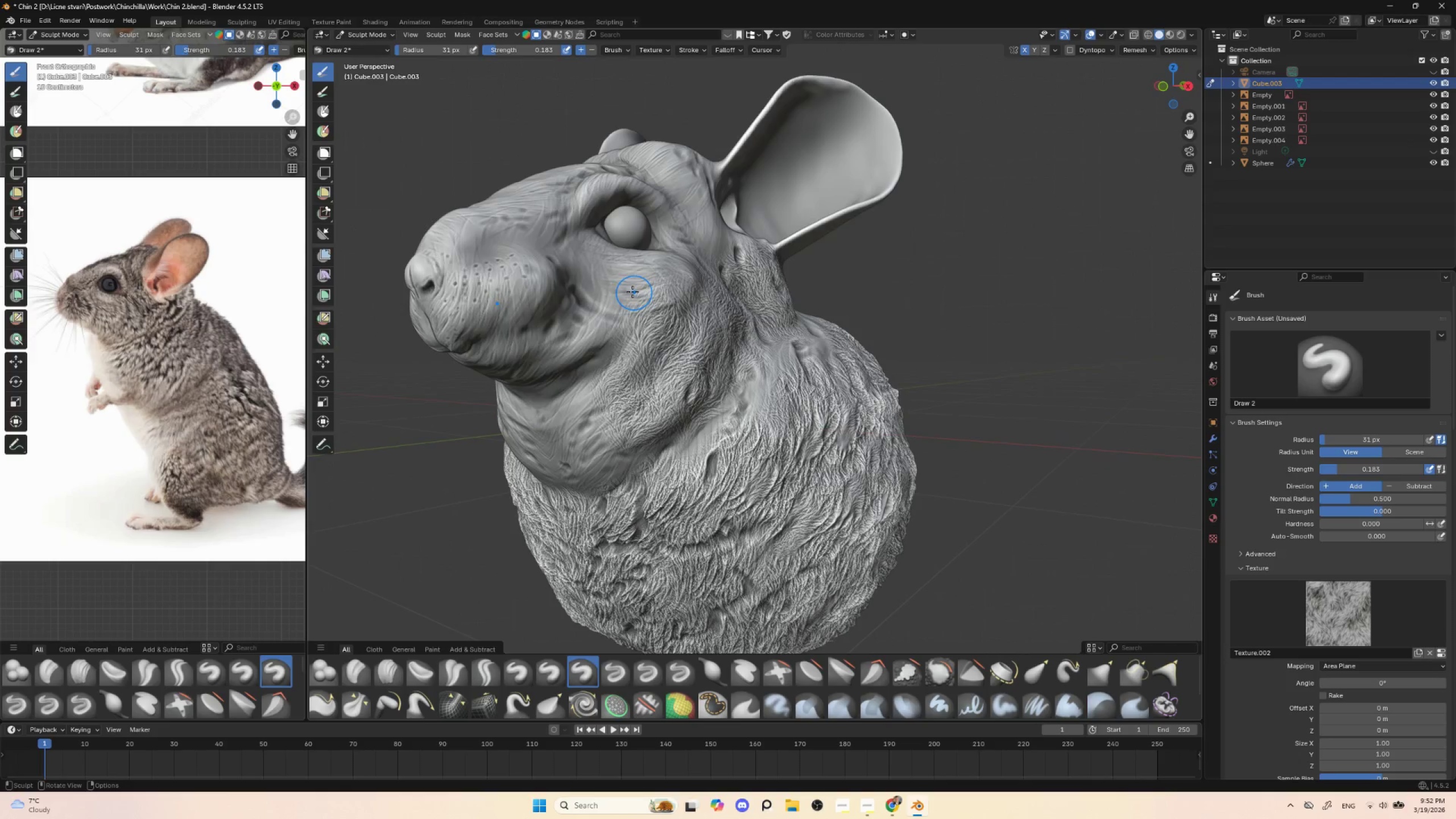 
left_click_drag(start_coordinate=[626, 283], to_coordinate=[651, 319])
 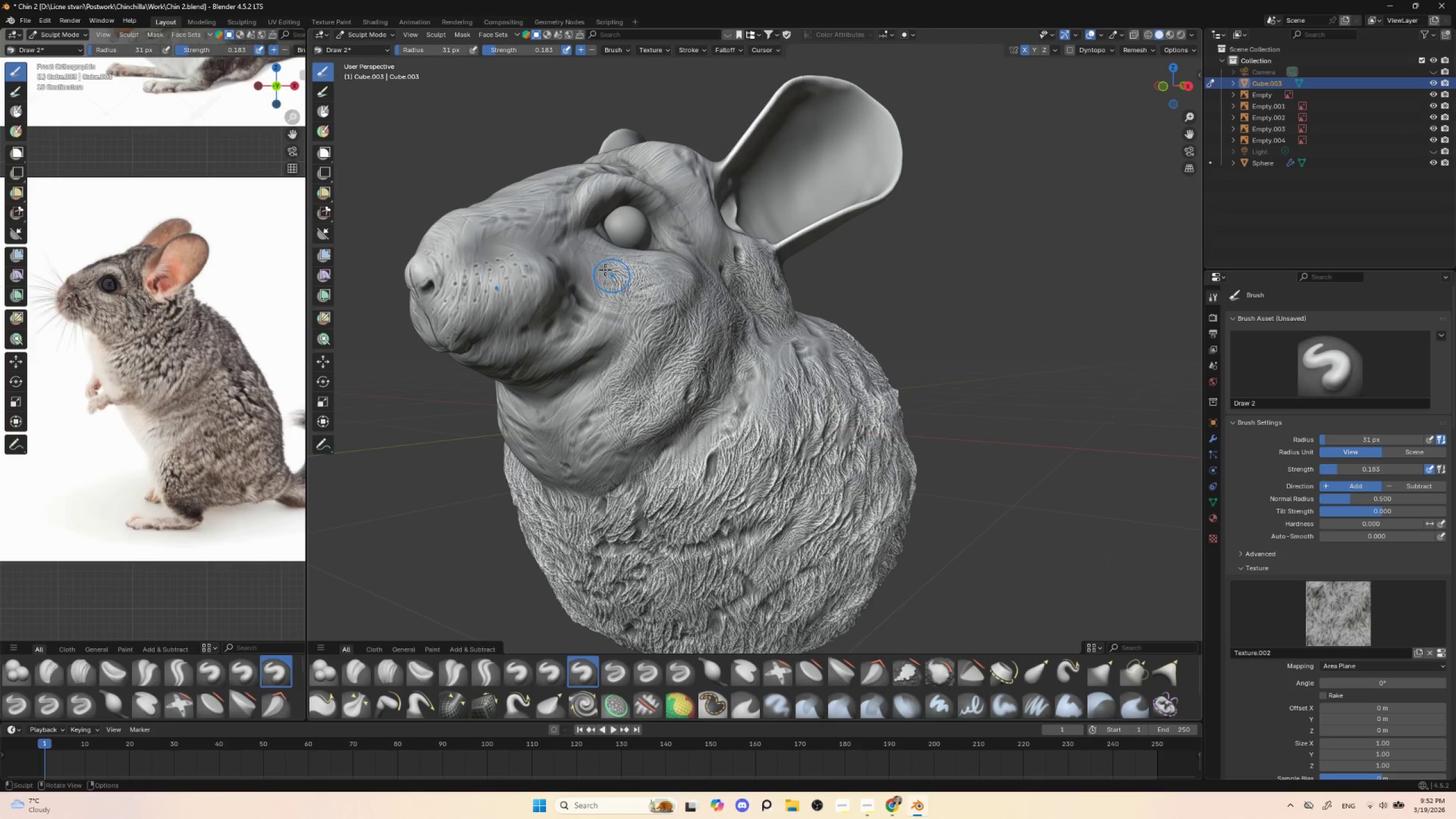 
left_click_drag(start_coordinate=[590, 258], to_coordinate=[643, 285])
 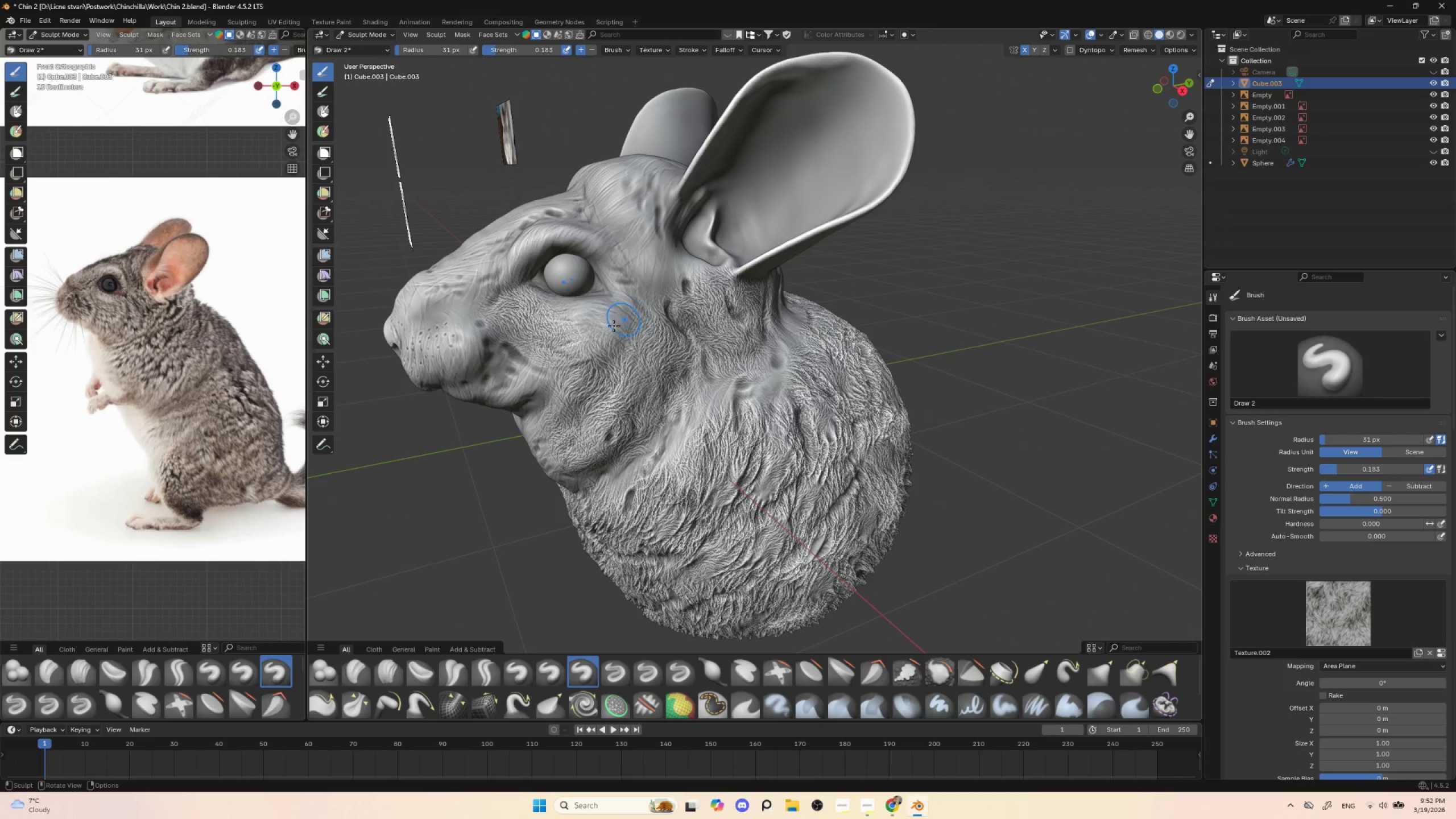 
left_click_drag(start_coordinate=[585, 326], to_coordinate=[647, 344])
 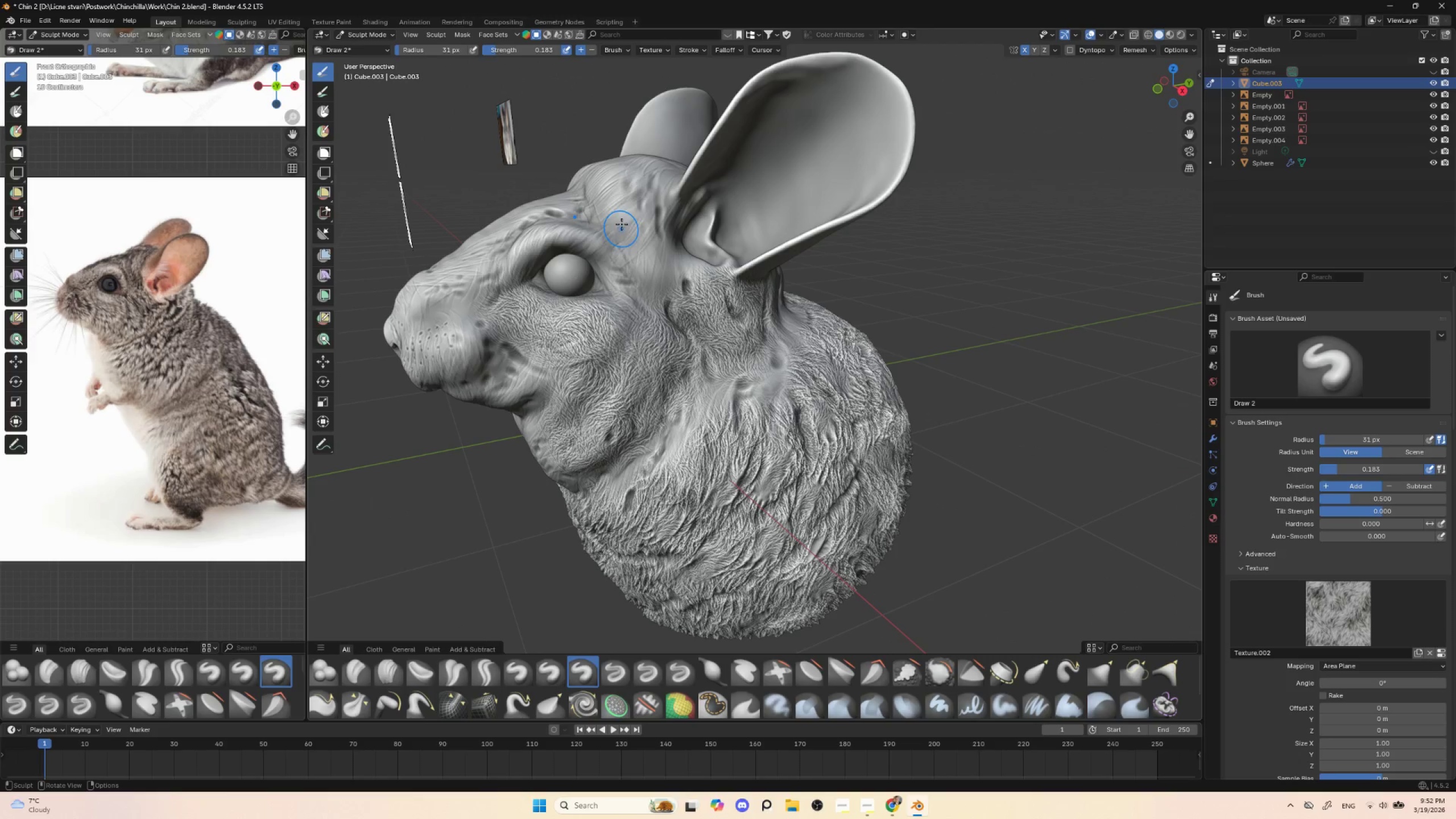 
left_click_drag(start_coordinate=[618, 208], to_coordinate=[636, 235])
 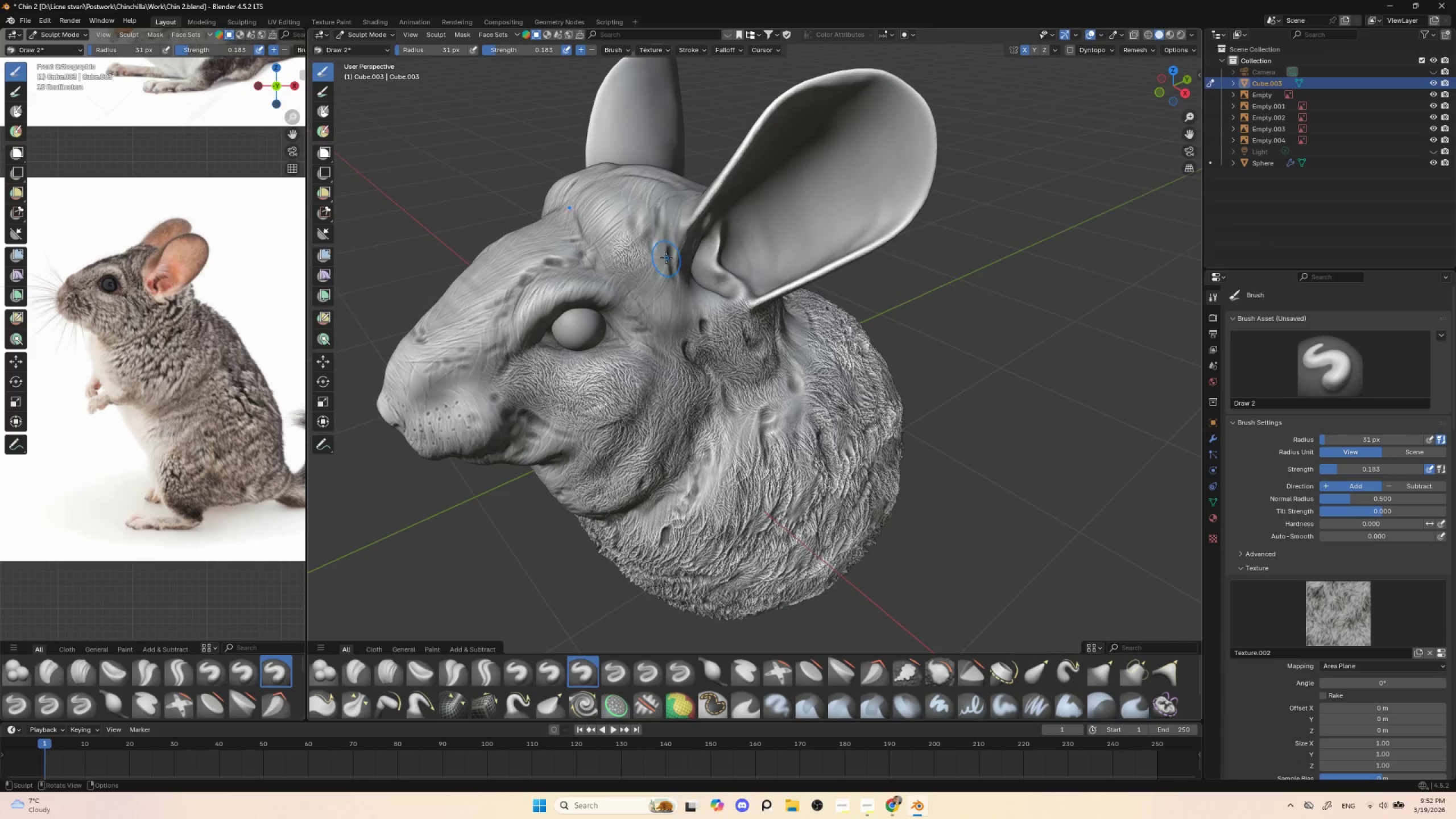 
left_click_drag(start_coordinate=[648, 209], to_coordinate=[642, 275])
 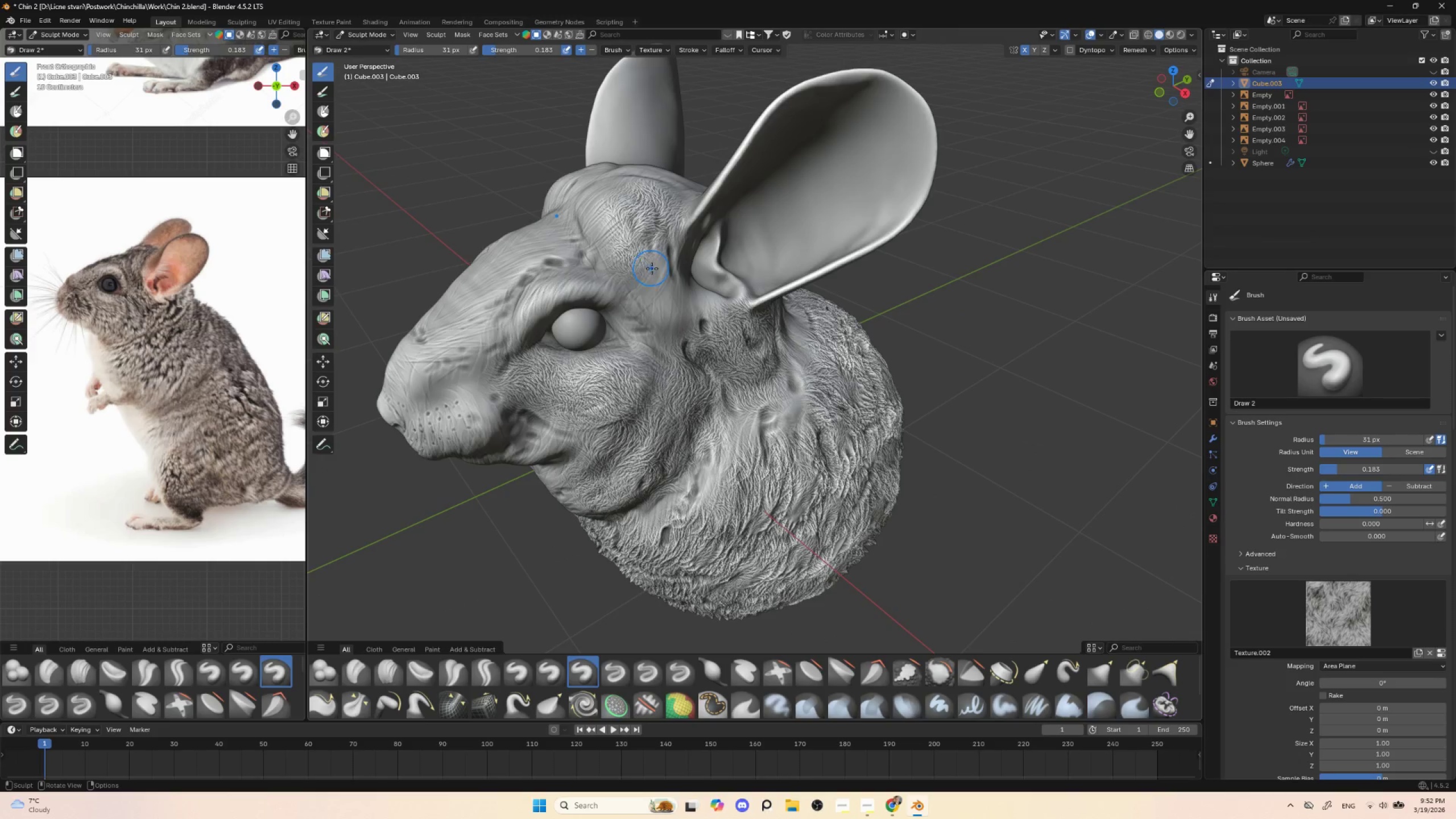 
key(Control+ControlLeft)
 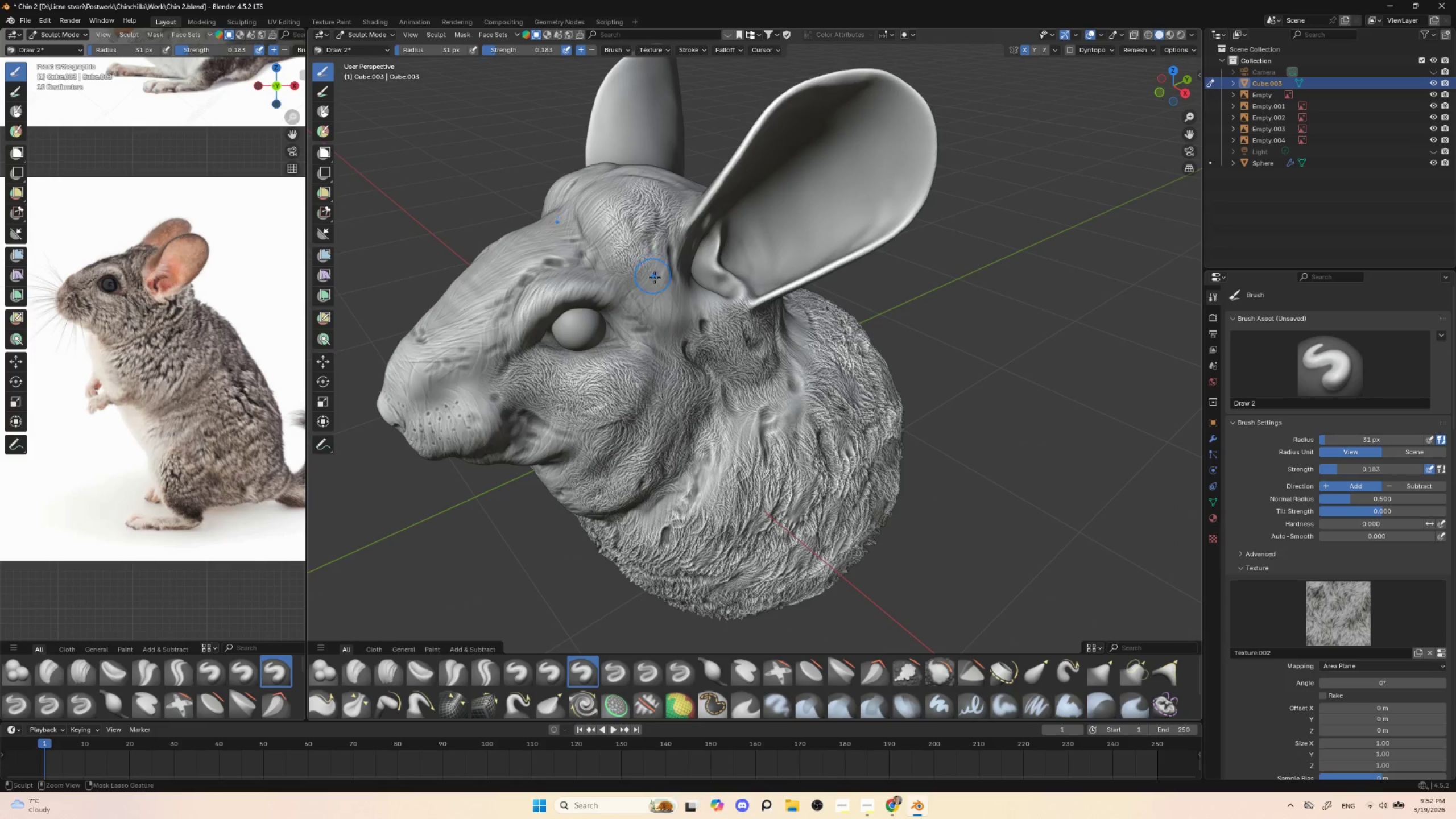 
key(Control+Z)
 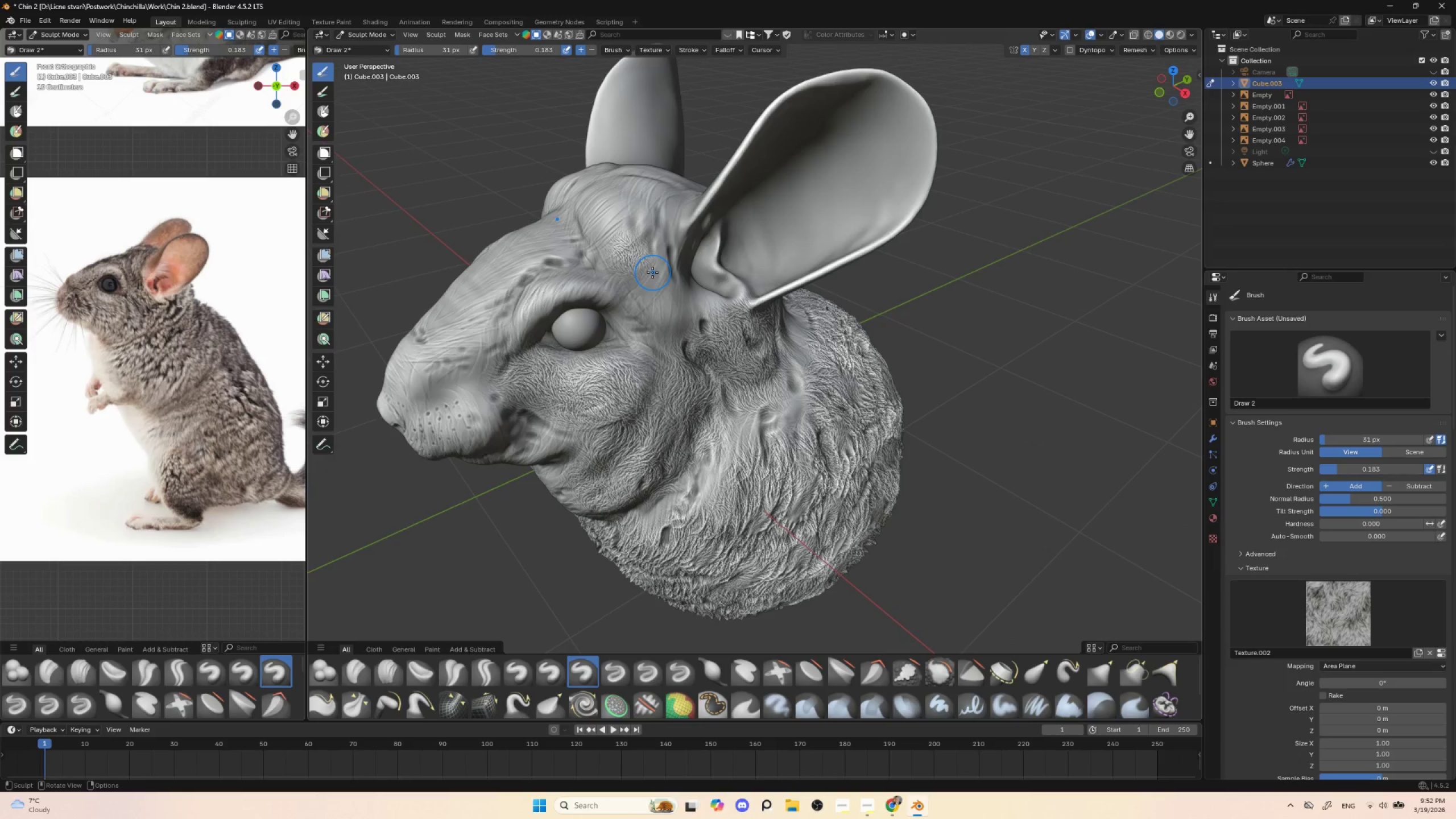 
key(Control+Z)
 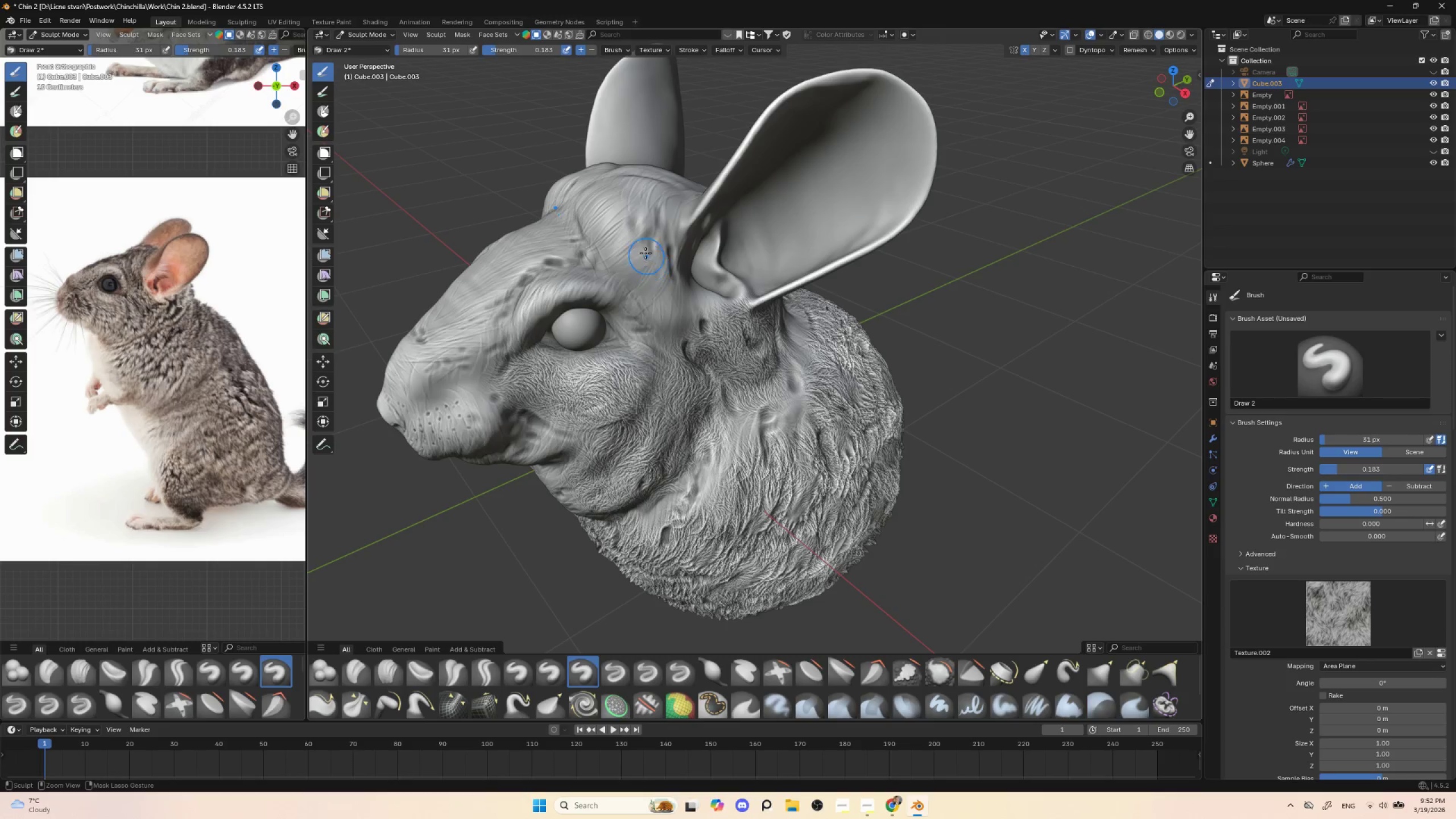 
left_click_drag(start_coordinate=[642, 230], to_coordinate=[648, 313])
 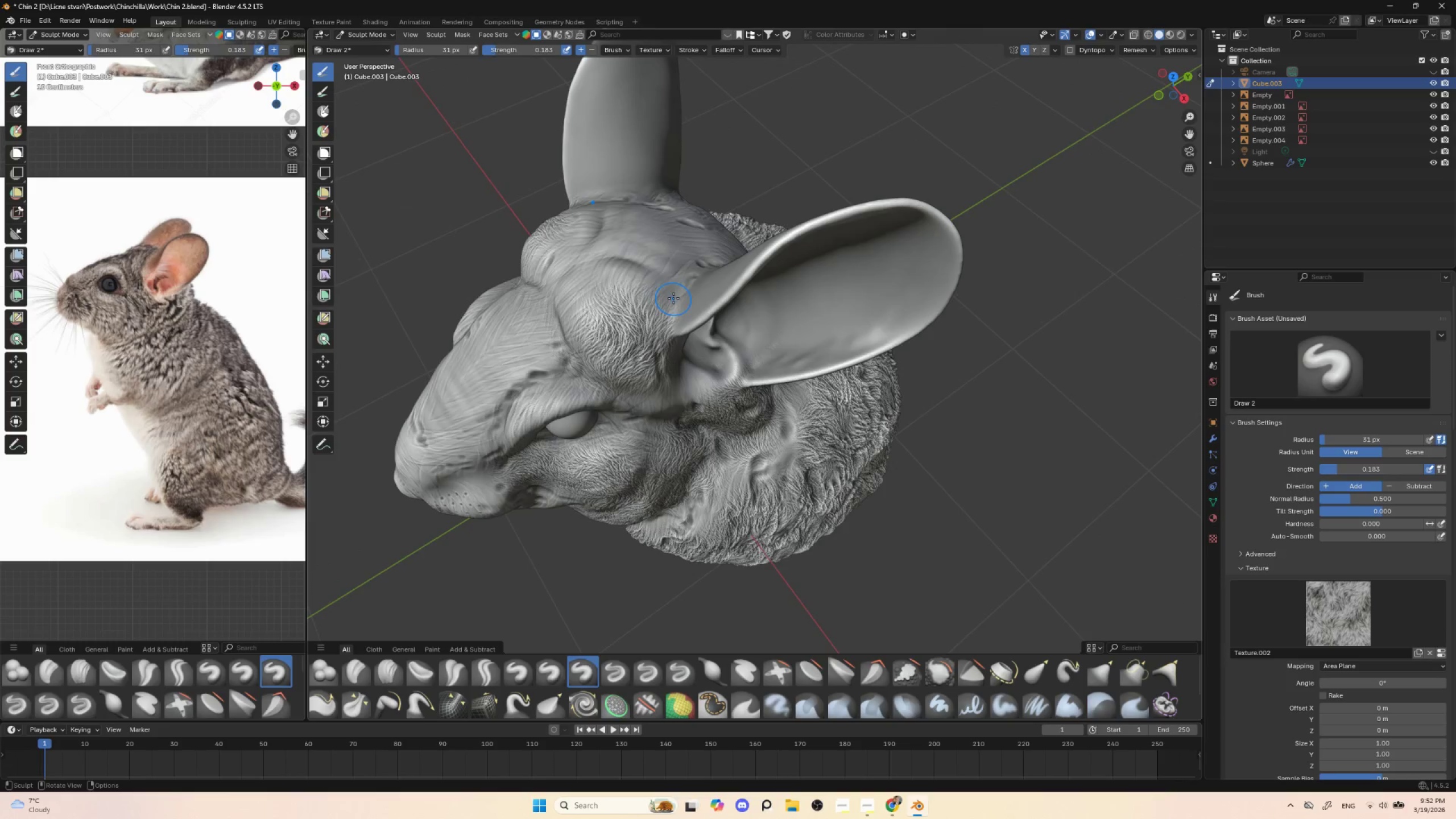 
left_click_drag(start_coordinate=[669, 279], to_coordinate=[631, 345])
 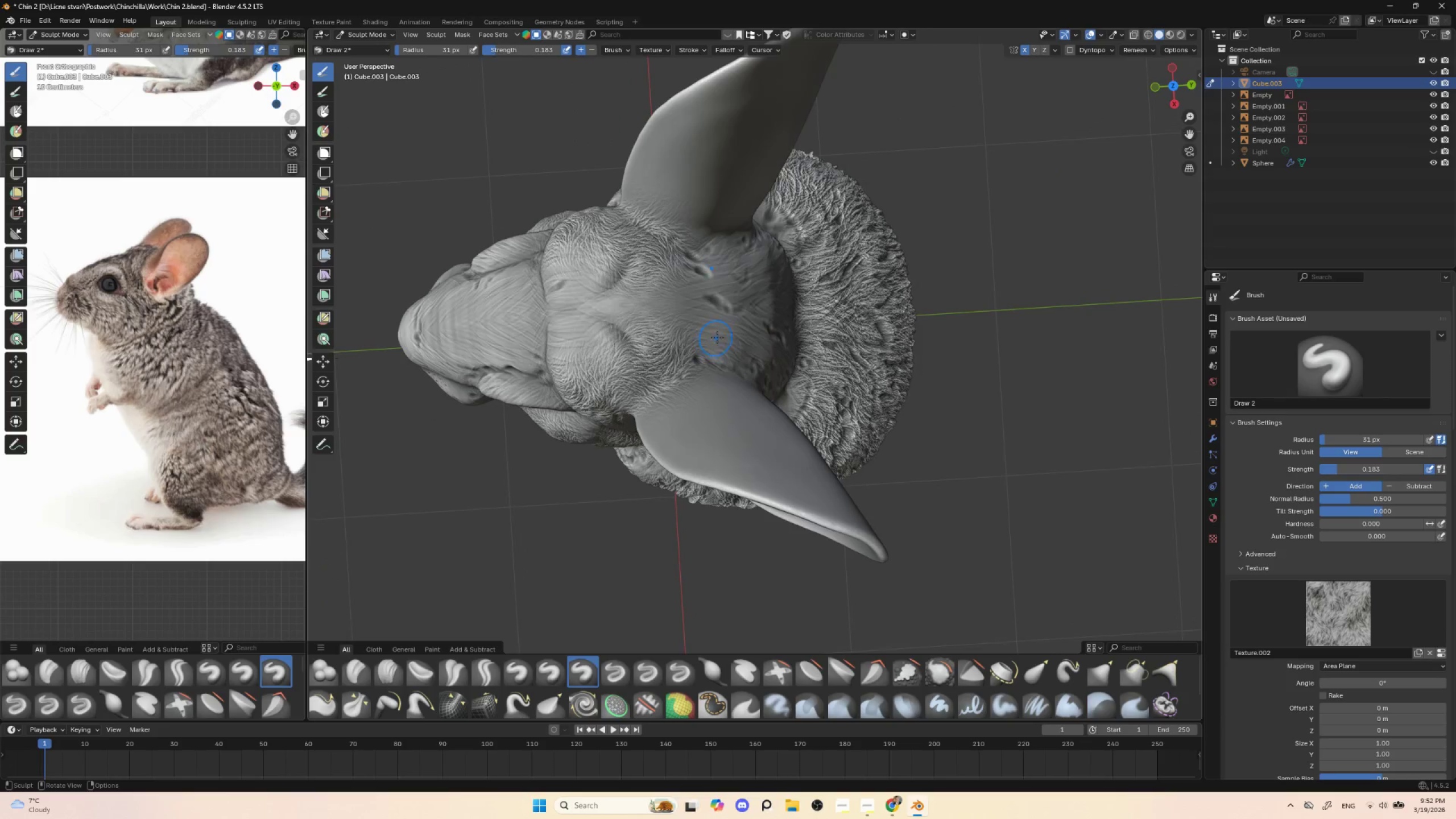 
left_click_drag(start_coordinate=[726, 332], to_coordinate=[791, 358])
 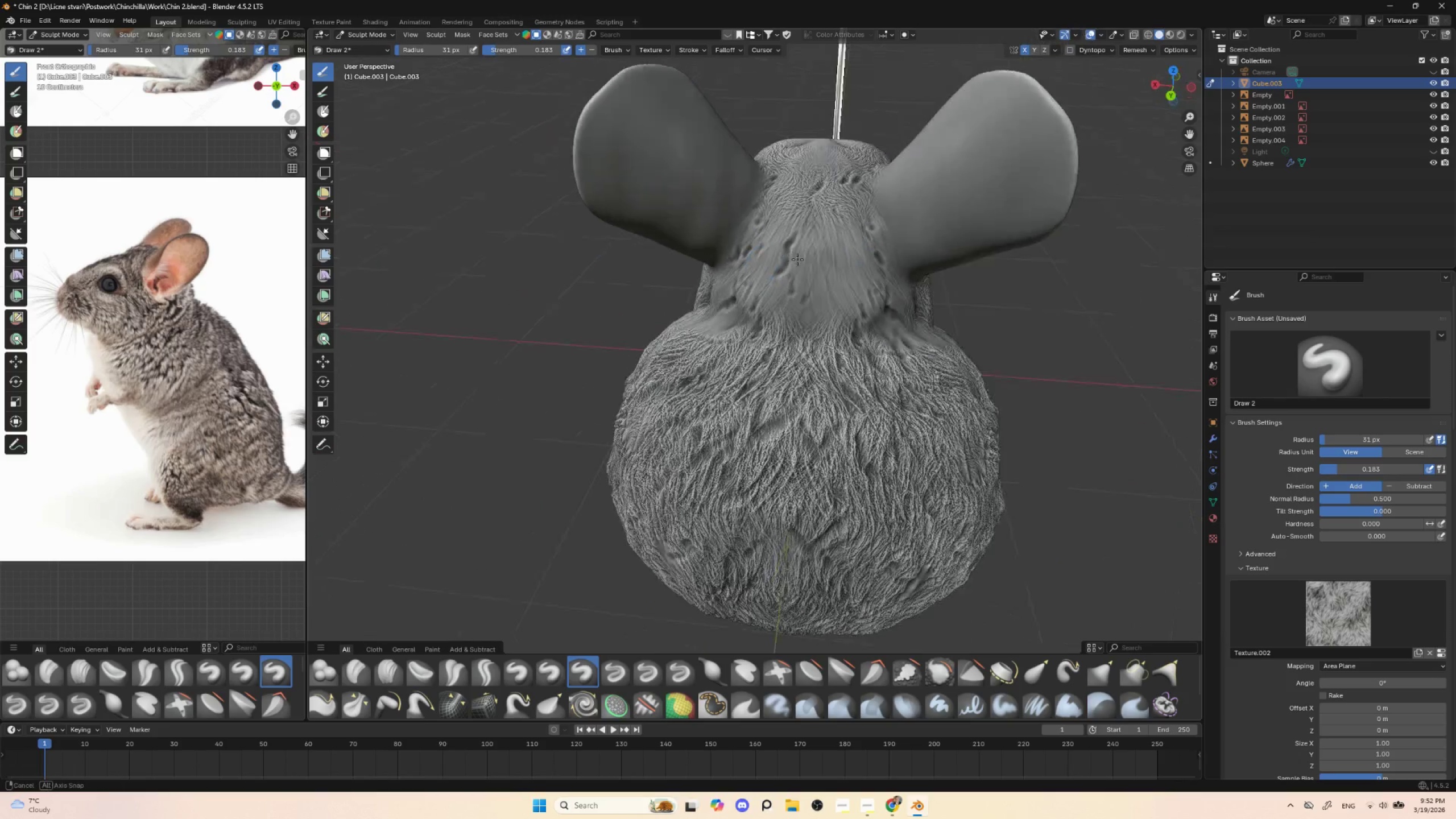 
left_click_drag(start_coordinate=[763, 239], to_coordinate=[744, 308])
 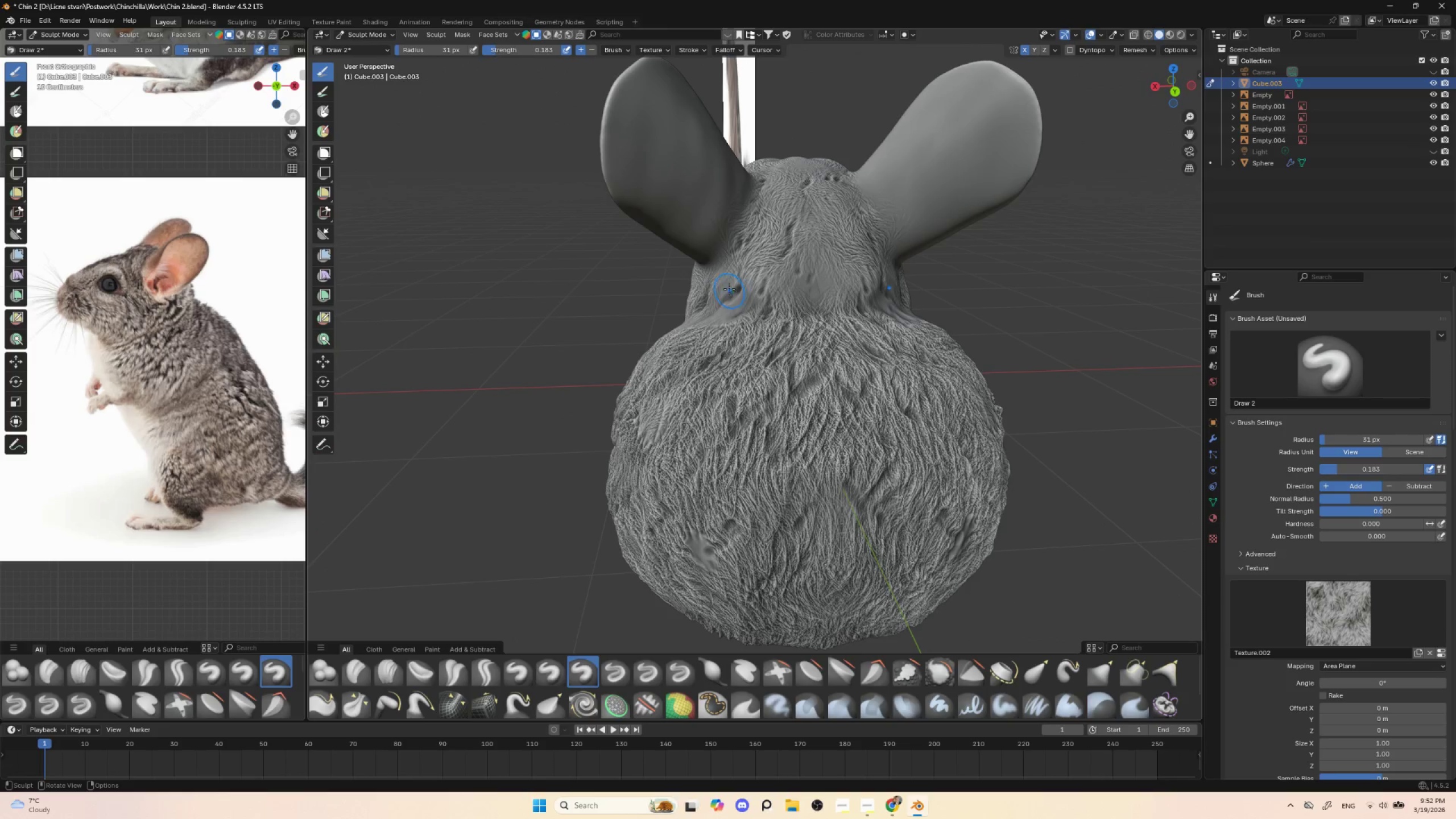 
left_click_drag(start_coordinate=[726, 283], to_coordinate=[694, 340])
 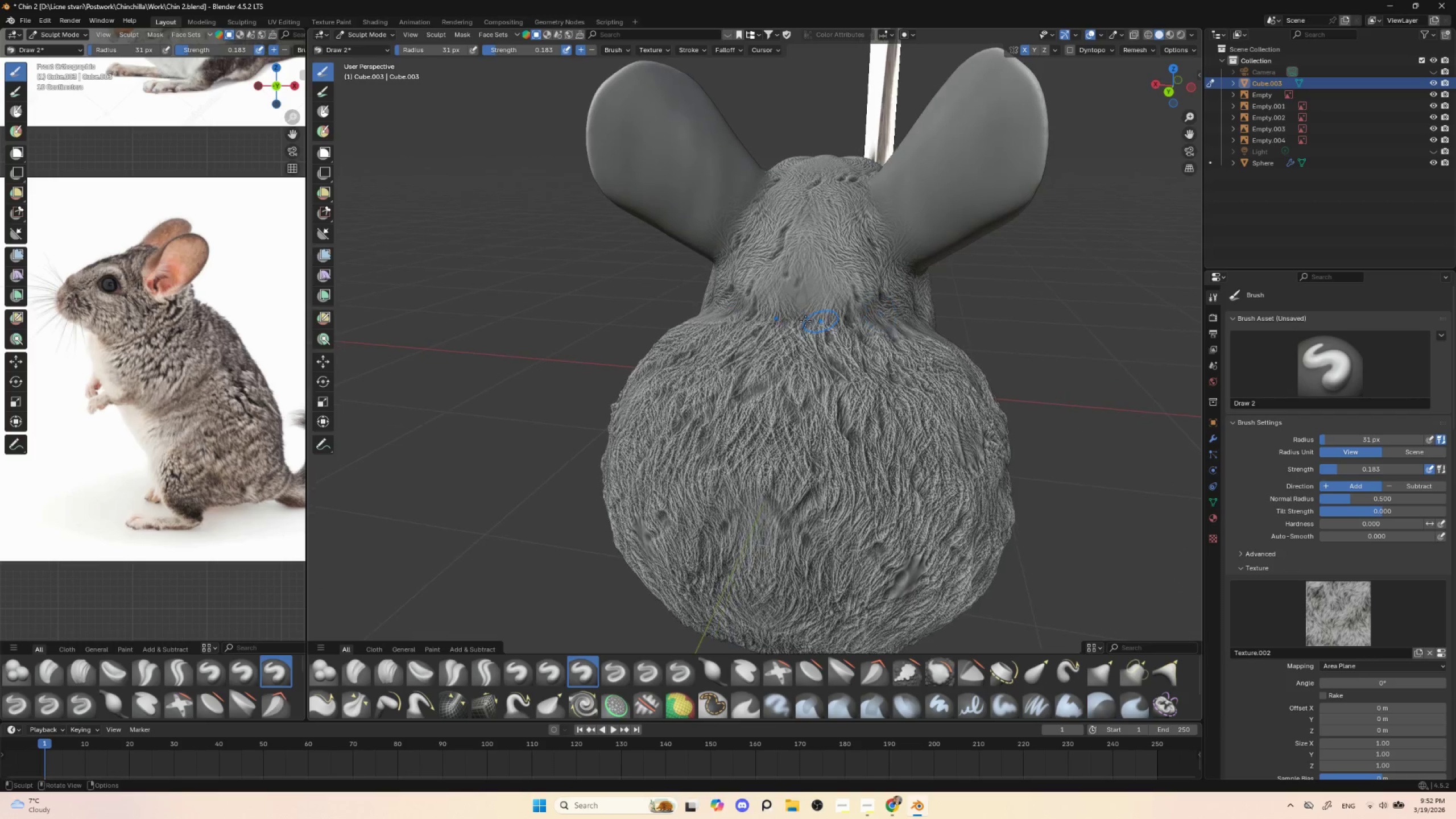 
left_click_drag(start_coordinate=[756, 279], to_coordinate=[744, 328])
 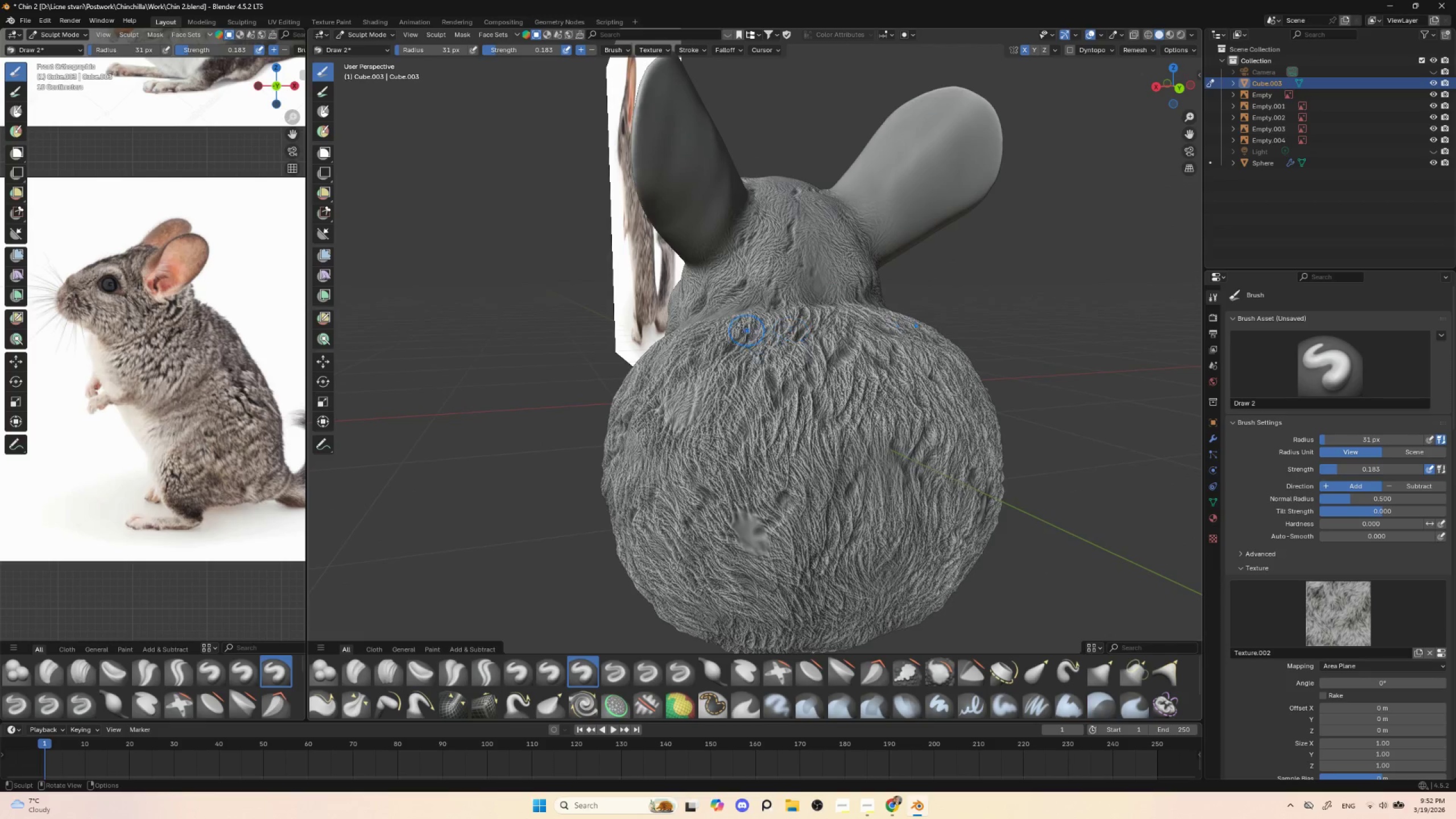 
left_click_drag(start_coordinate=[733, 310], to_coordinate=[701, 369])
 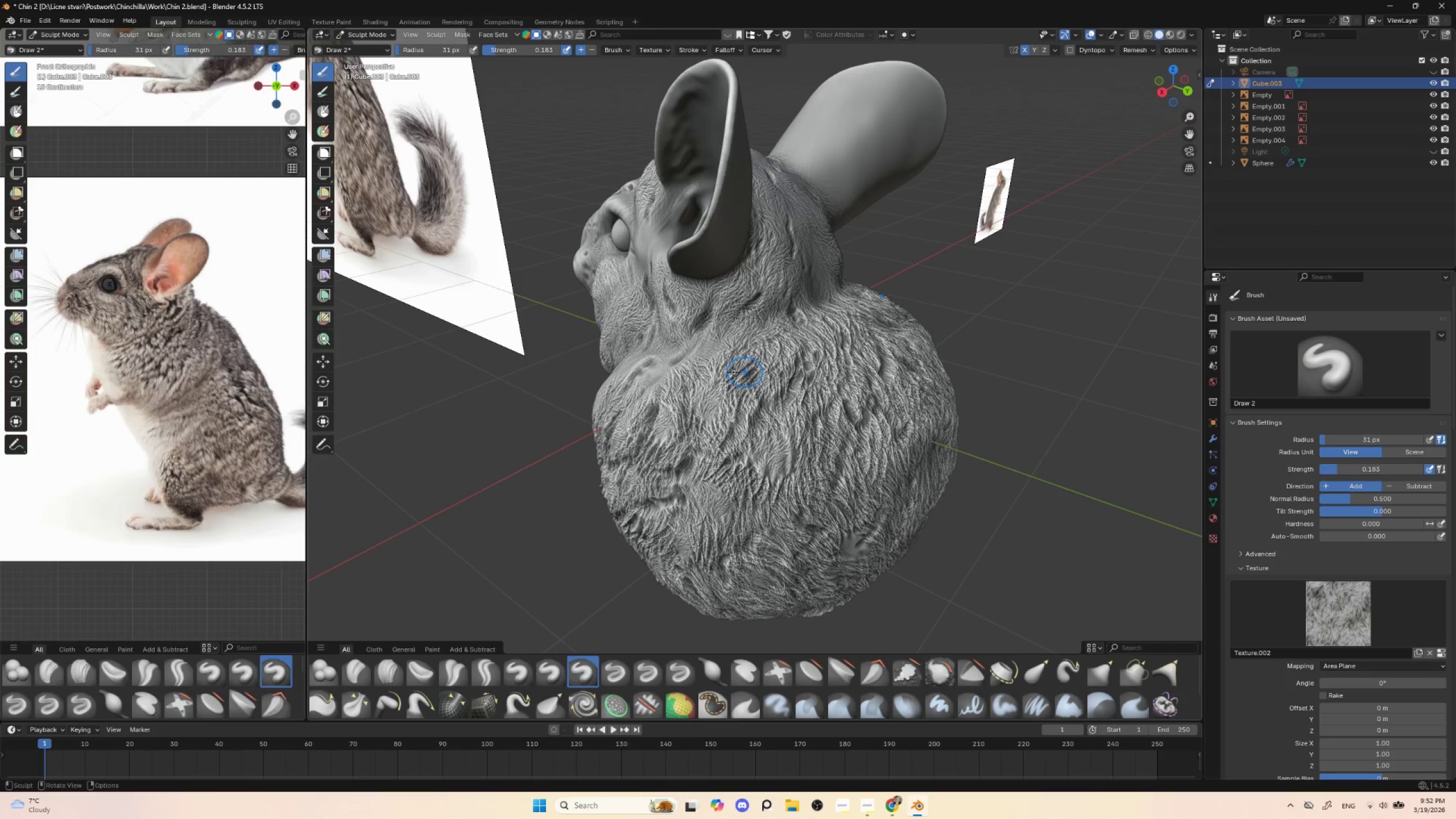 
left_click_drag(start_coordinate=[694, 353], to_coordinate=[679, 381])
 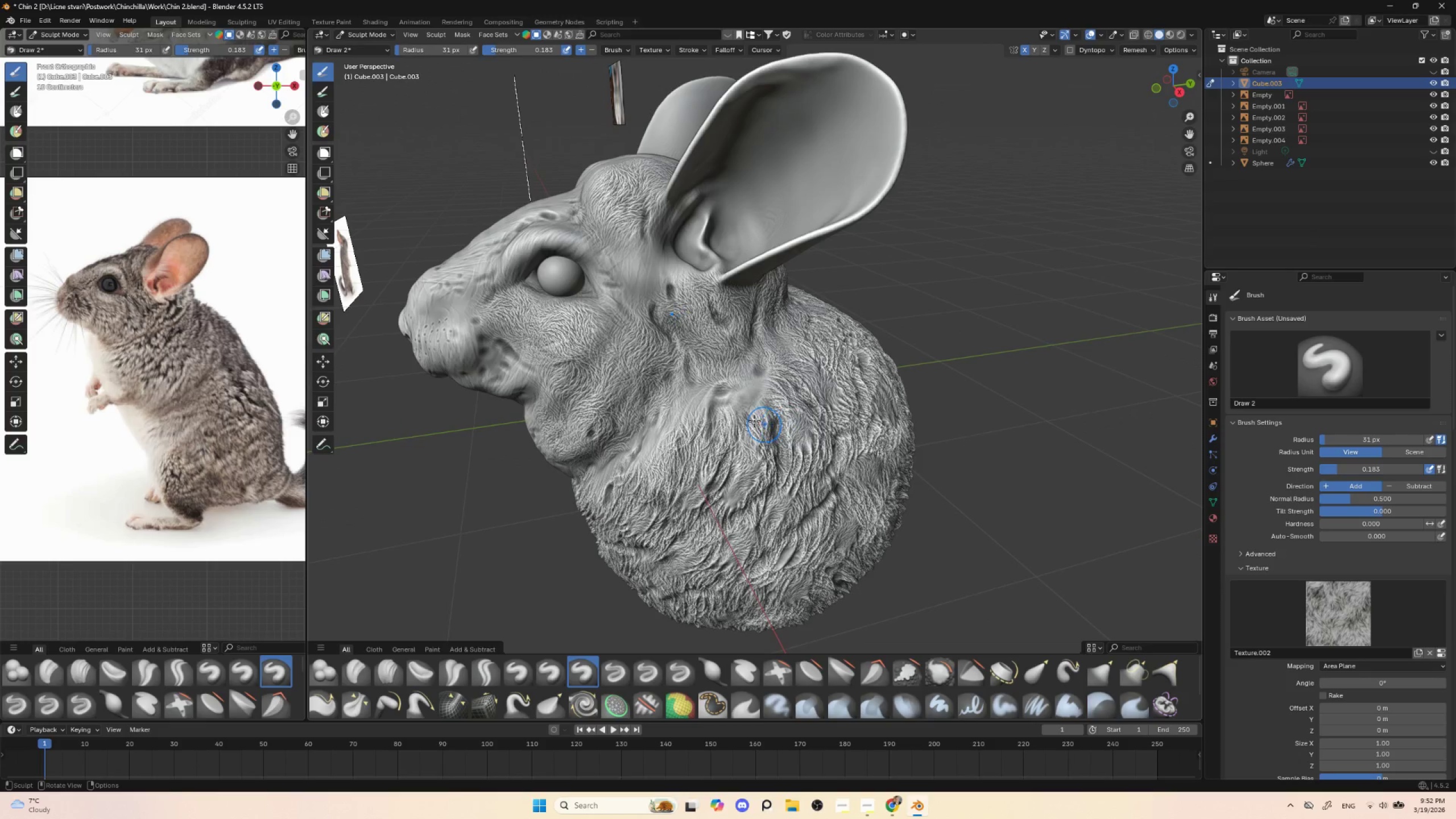 
left_click_drag(start_coordinate=[712, 403], to_coordinate=[687, 447])
 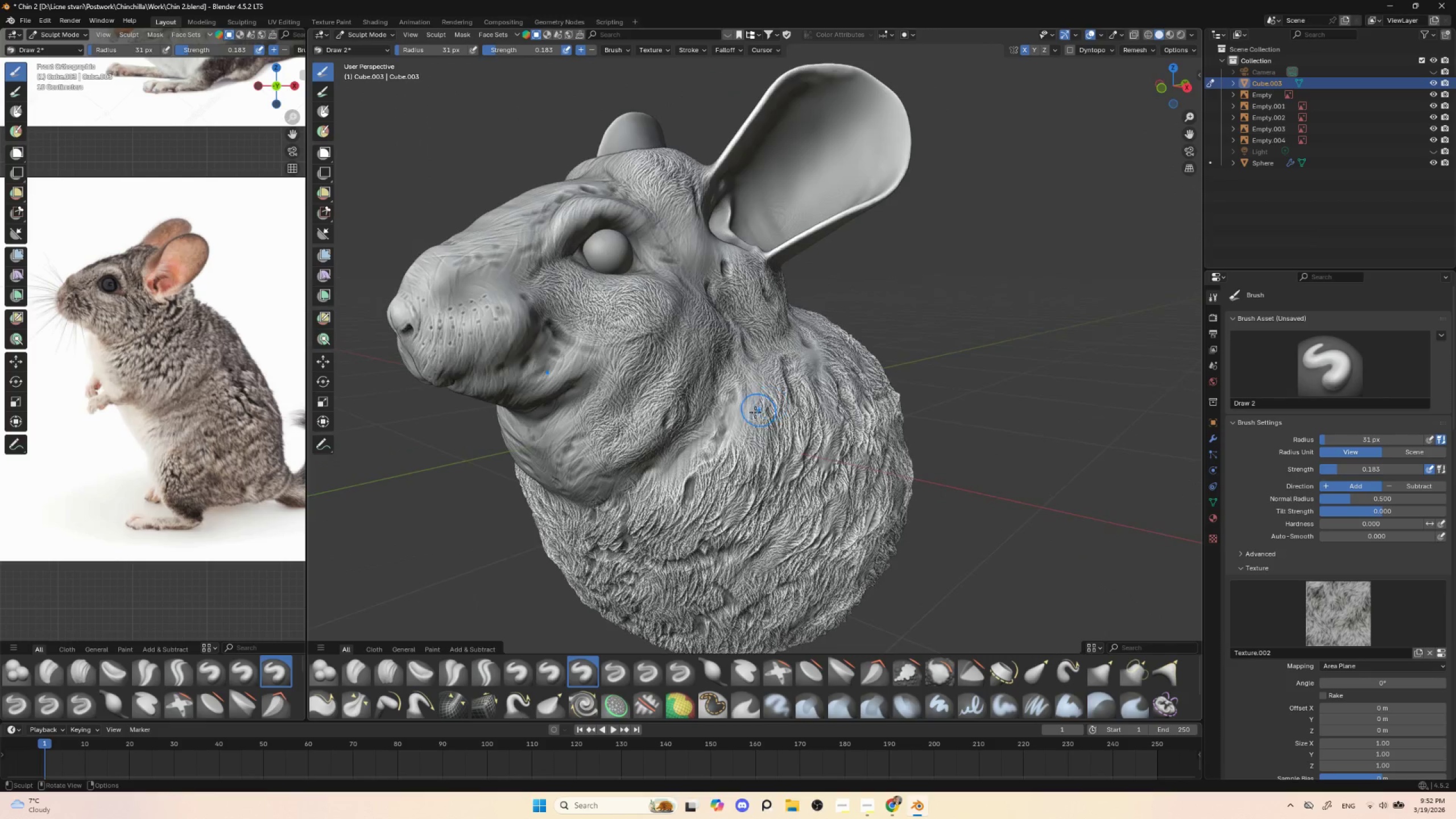 
left_click_drag(start_coordinate=[754, 388], to_coordinate=[731, 452])
 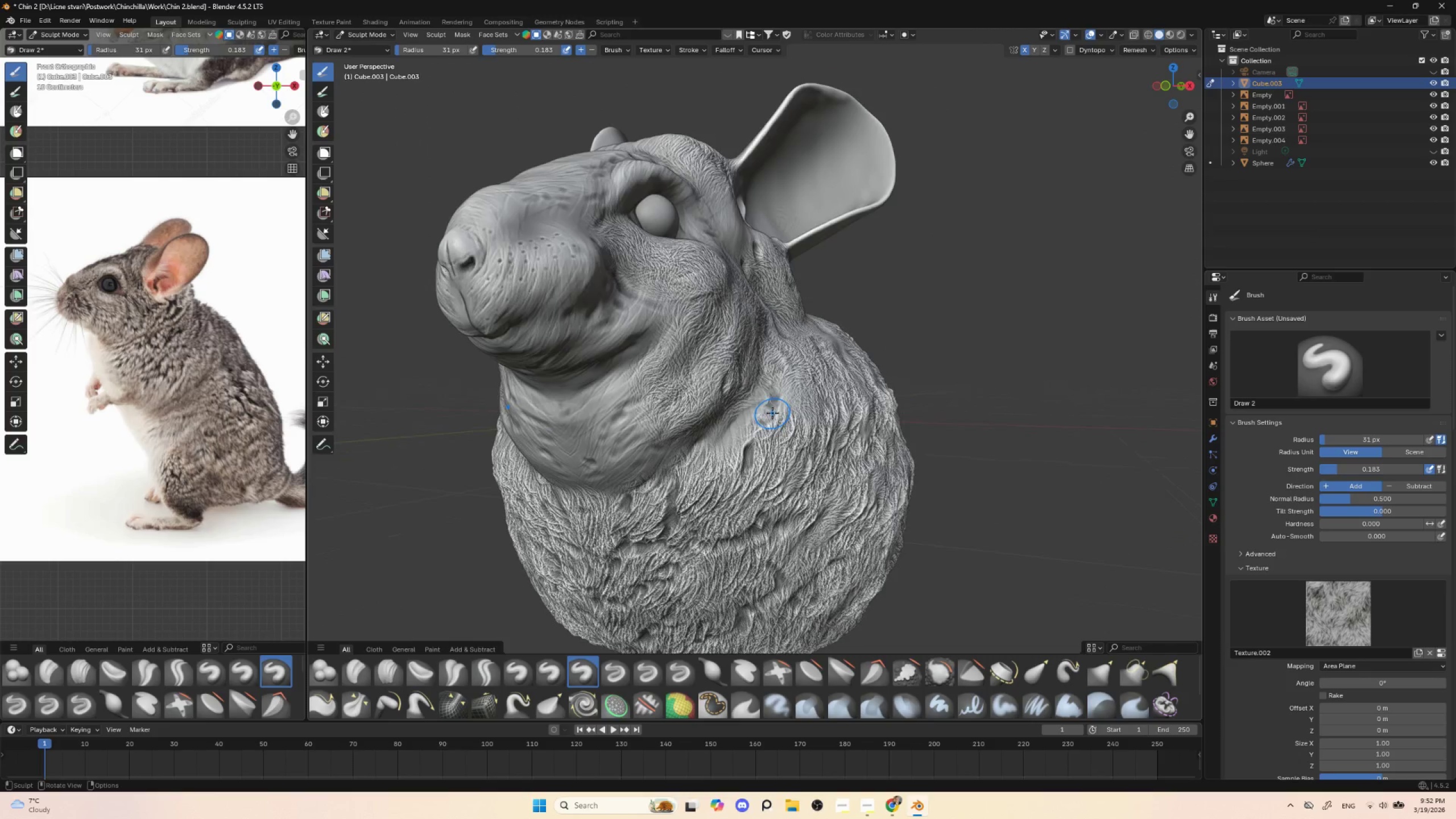 
left_click_drag(start_coordinate=[762, 404], to_coordinate=[740, 458])
 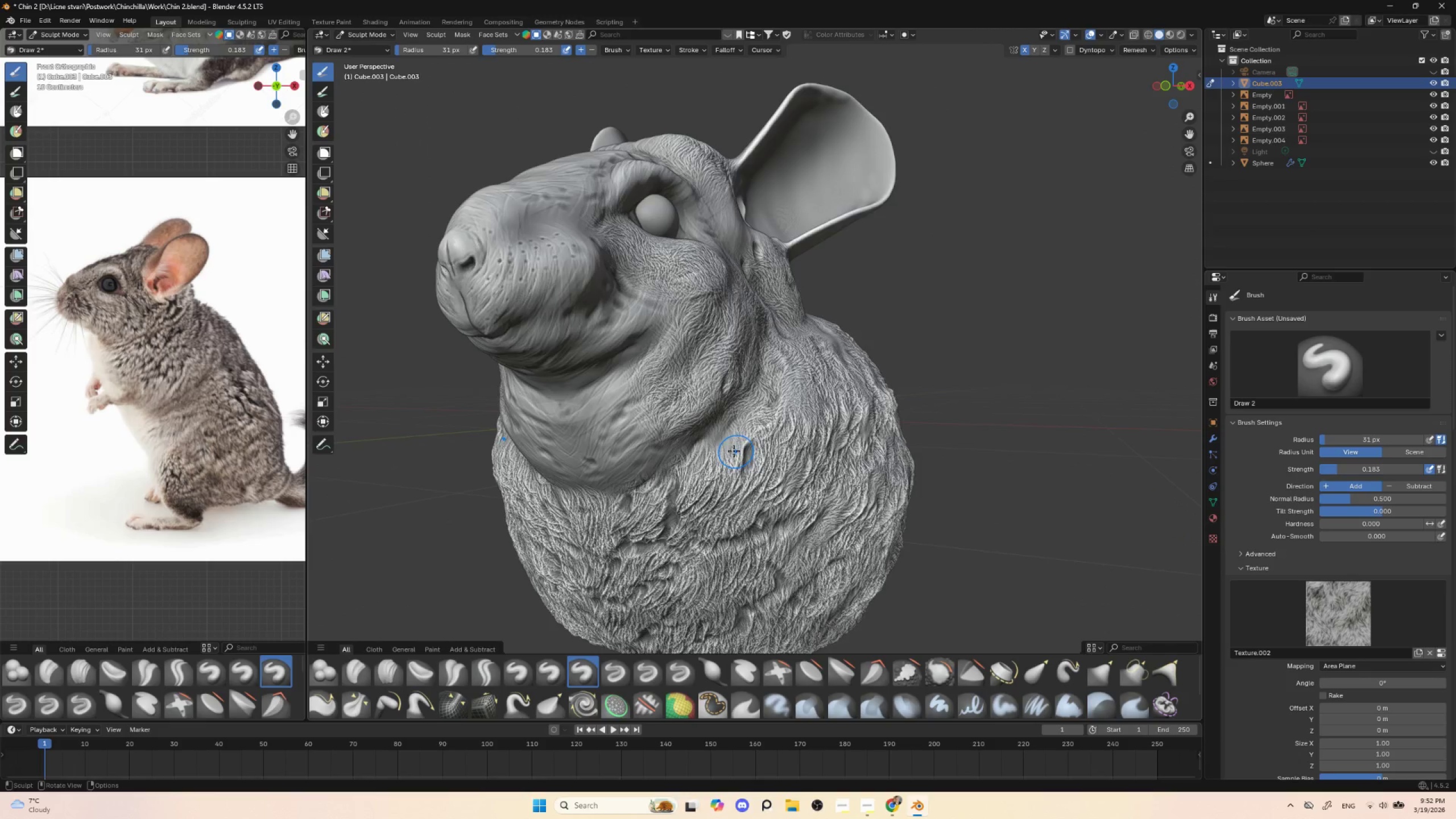 
left_click_drag(start_coordinate=[730, 445], to_coordinate=[726, 480])
 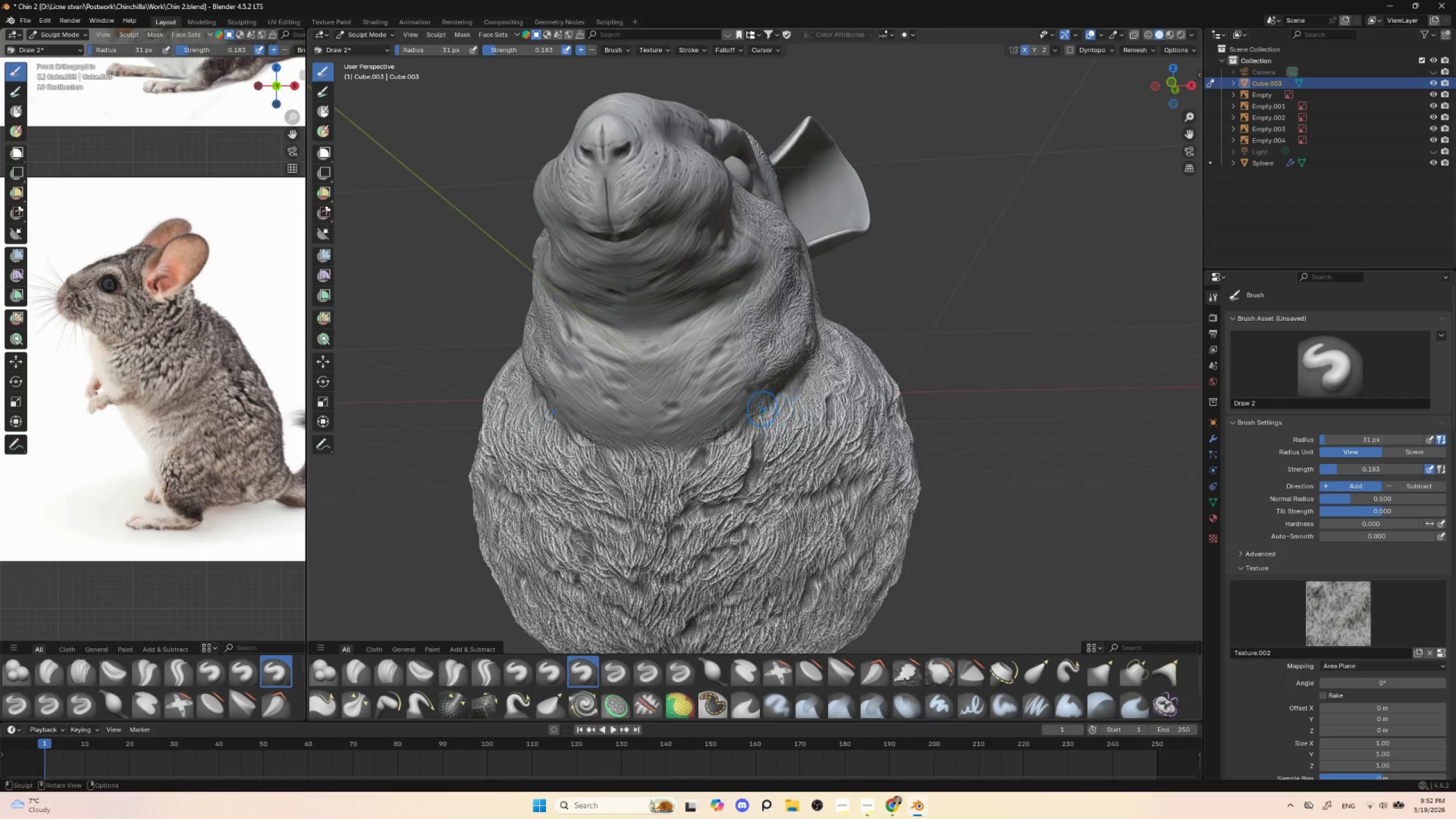 
left_click_drag(start_coordinate=[718, 411], to_coordinate=[673, 466])
 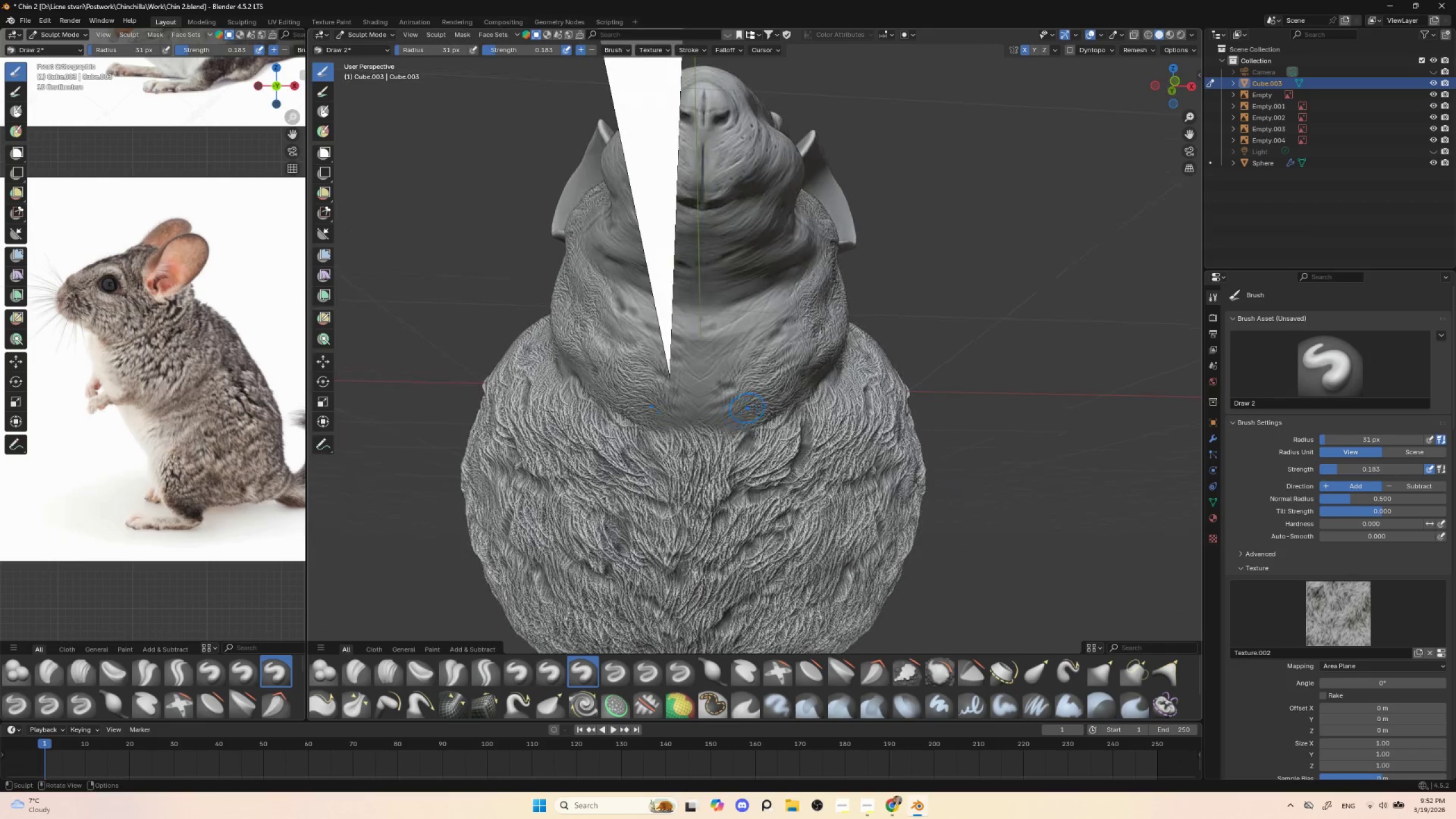 
key(Control+ControlLeft)
 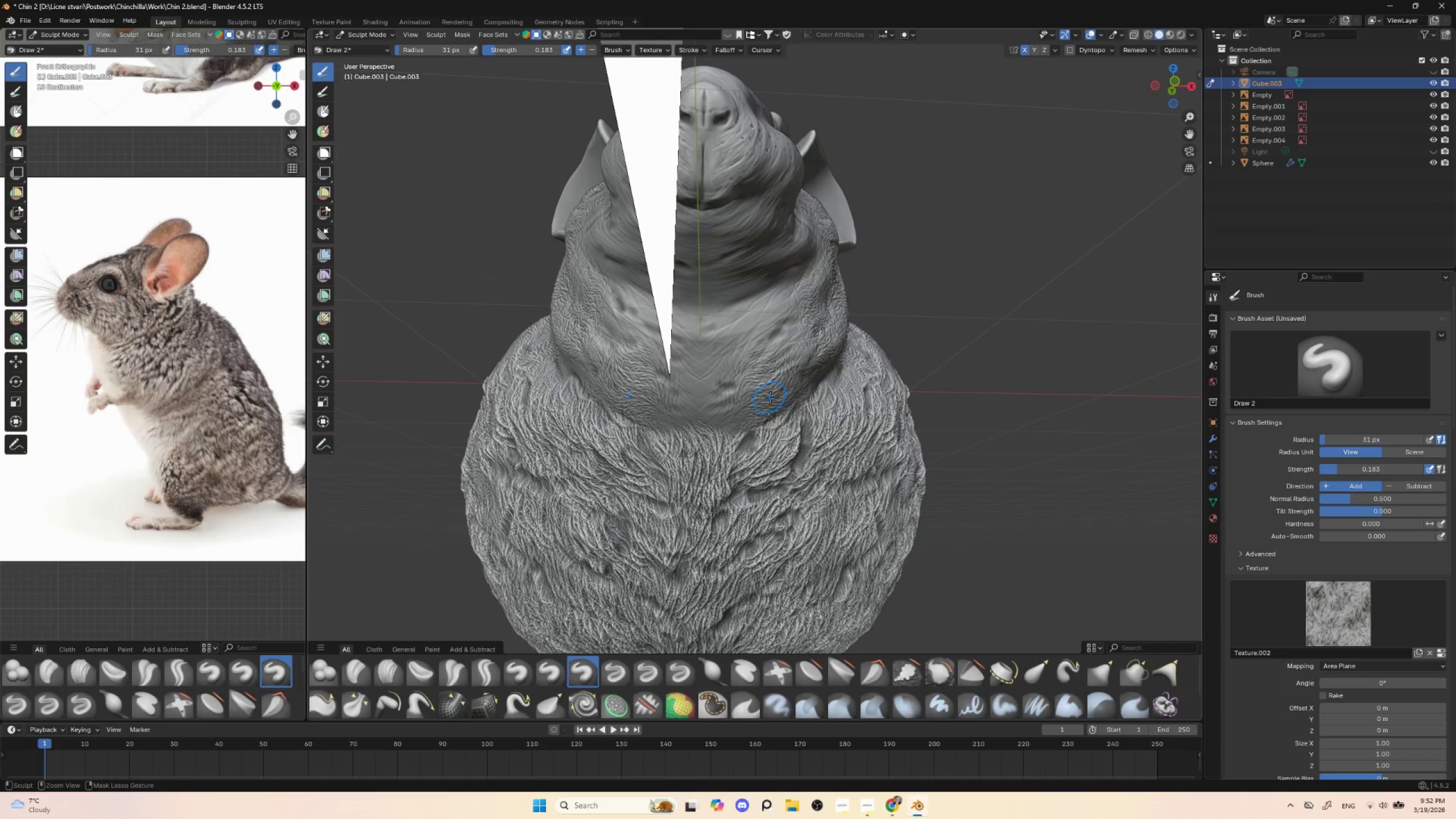 
key(Control+Z)
 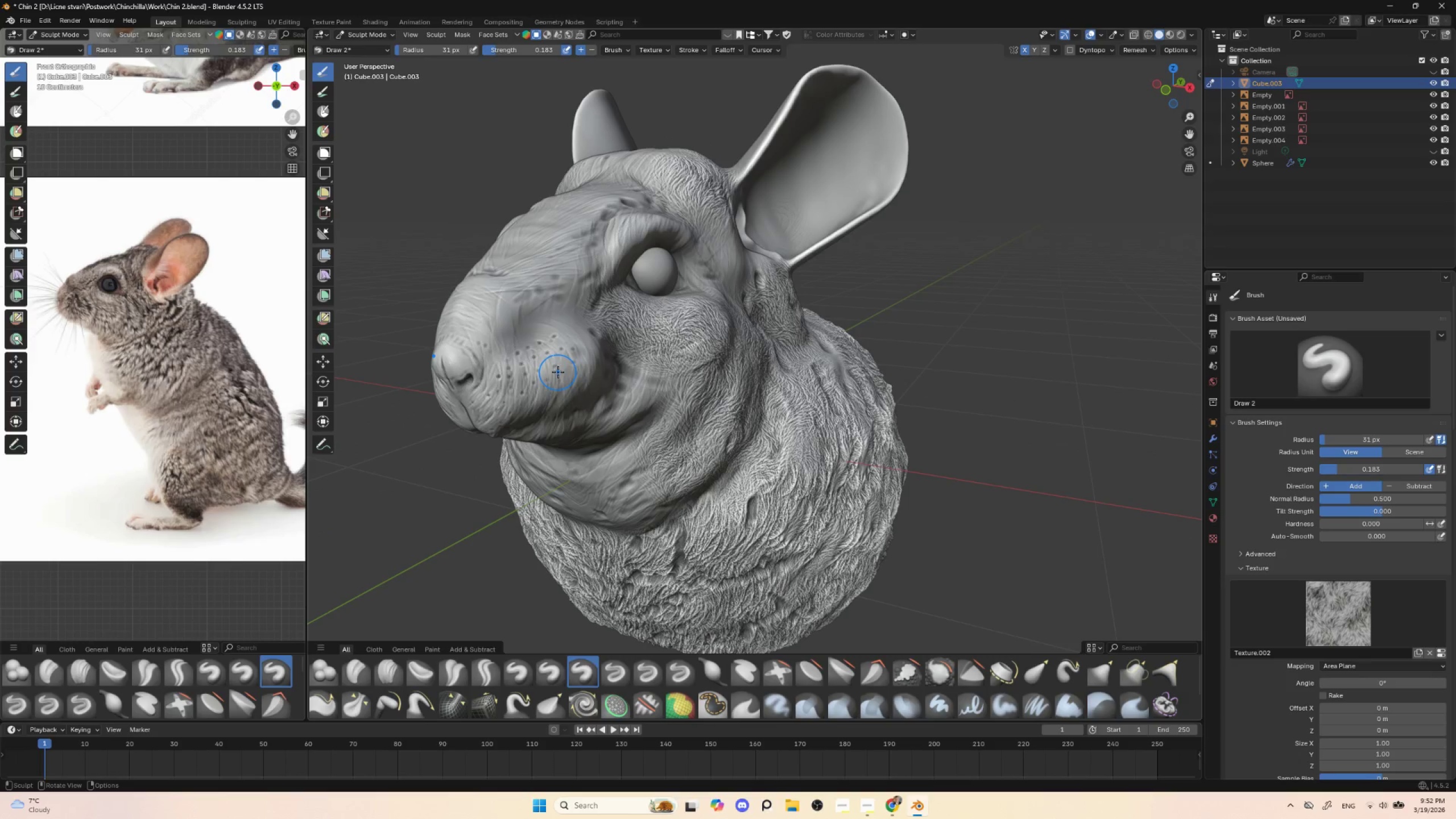 
left_click_drag(start_coordinate=[527, 380], to_coordinate=[511, 436])
 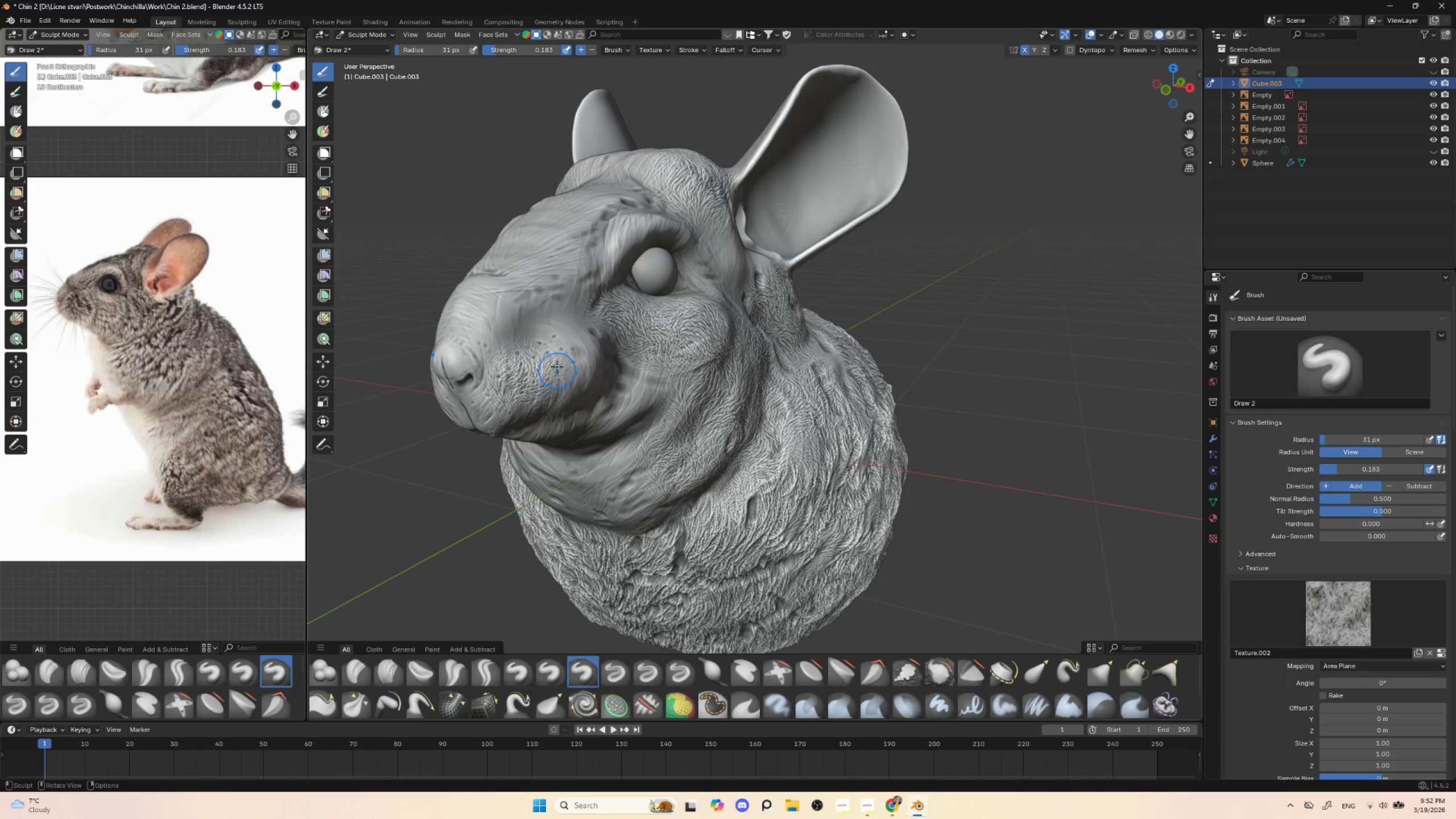 
left_click_drag(start_coordinate=[557, 350], to_coordinate=[579, 403])
 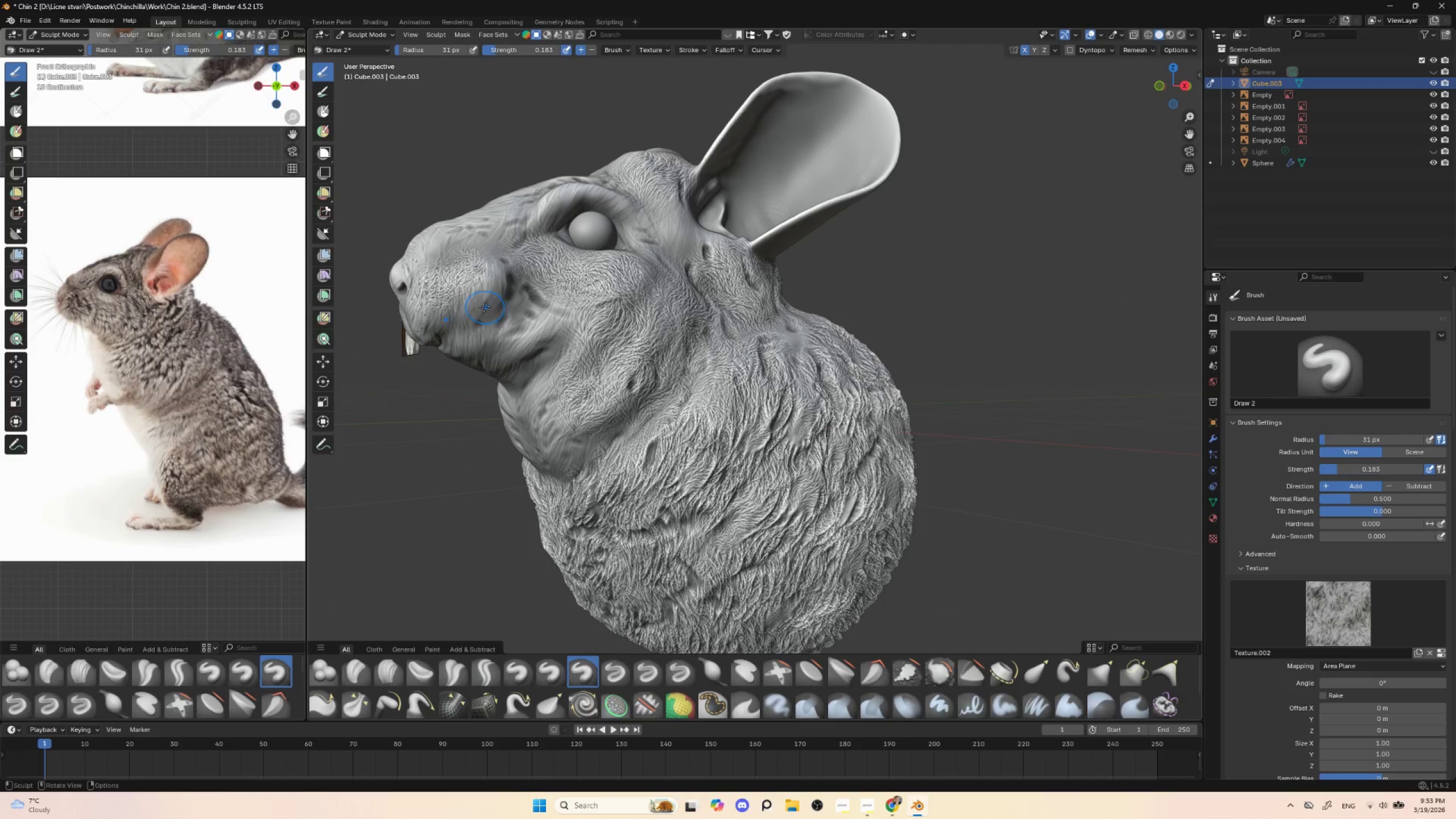 
left_click_drag(start_coordinate=[483, 301], to_coordinate=[446, 349])
 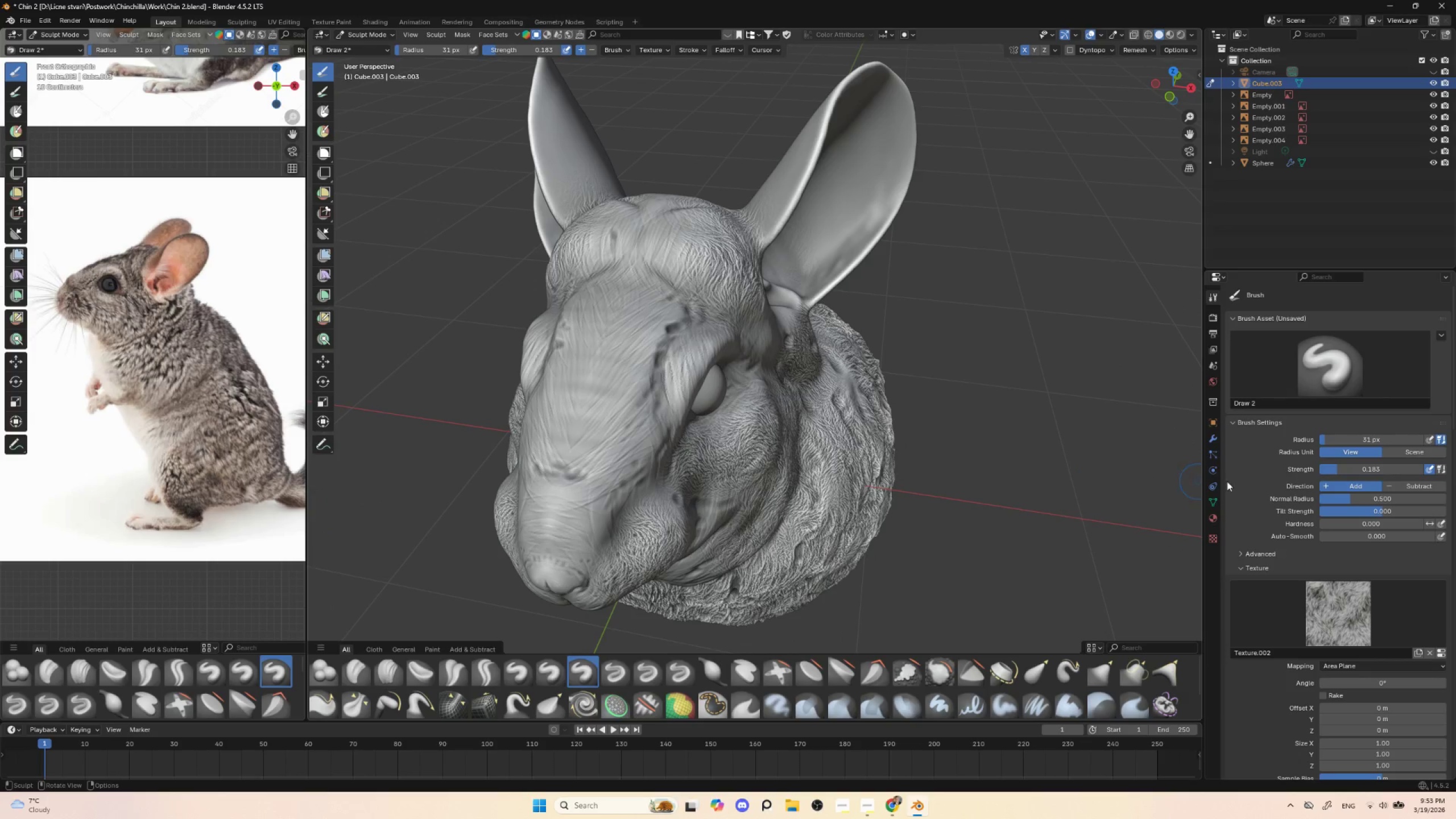 
left_click([1338, 621])
 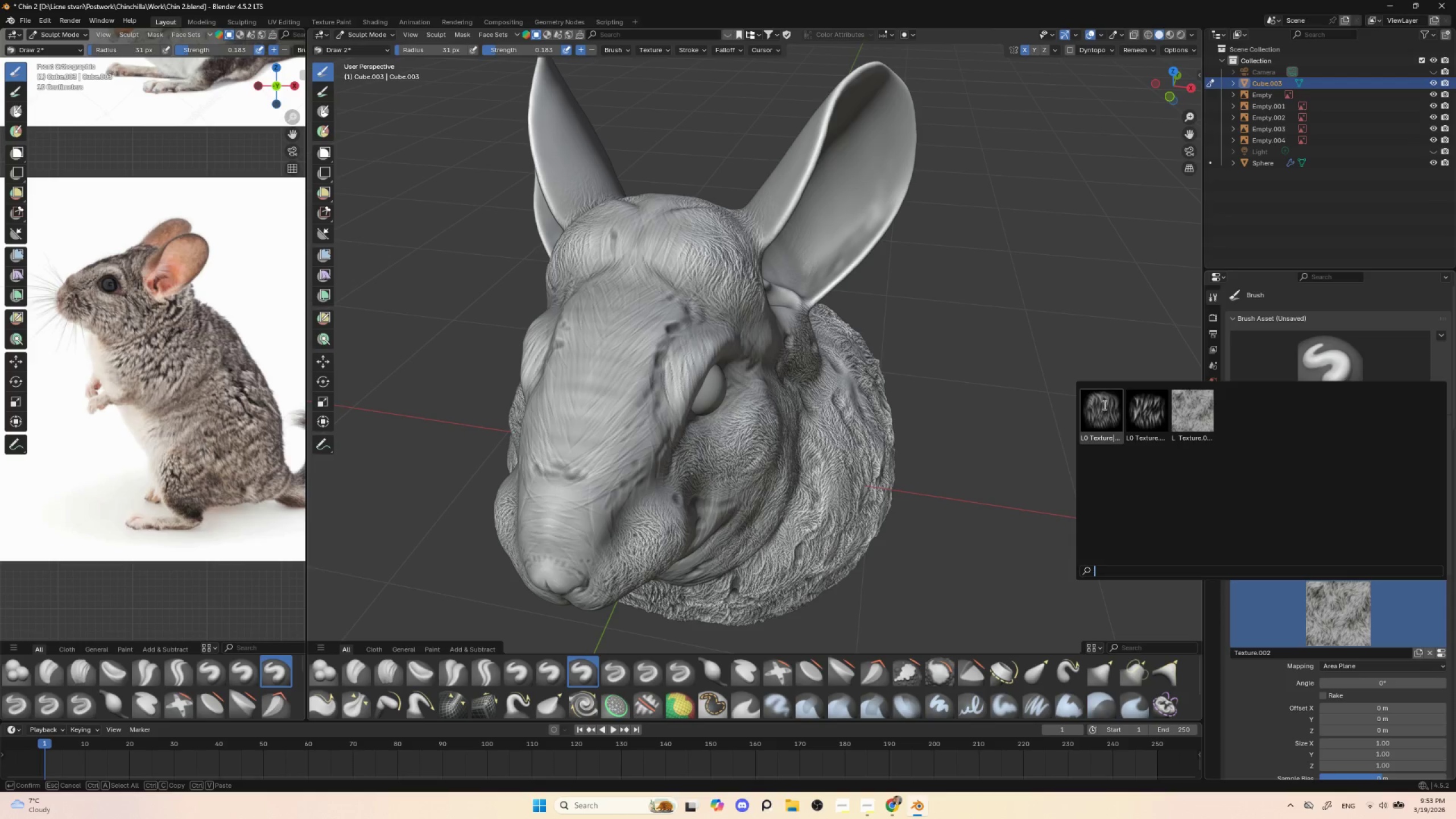 
left_click([1103, 407])
 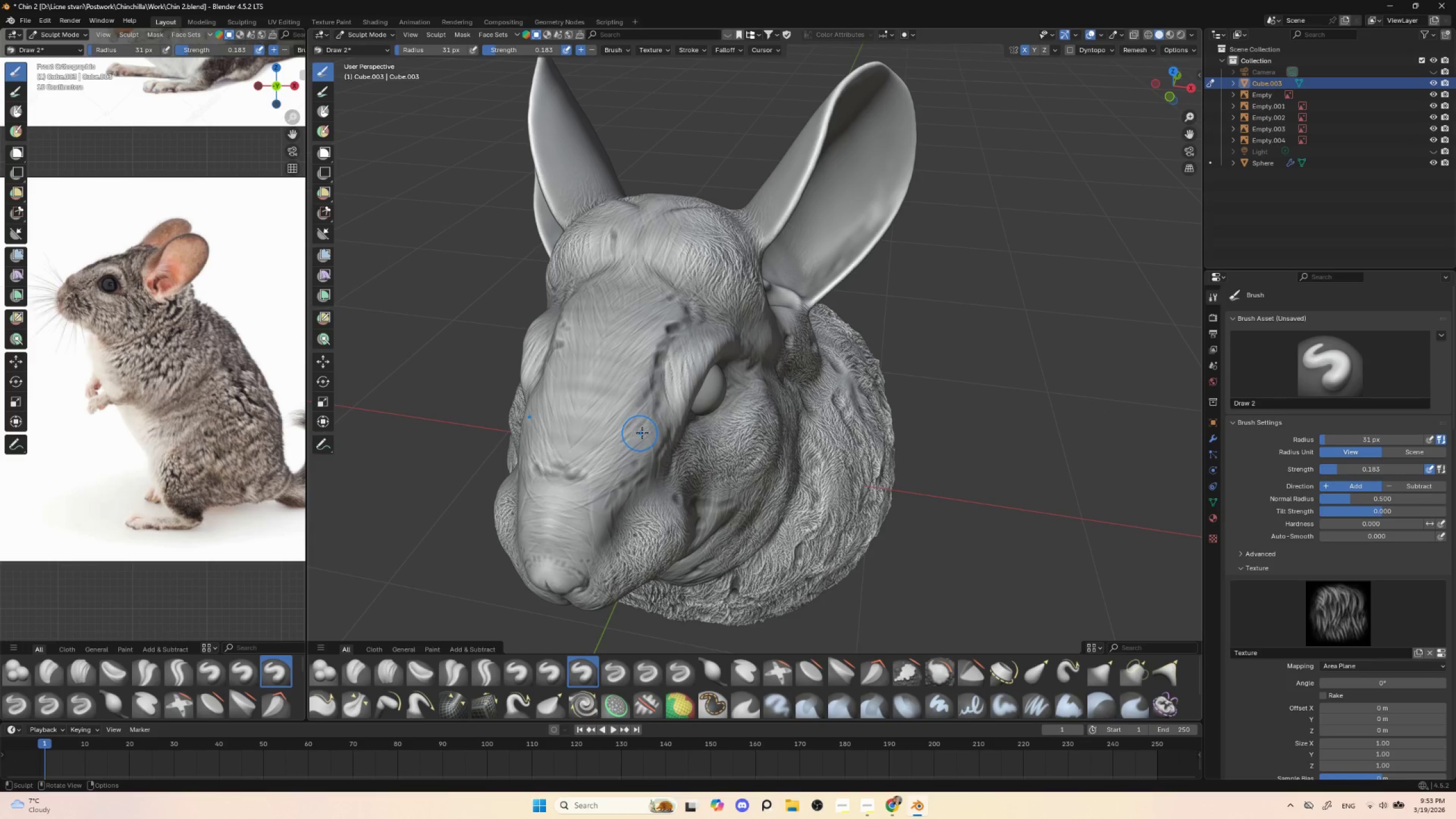 
left_click_drag(start_coordinate=[628, 444], to_coordinate=[682, 408])
 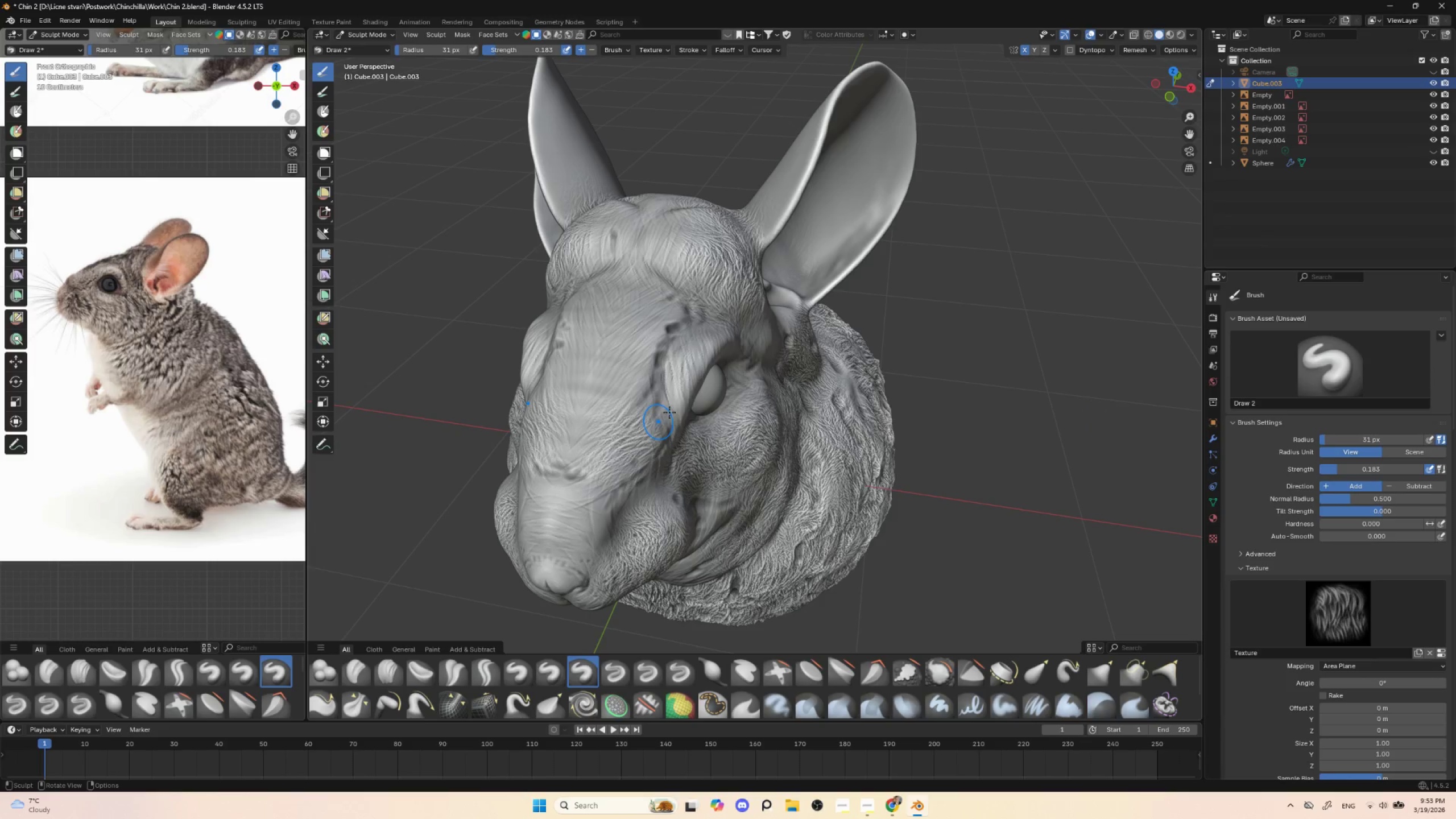 
key(Control+ControlLeft)
 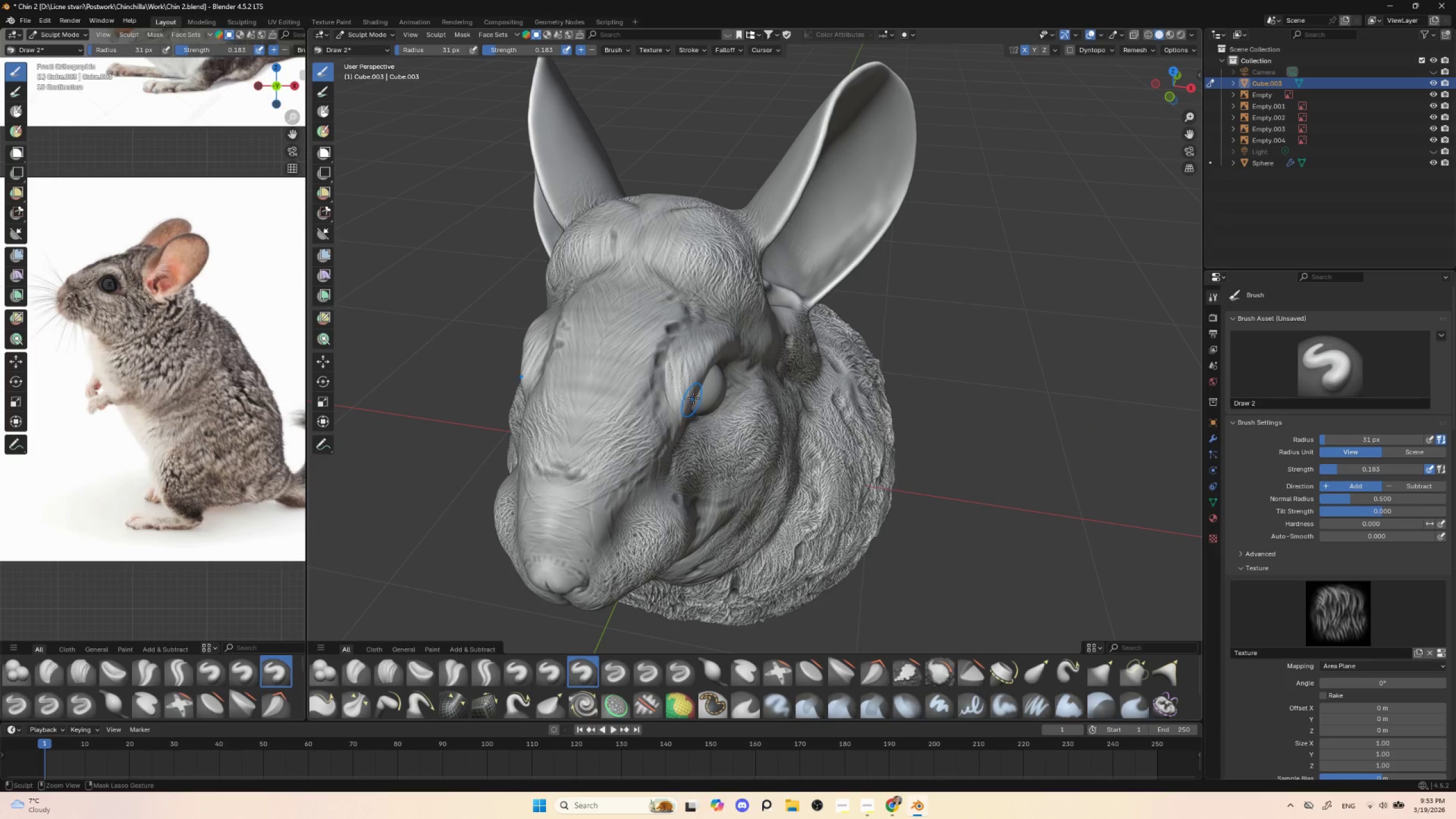 
key(Control+Z)
 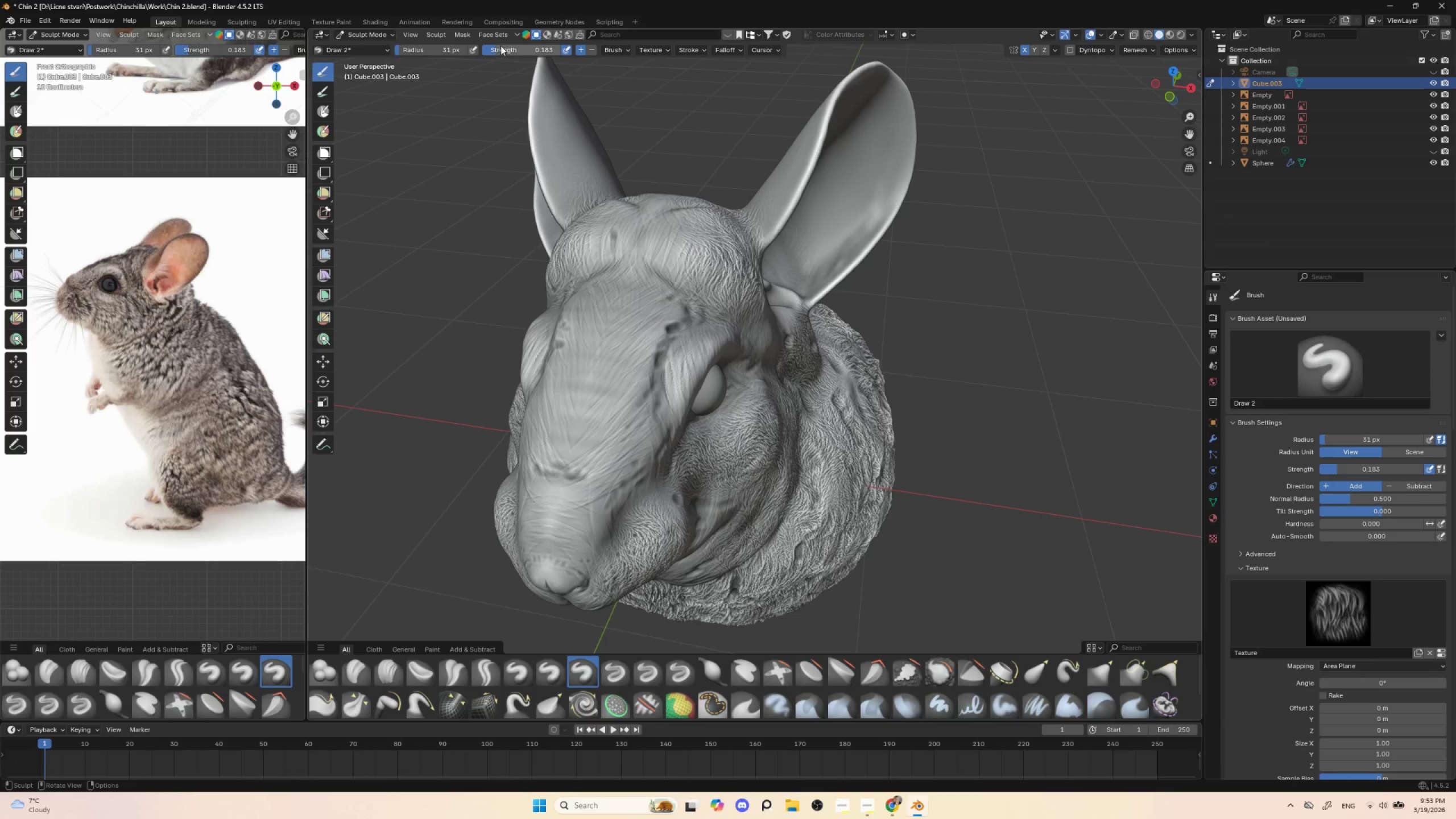 
left_click_drag(start_coordinate=[491, 50], to_coordinate=[504, 48])
 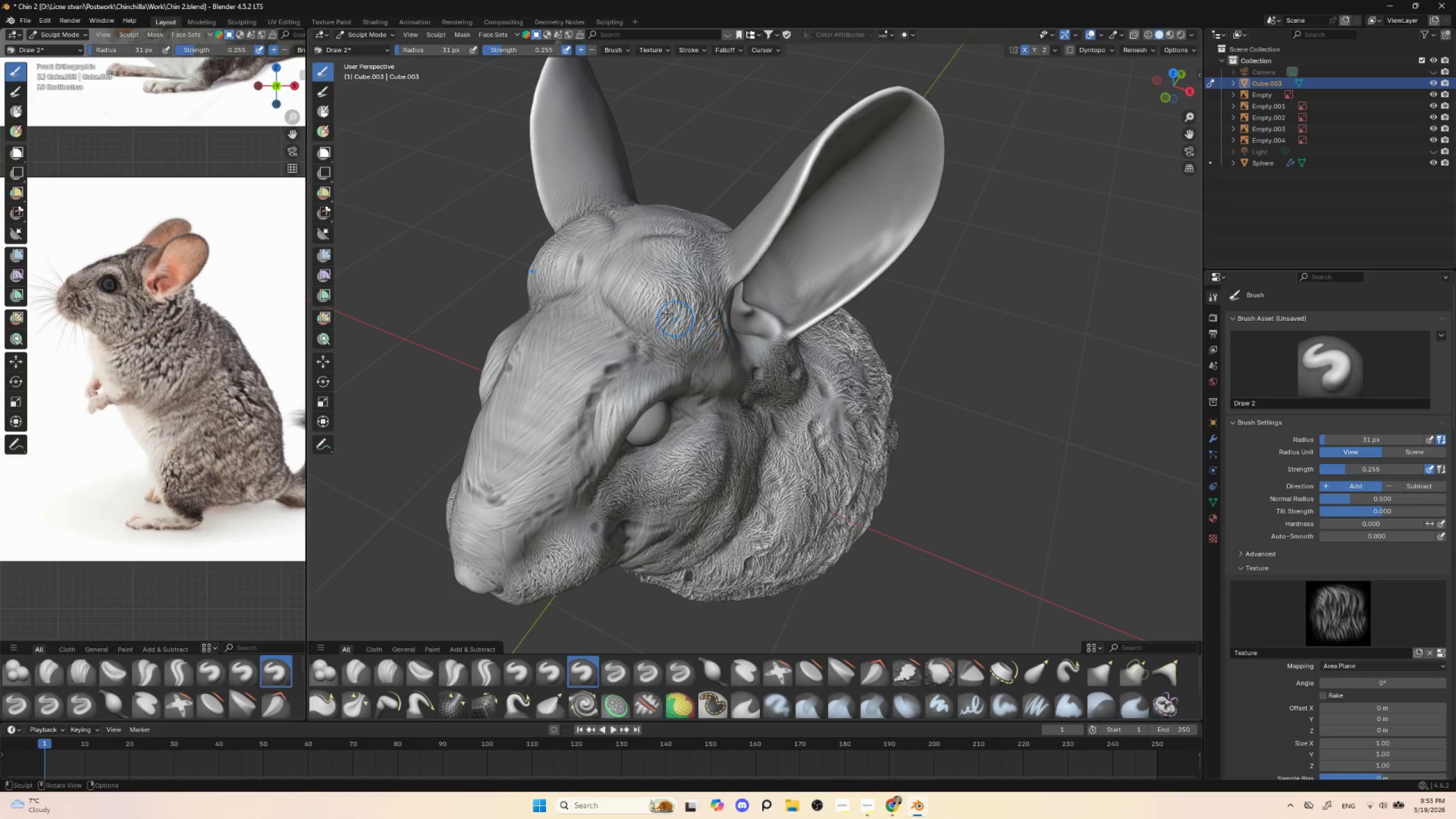 
left_click_drag(start_coordinate=[633, 302], to_coordinate=[650, 254])
 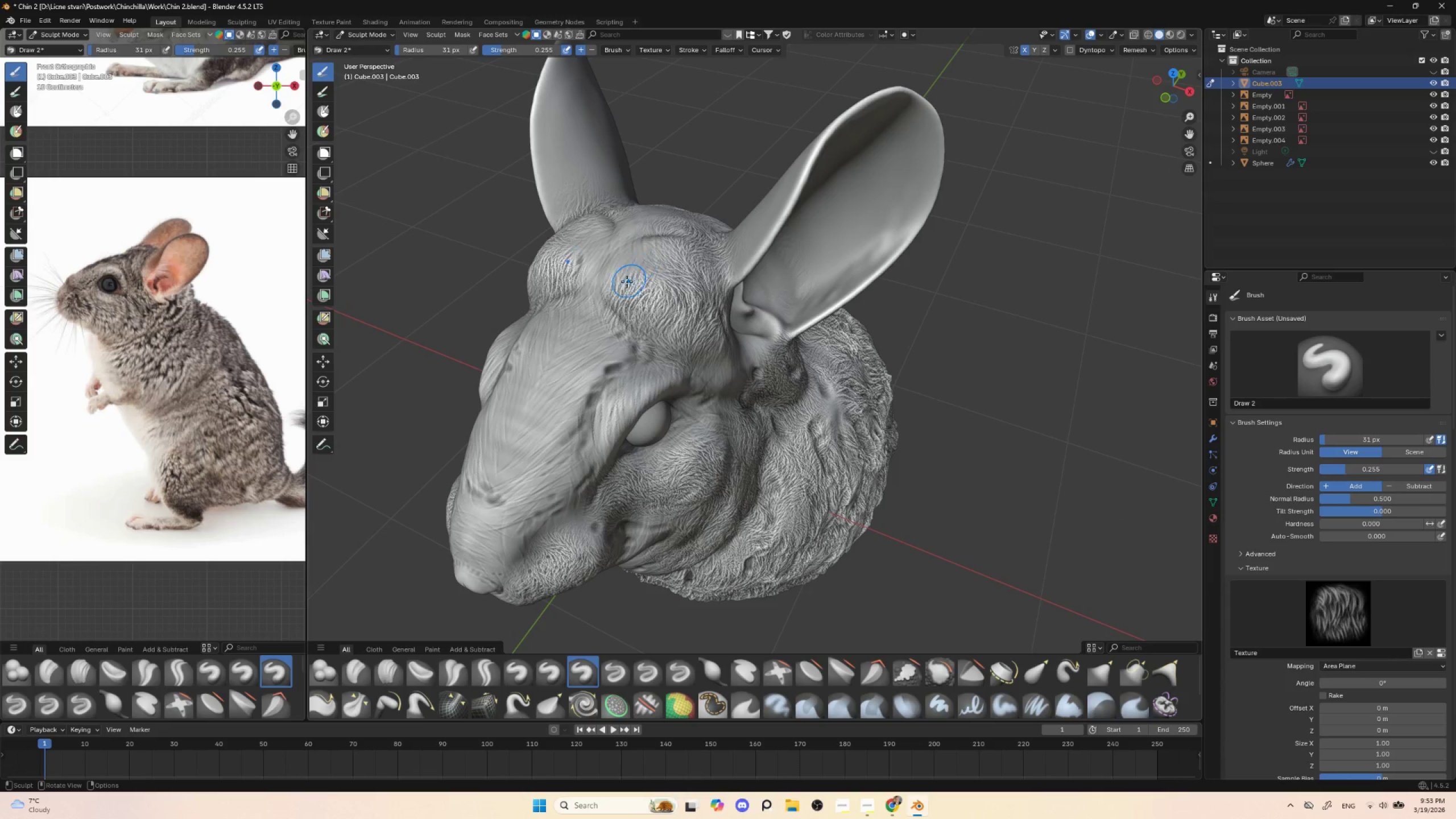 
left_click_drag(start_coordinate=[623, 280], to_coordinate=[655, 245])
 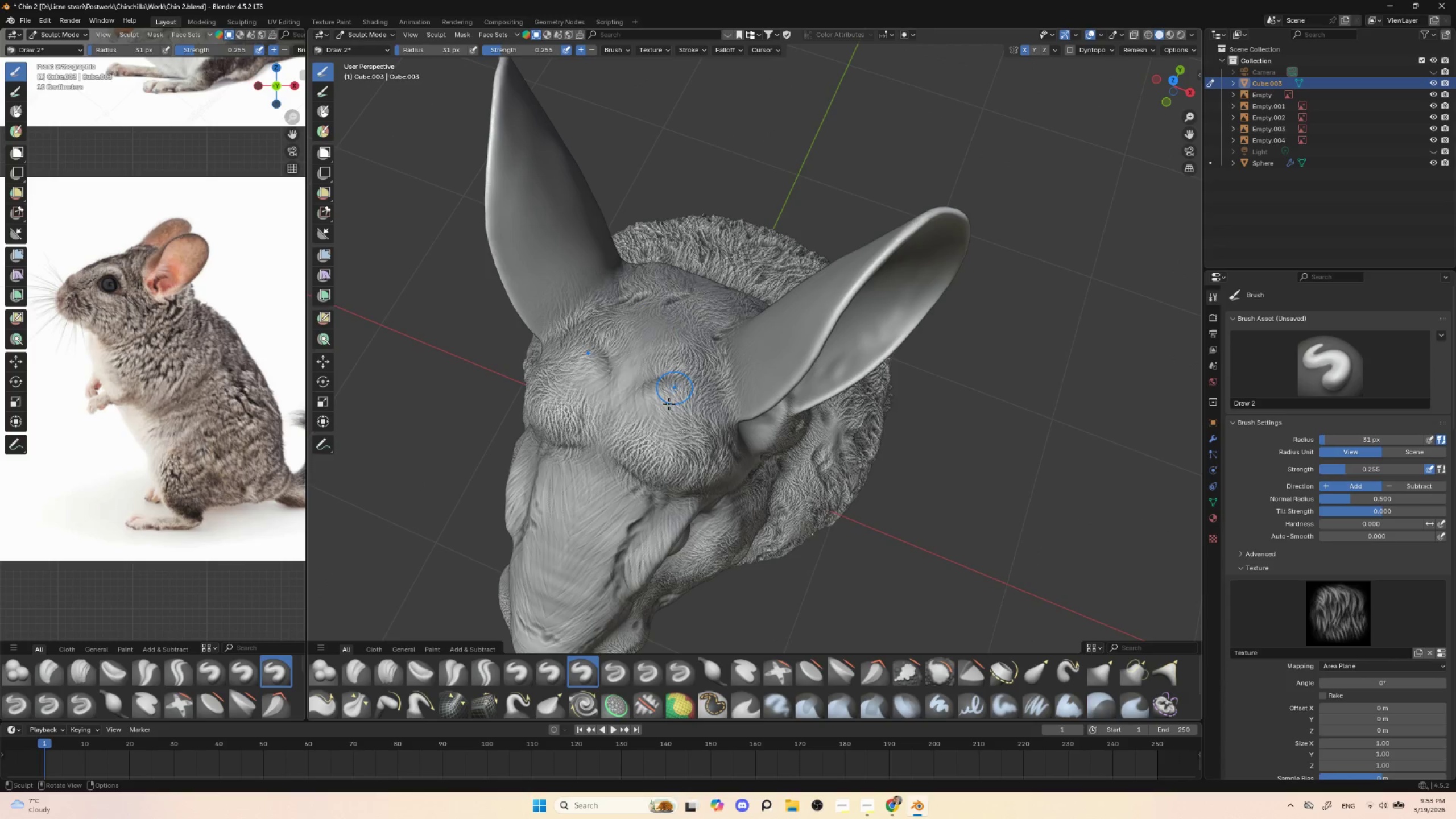 
left_click_drag(start_coordinate=[654, 410], to_coordinate=[717, 383])
 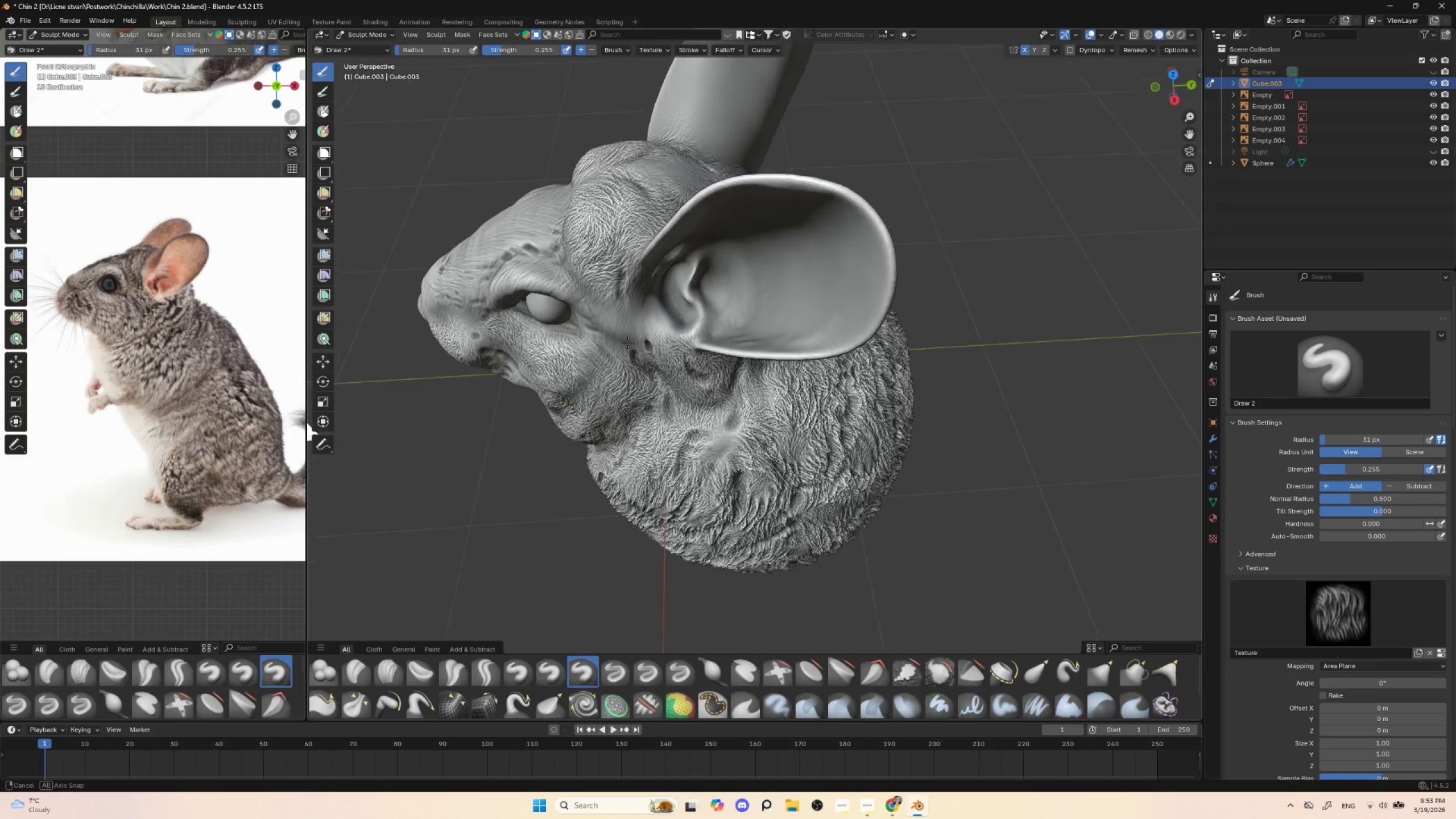 
hold_key(key=ShiftLeft, duration=0.47)
 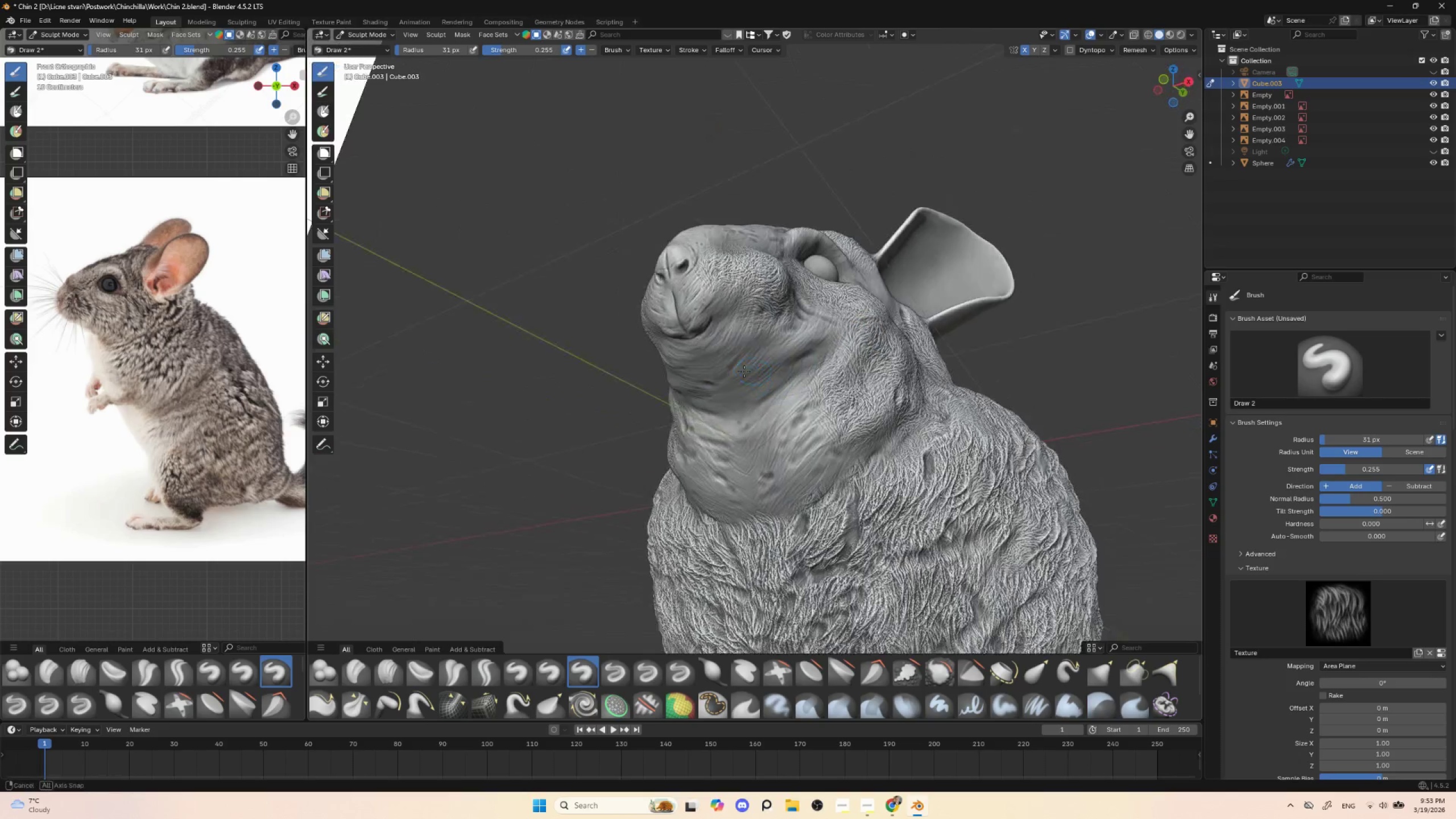 
left_click_drag(start_coordinate=[752, 308], to_coordinate=[792, 274])
 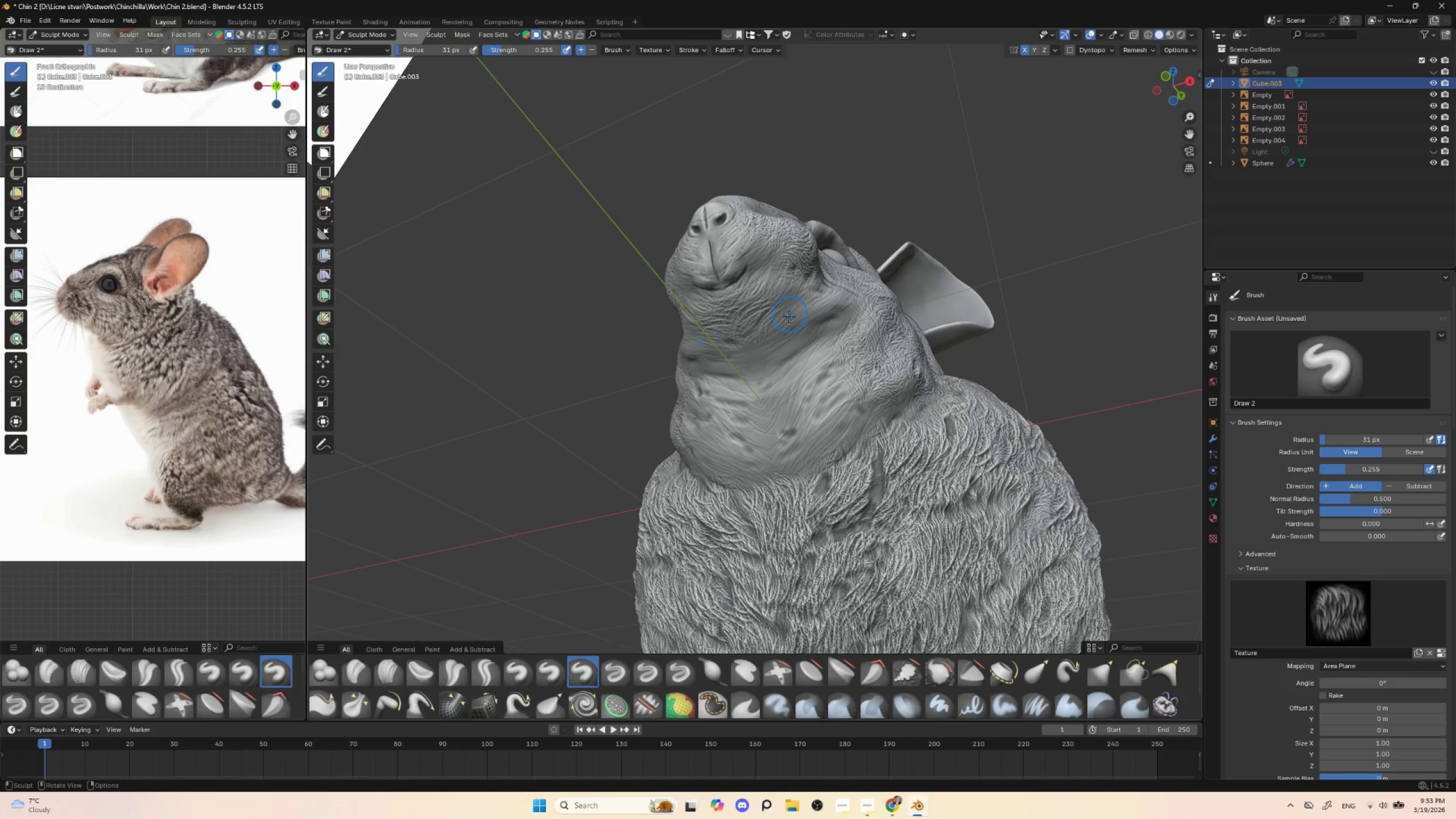 
key(Control+ControlLeft)
 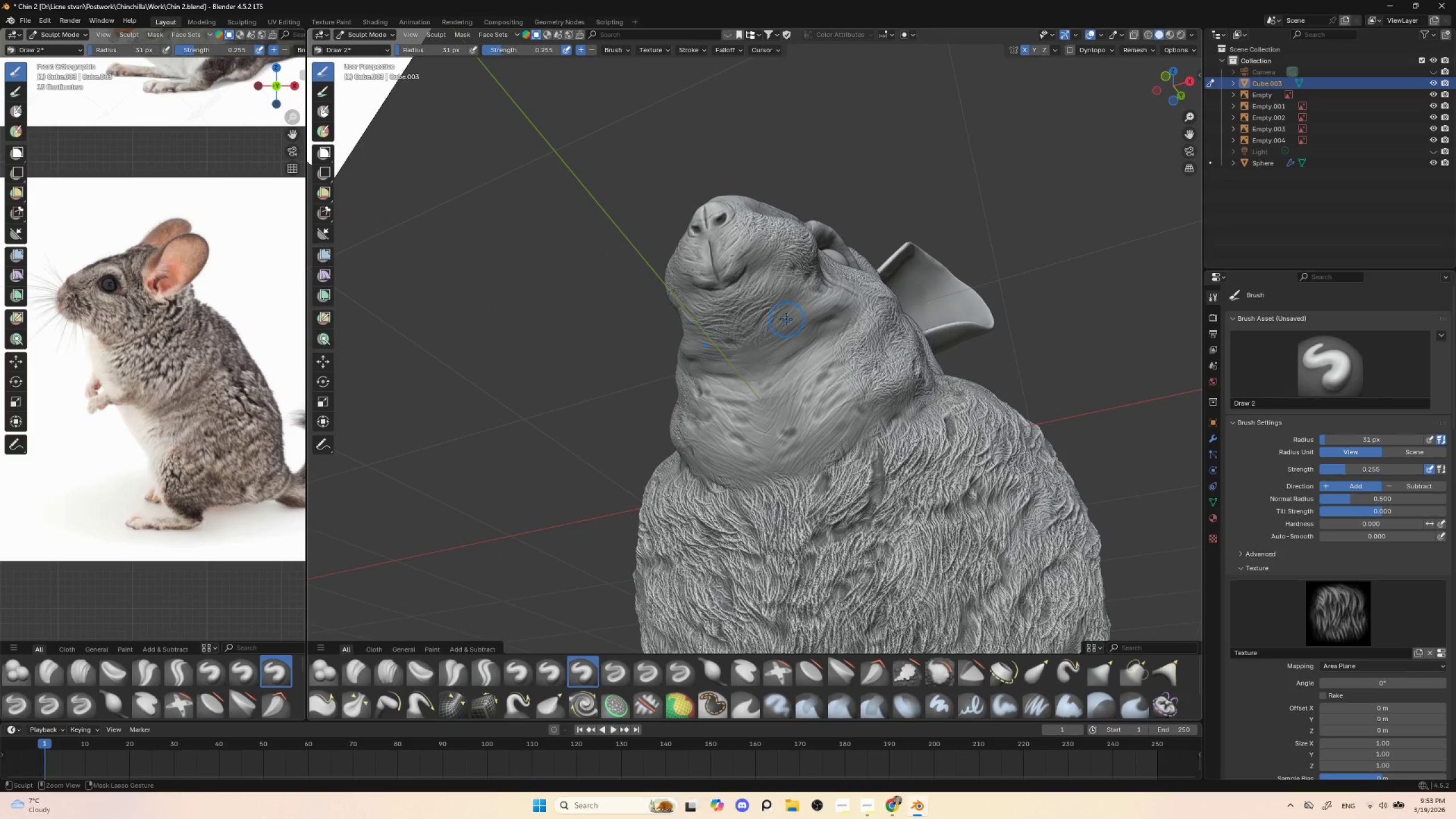 
key(Control+Z)
 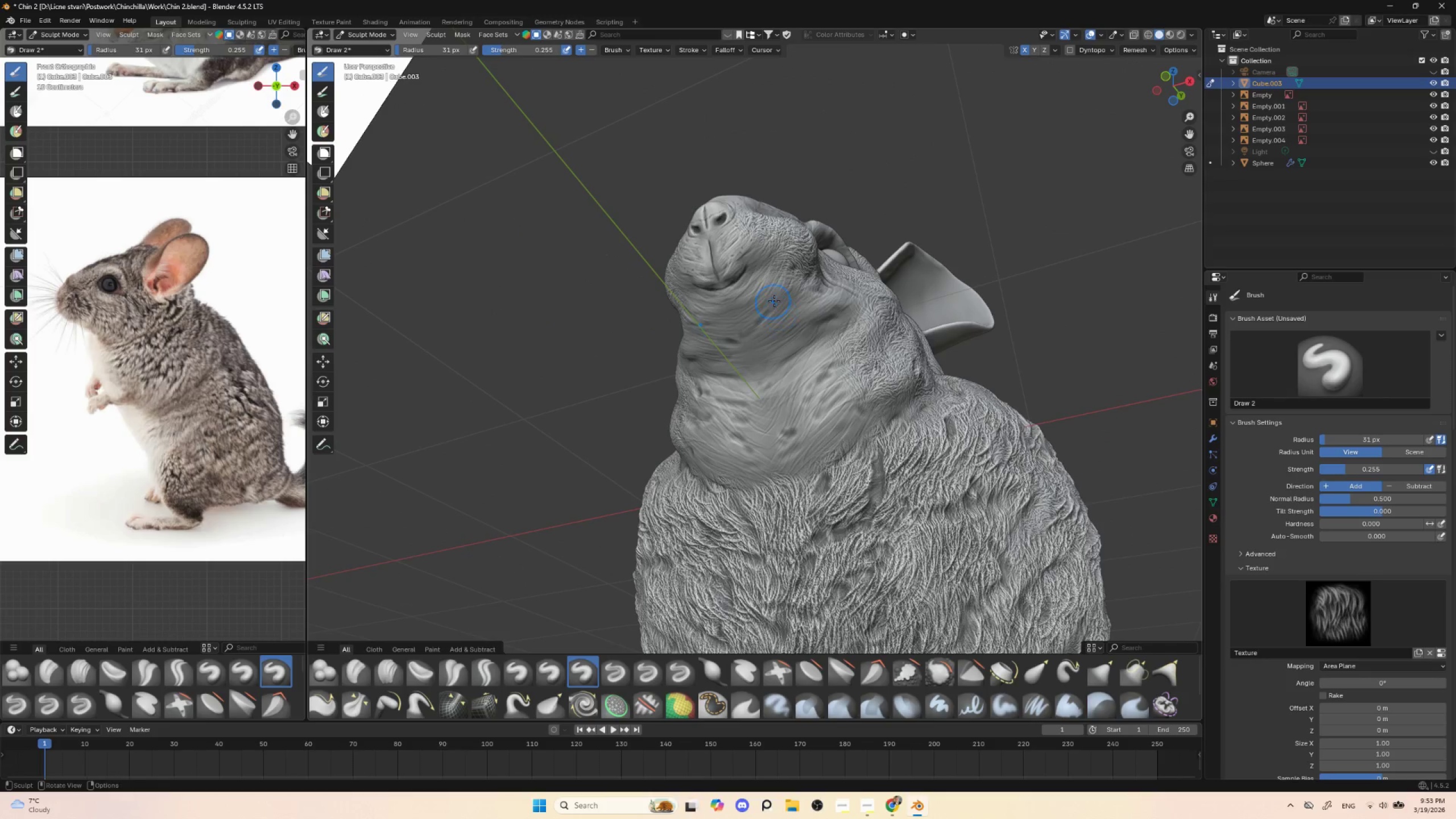 
left_click_drag(start_coordinate=[772, 303], to_coordinate=[807, 276])
 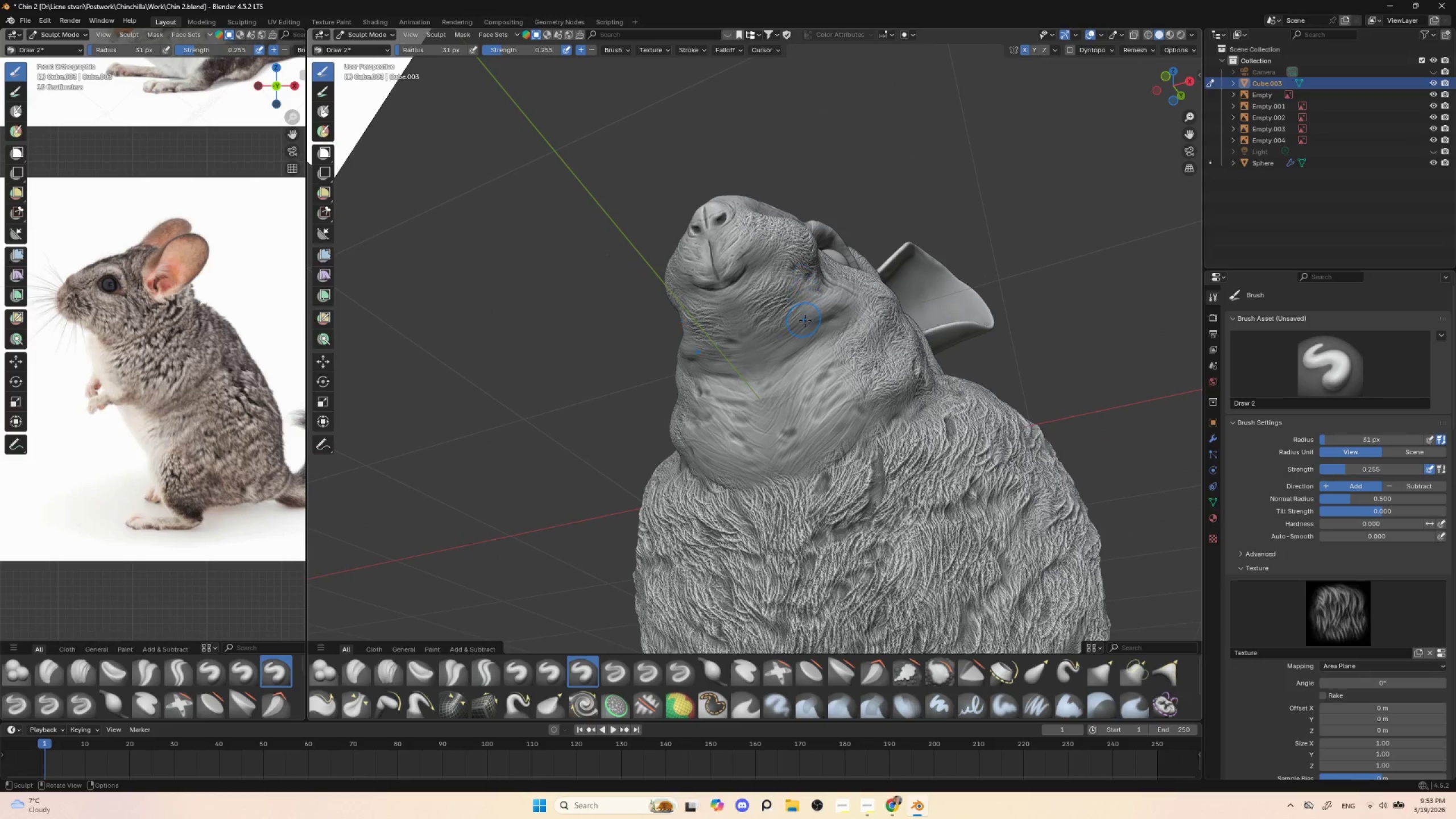 
left_click_drag(start_coordinate=[805, 321], to_coordinate=[839, 291])
 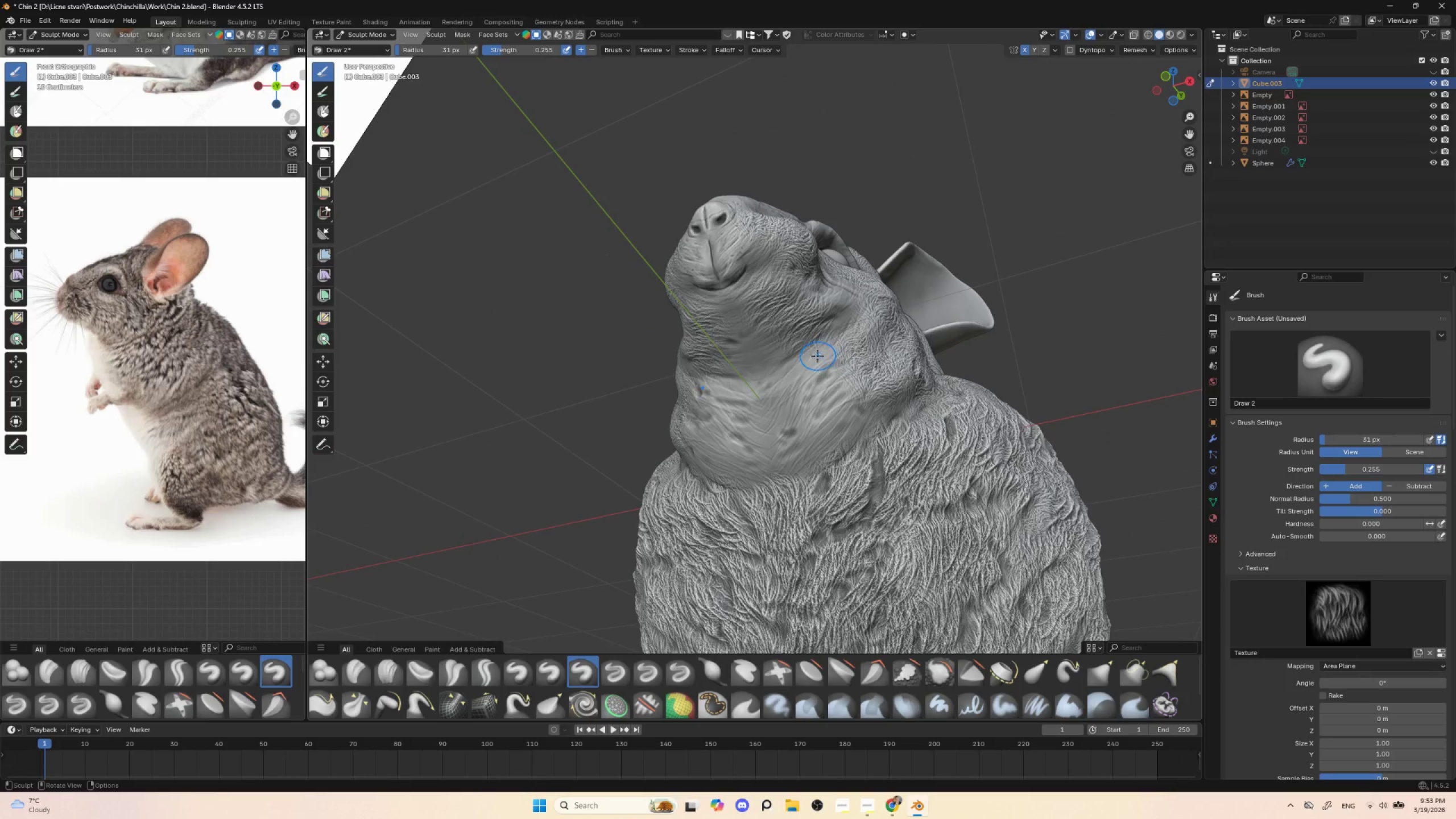 
left_click_drag(start_coordinate=[815, 360], to_coordinate=[857, 323])
 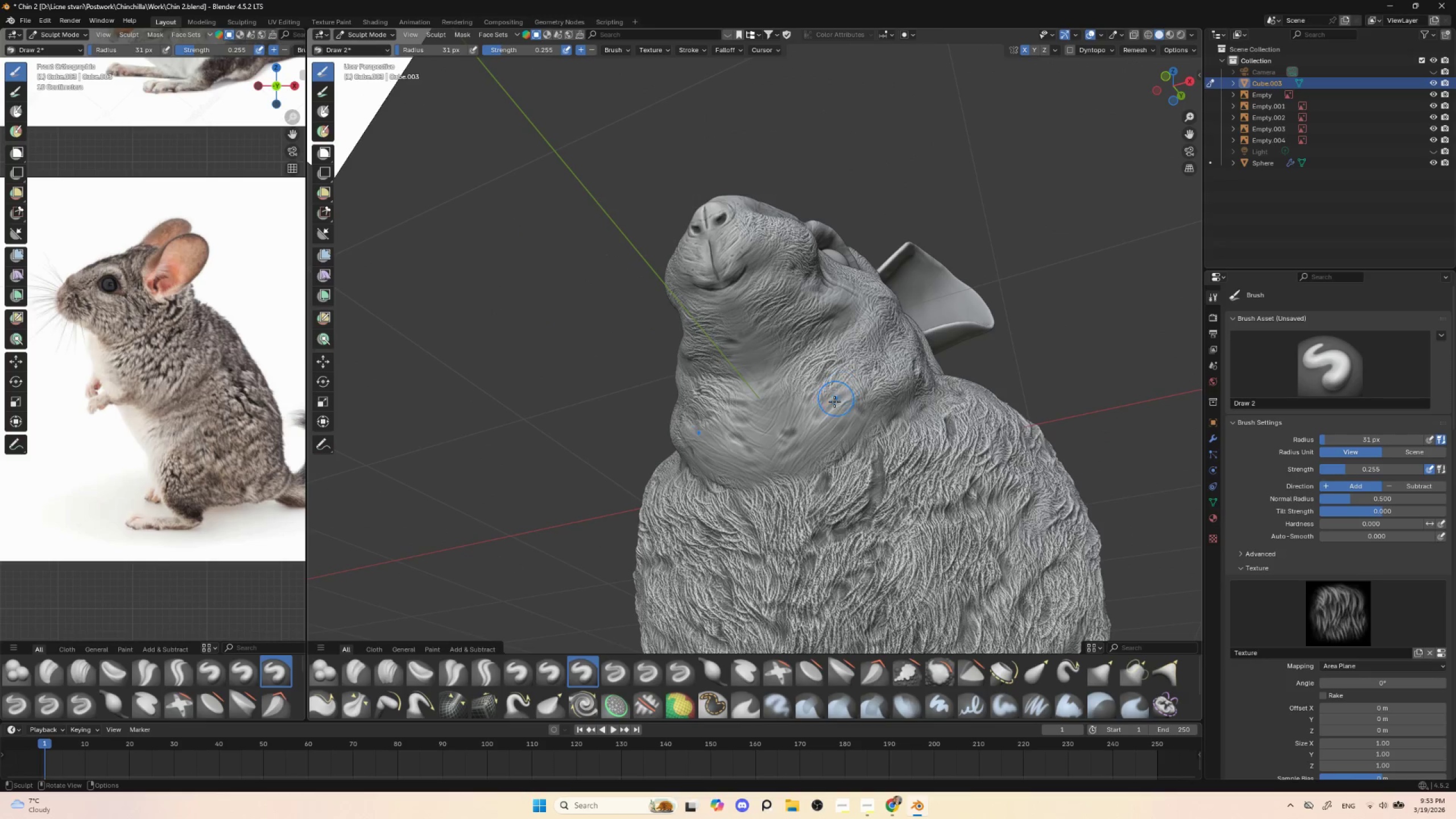 
left_click_drag(start_coordinate=[825, 419], to_coordinate=[890, 391])
 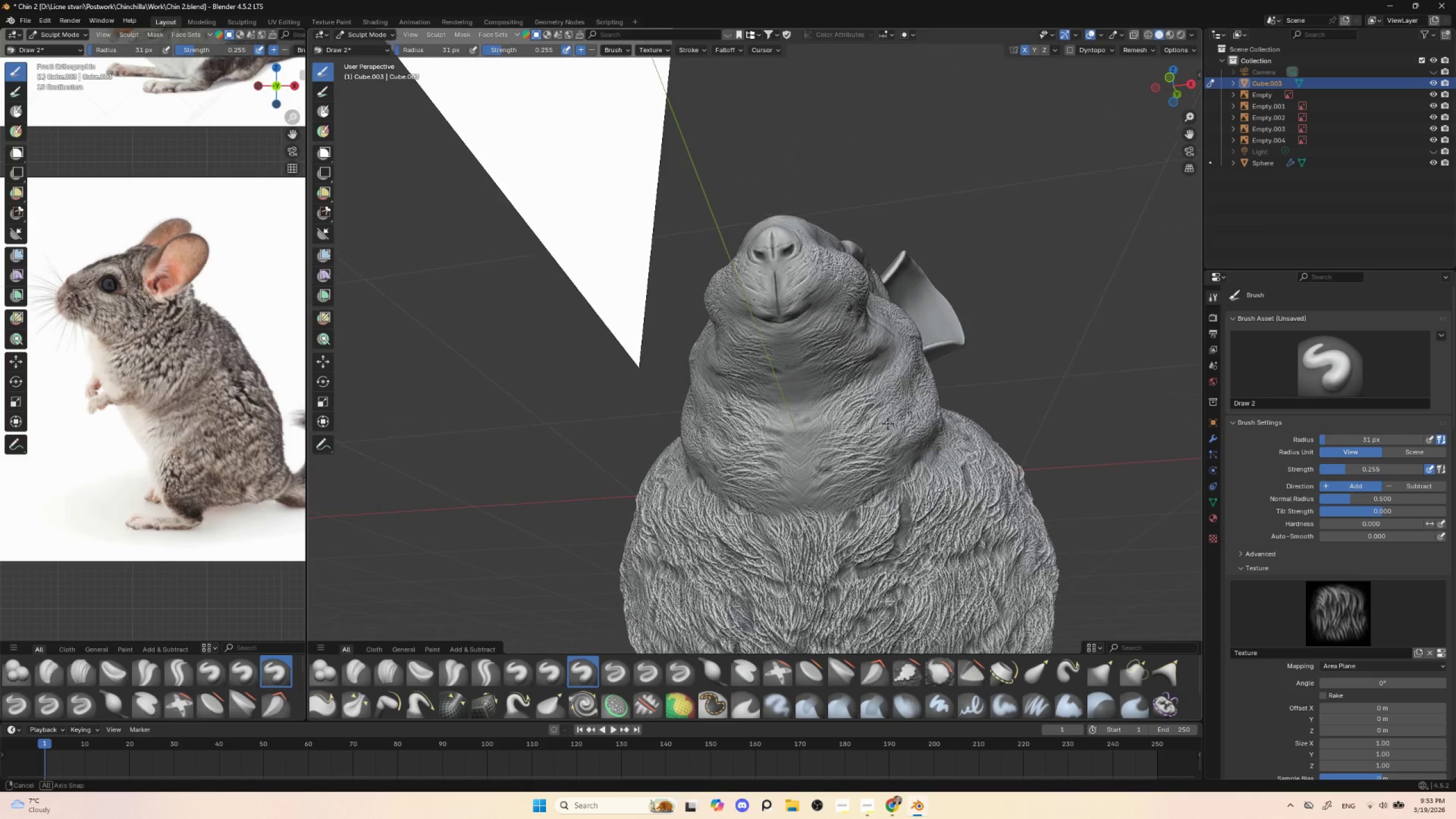 
key(Control+ControlLeft)
 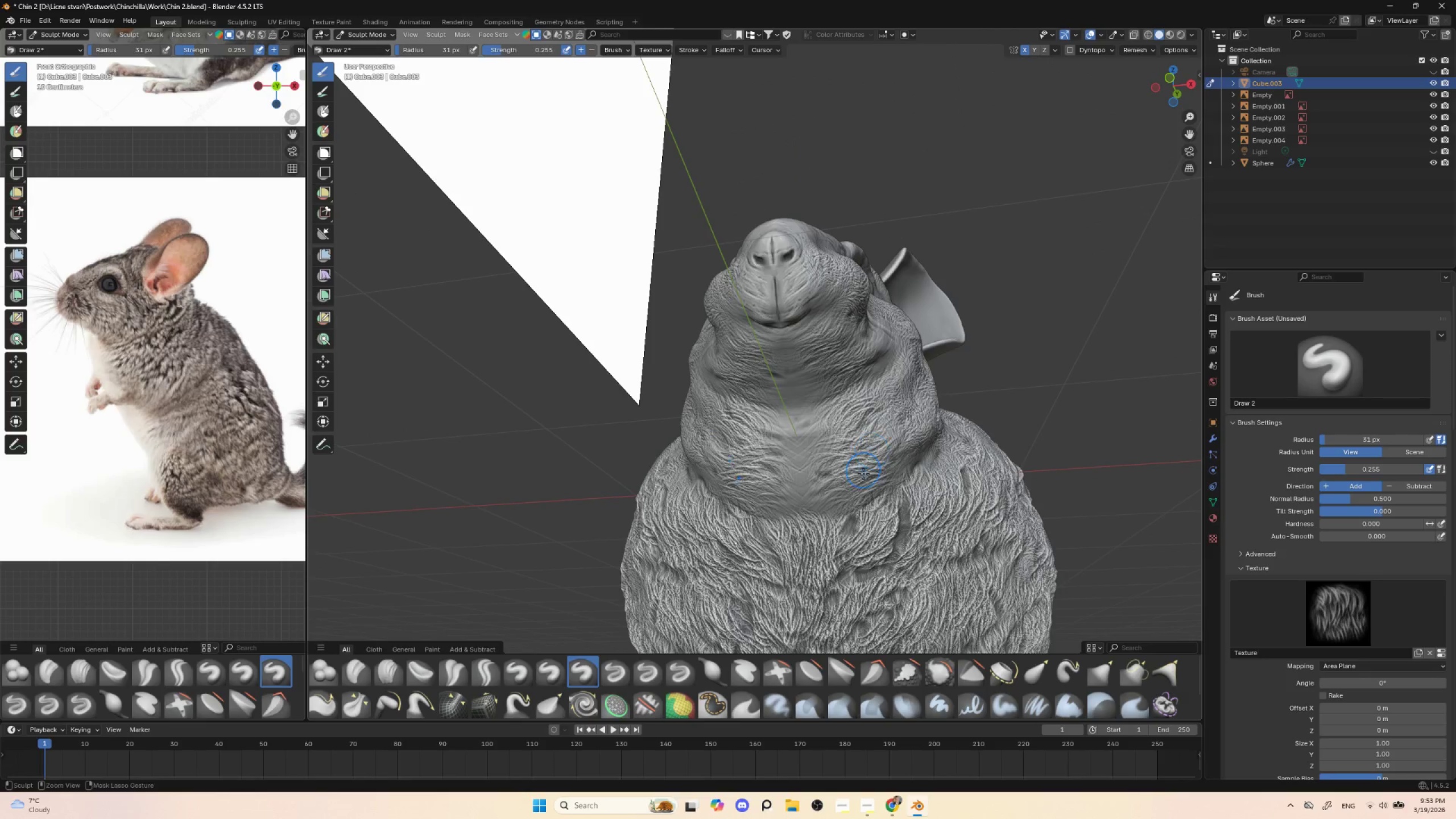 
key(Control+Z)
 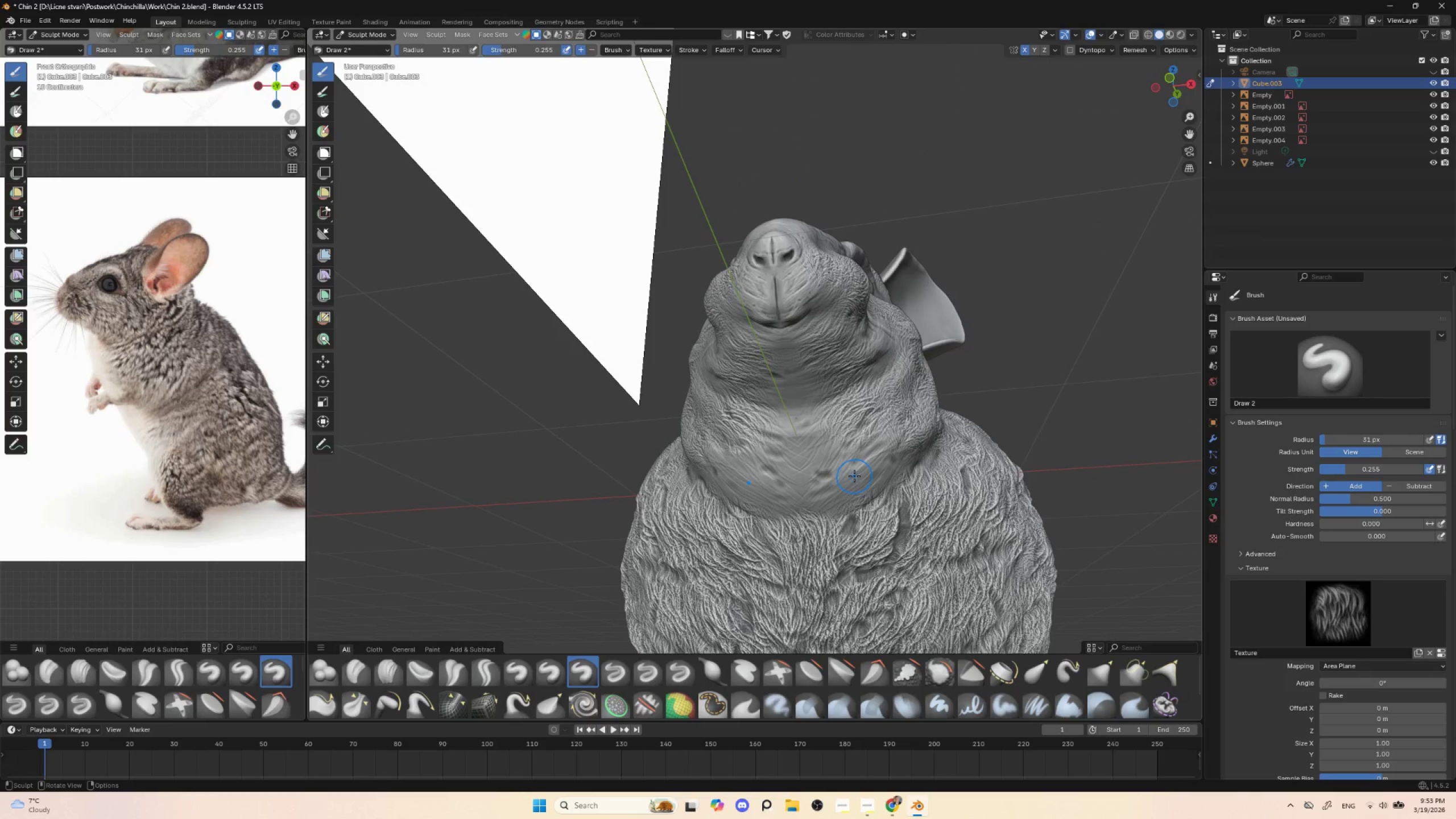 
key(Control+Z)
 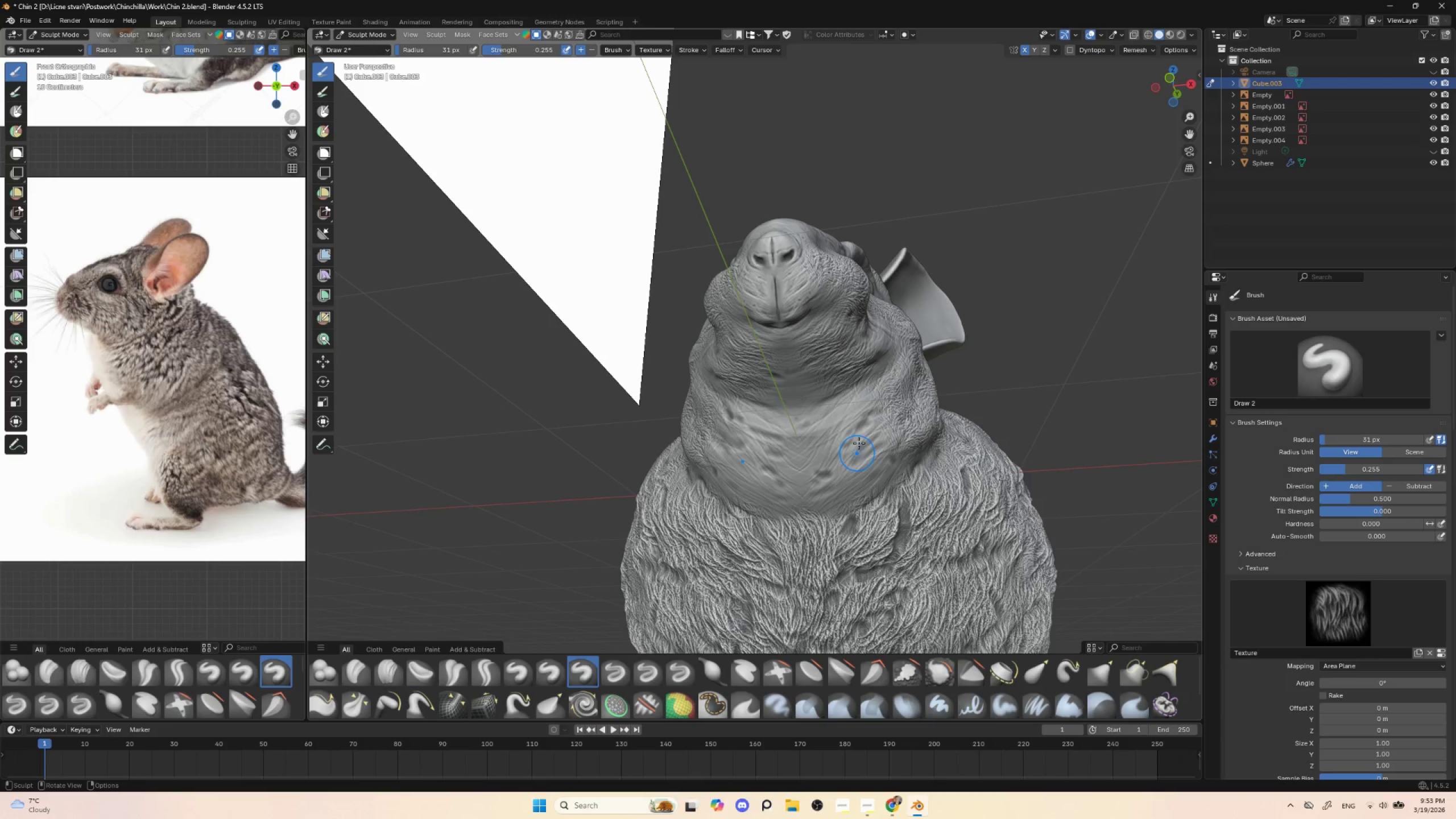 
left_click_drag(start_coordinate=[858, 415], to_coordinate=[909, 423])
 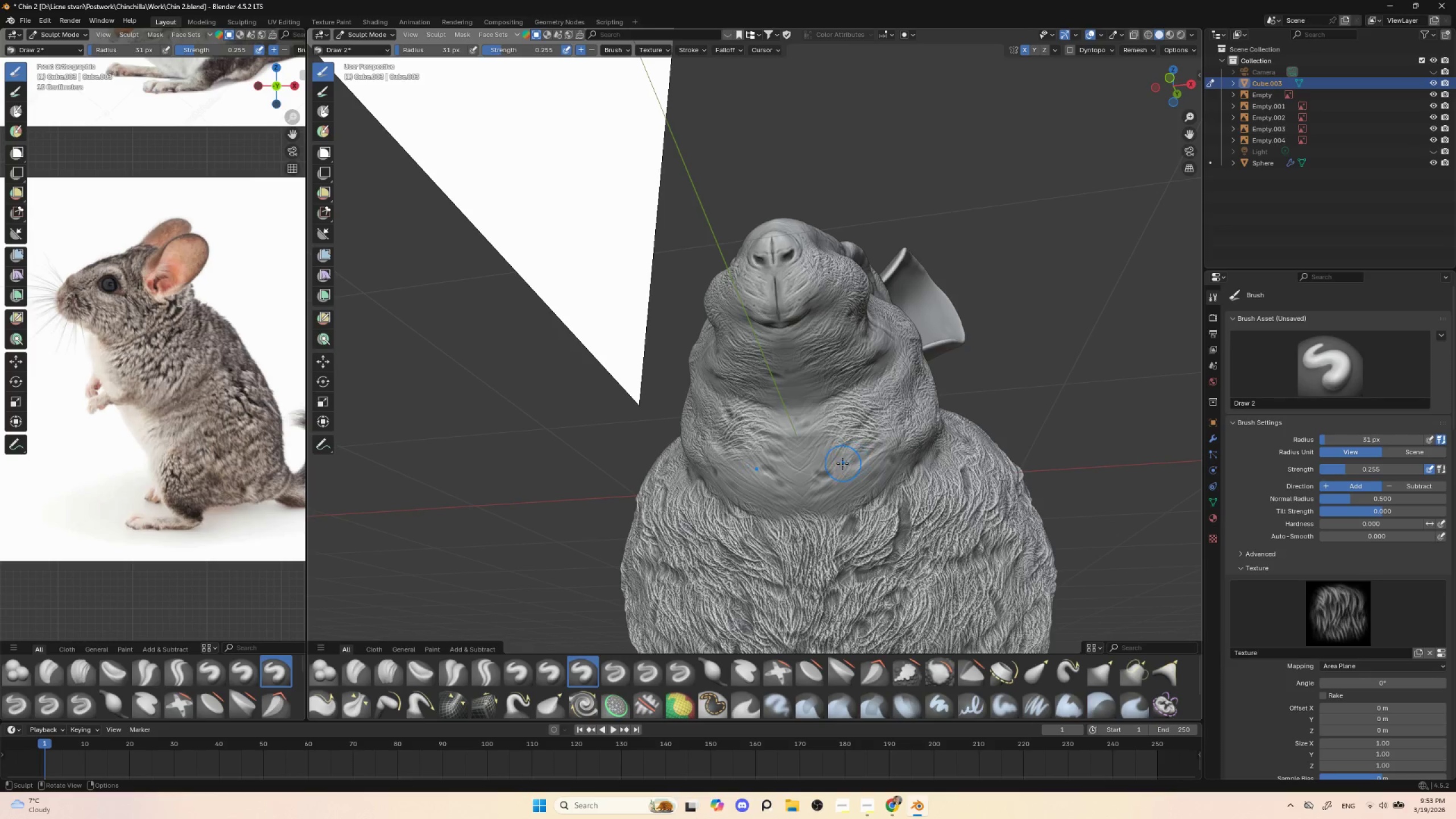 
left_click_drag(start_coordinate=[839, 462], to_coordinate=[892, 467])
 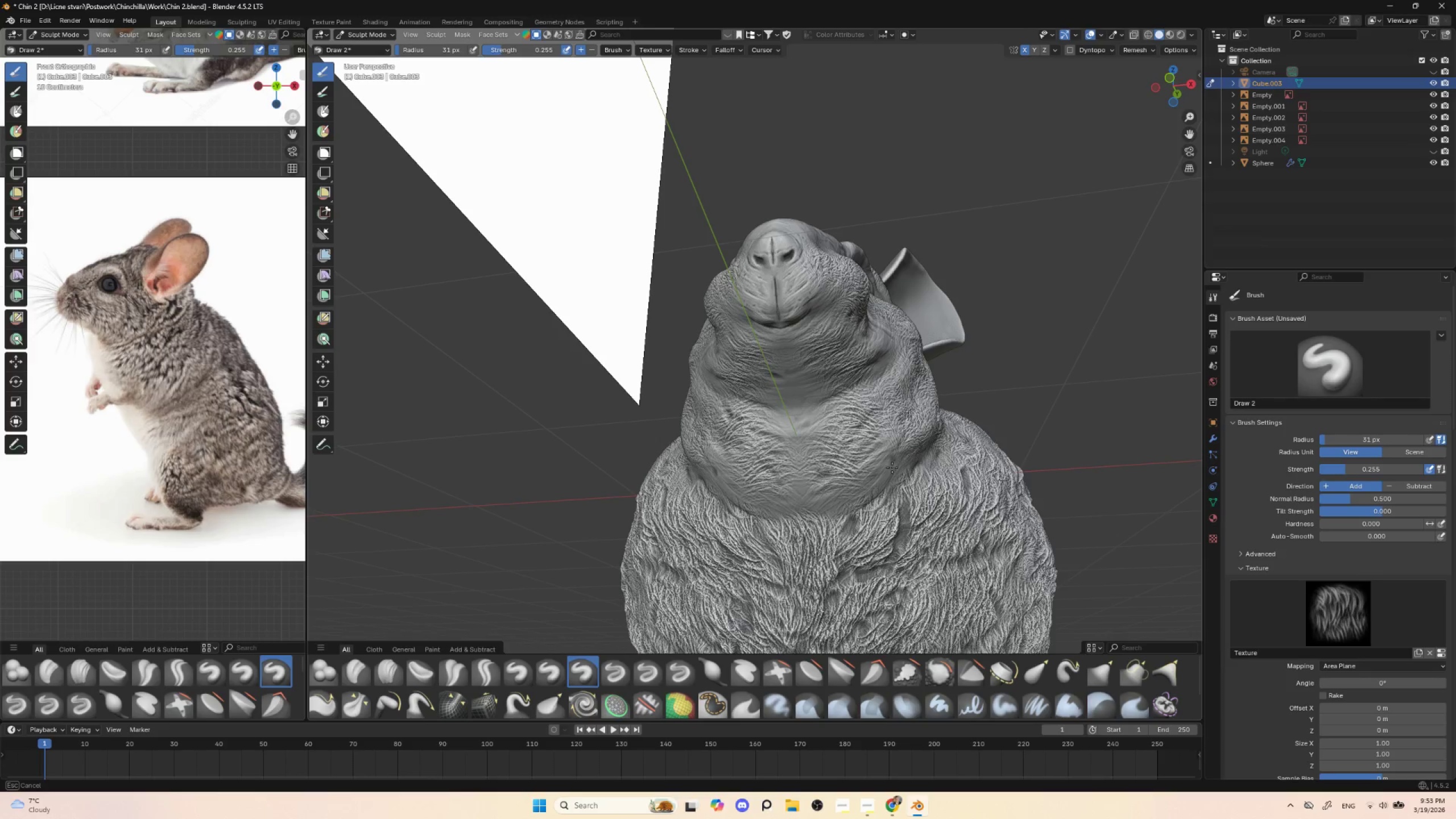 
left_click_drag(start_coordinate=[892, 468], to_coordinate=[874, 497])
 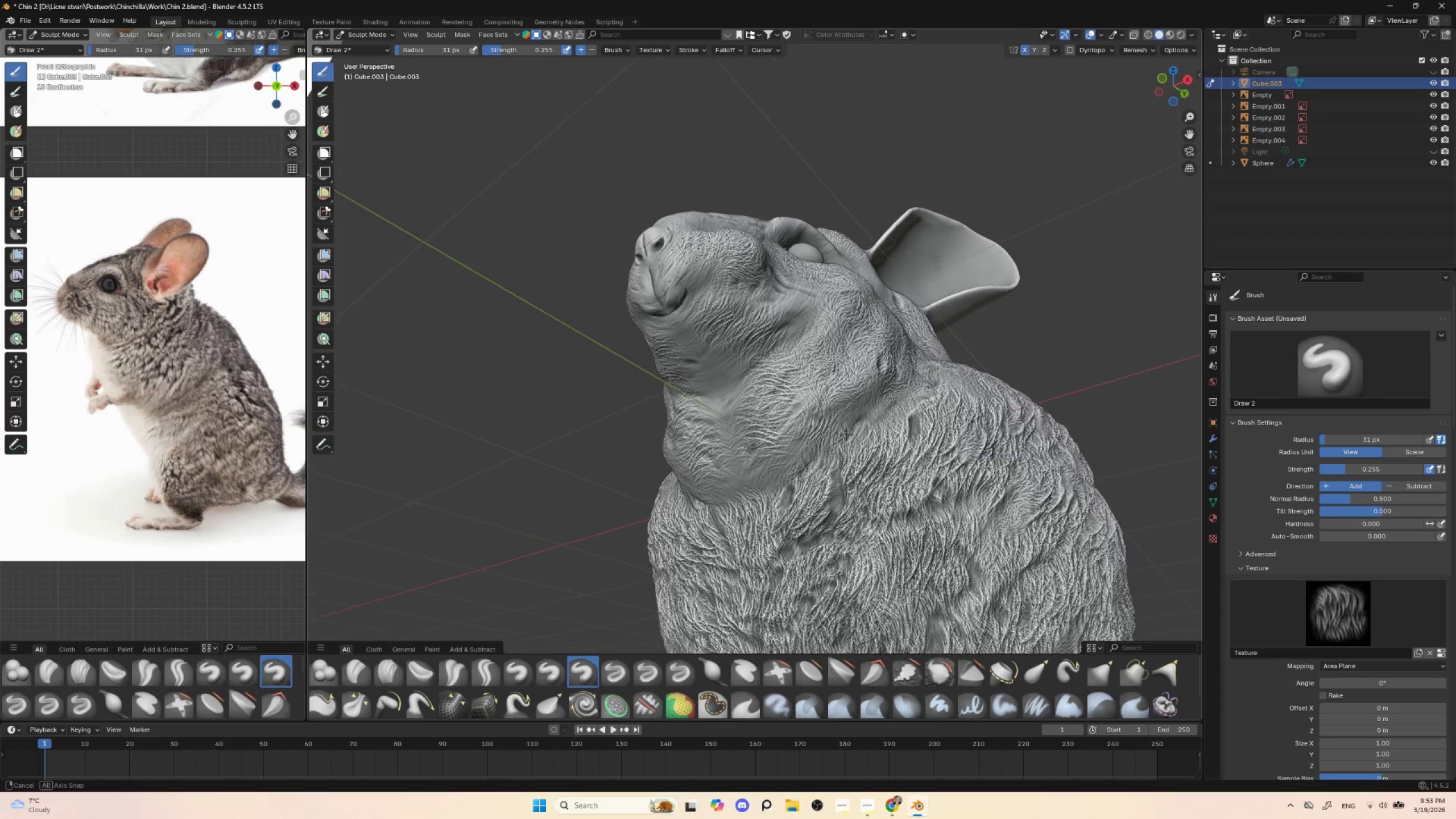 
key(Control+Z)
 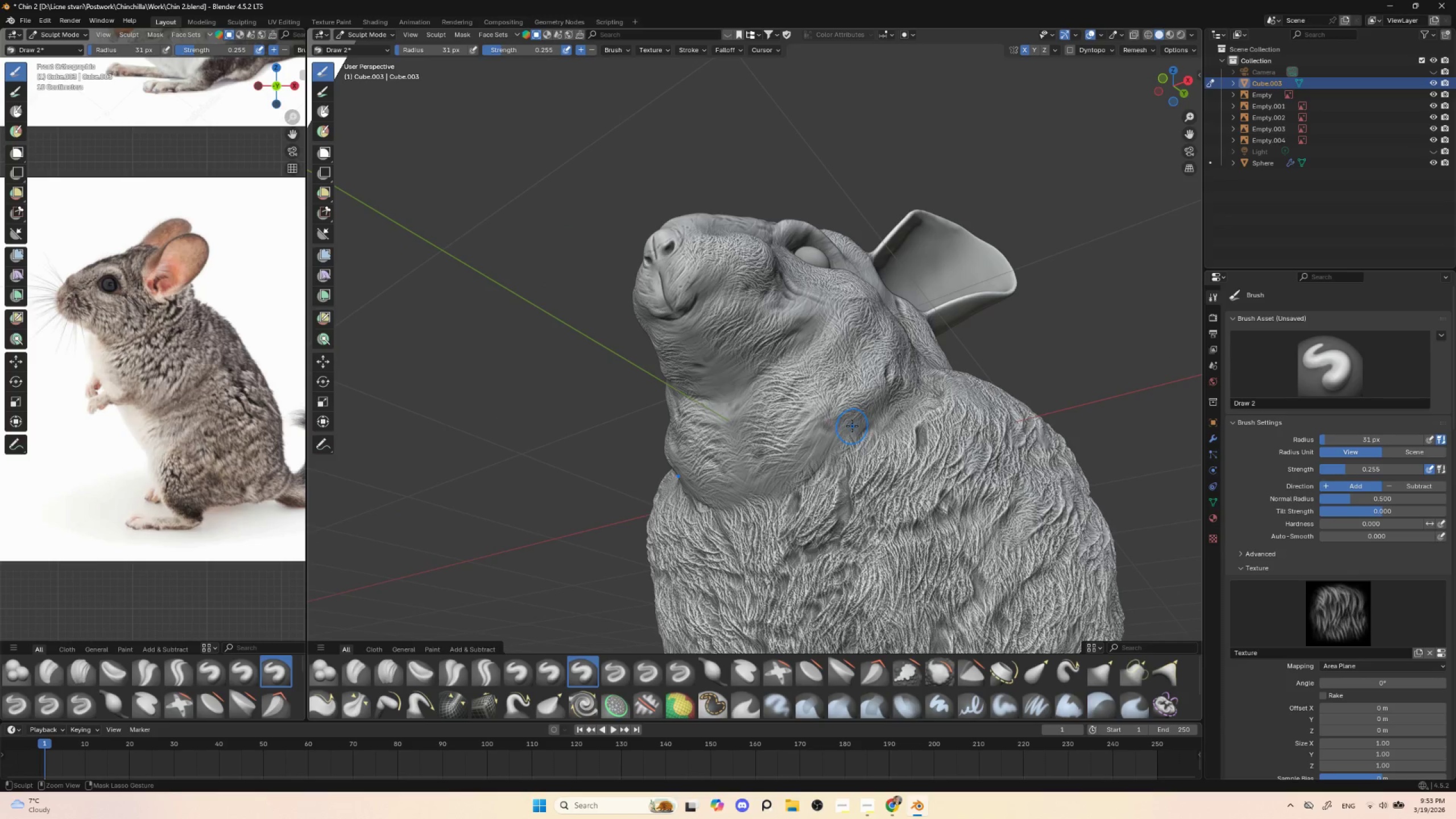 
key(Control+Z)
 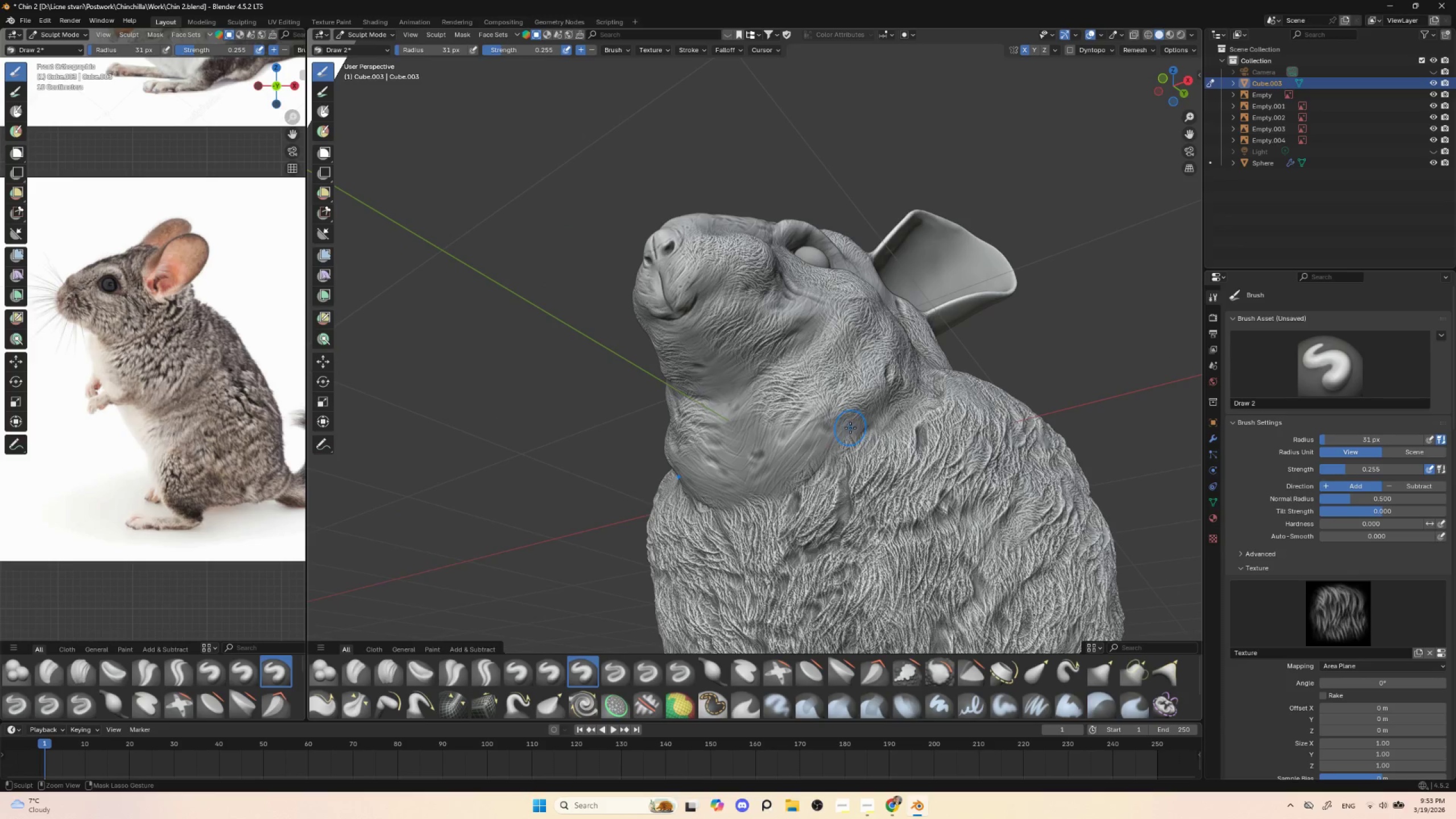 
key(Control+Z)
 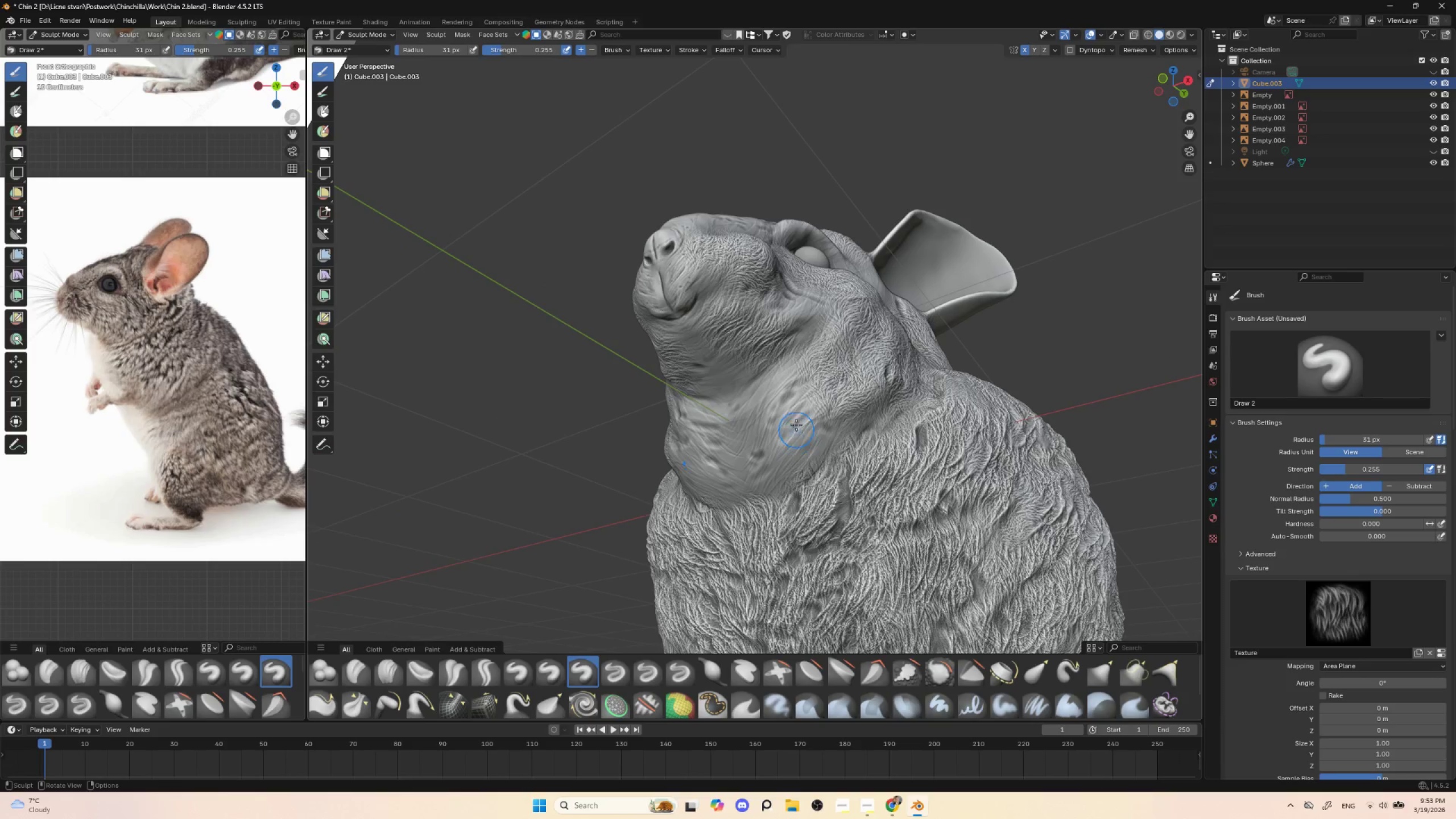 
left_click_drag(start_coordinate=[792, 395], to_coordinate=[844, 410])
 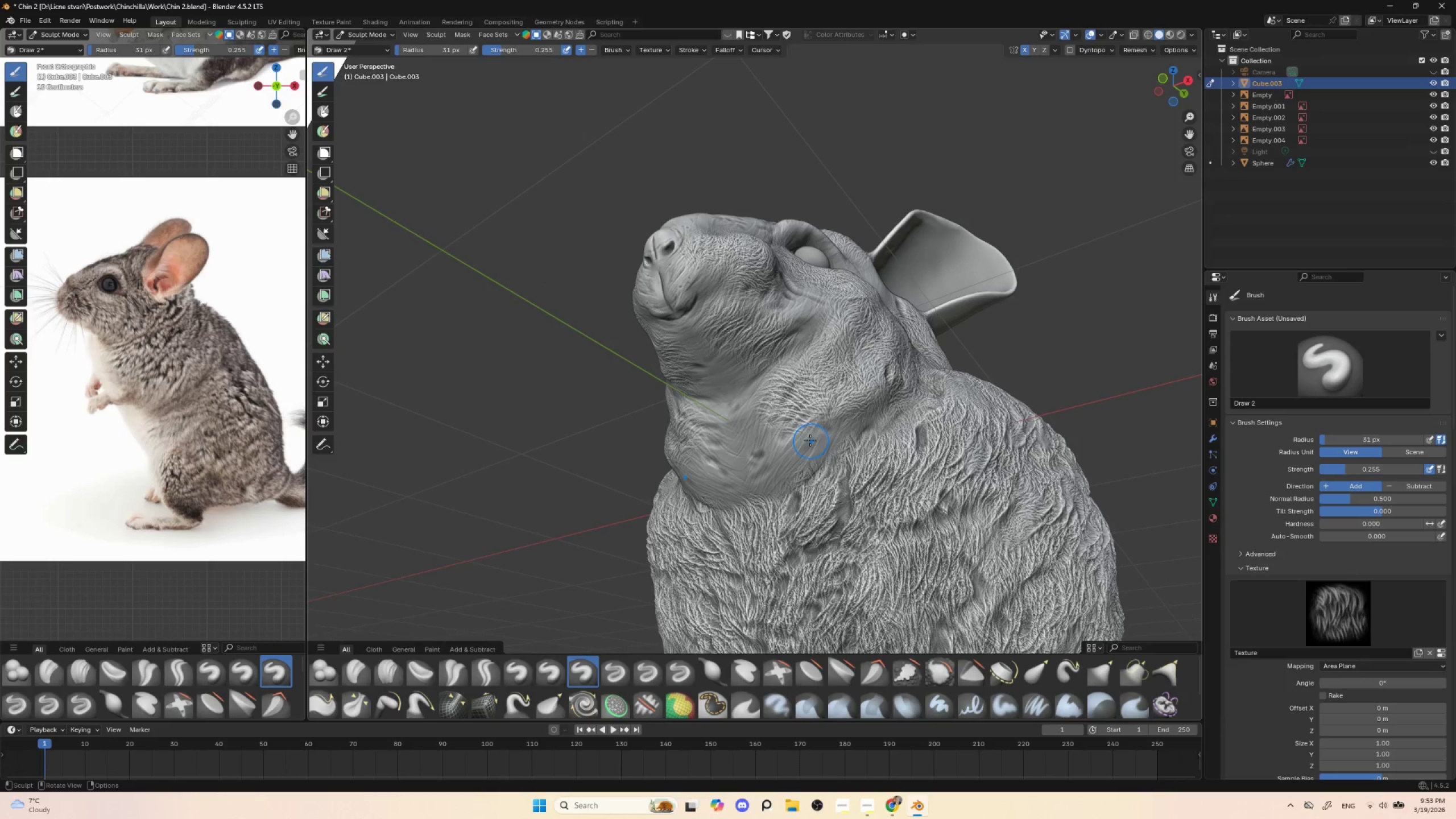 
left_click_drag(start_coordinate=[808, 441], to_coordinate=[809, 497])
 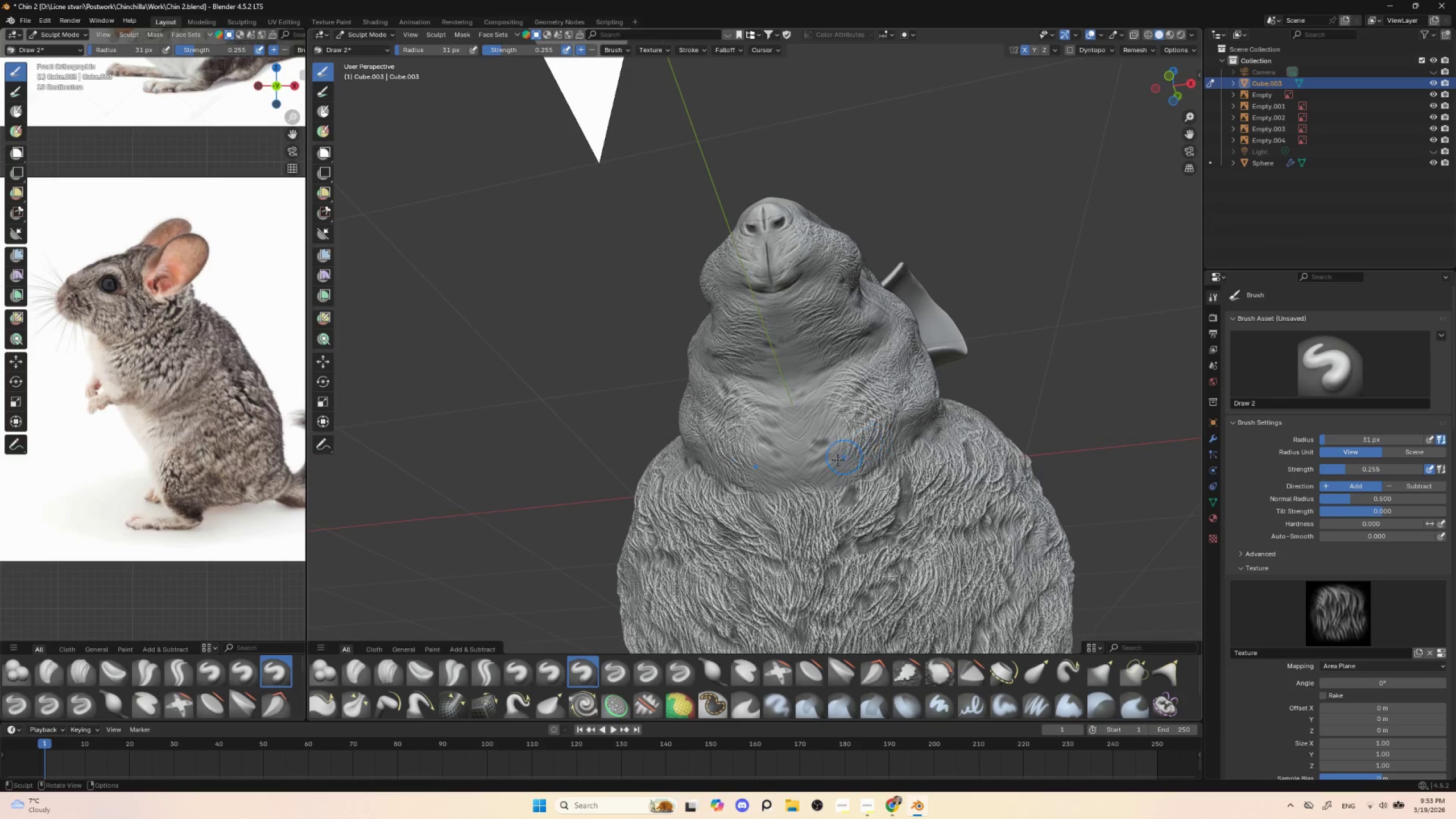 
left_click_drag(start_coordinate=[830, 458], to_coordinate=[819, 503])
 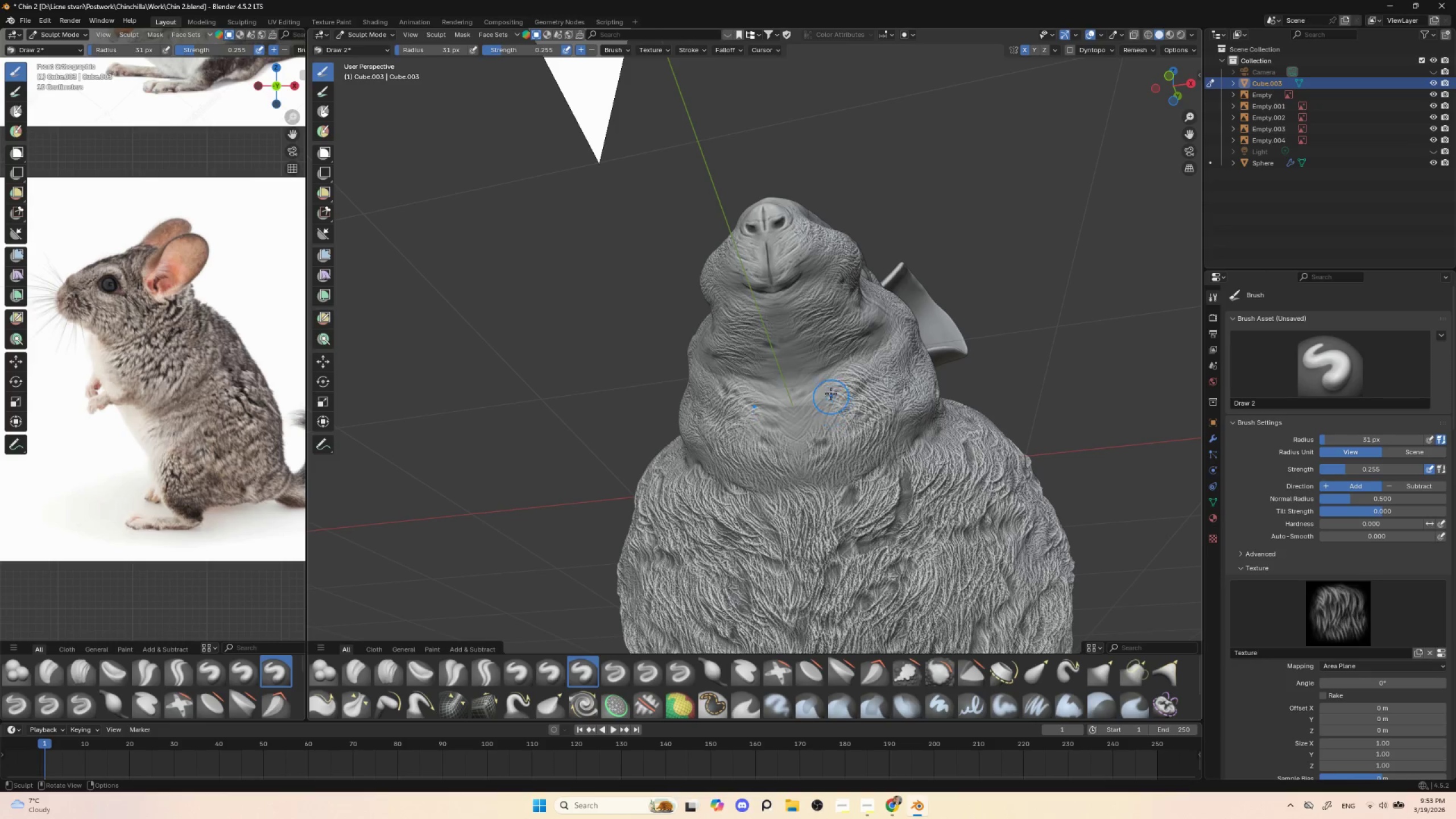 
left_click_drag(start_coordinate=[824, 388], to_coordinate=[841, 425])
 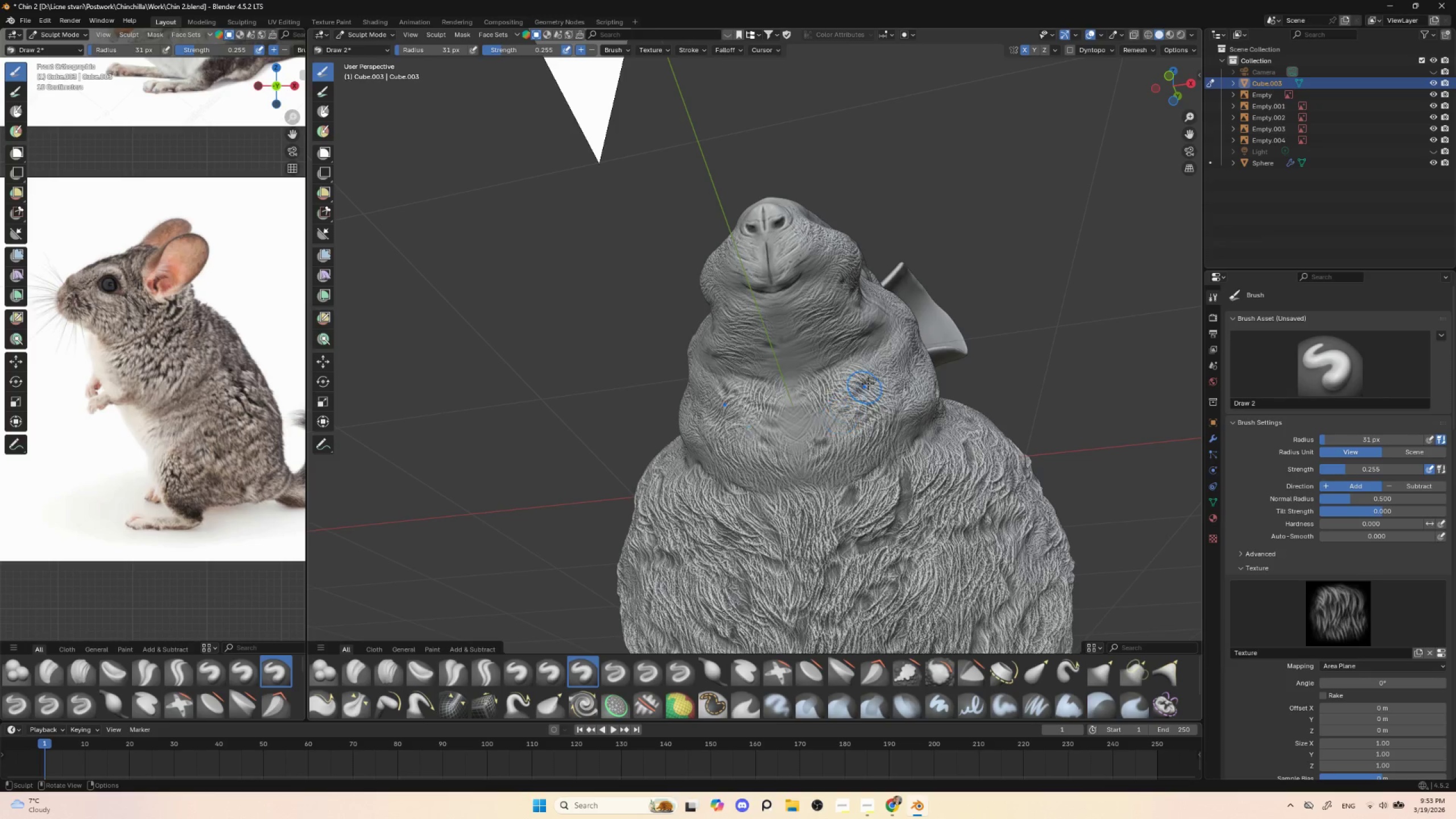 
key(Control+ControlLeft)
 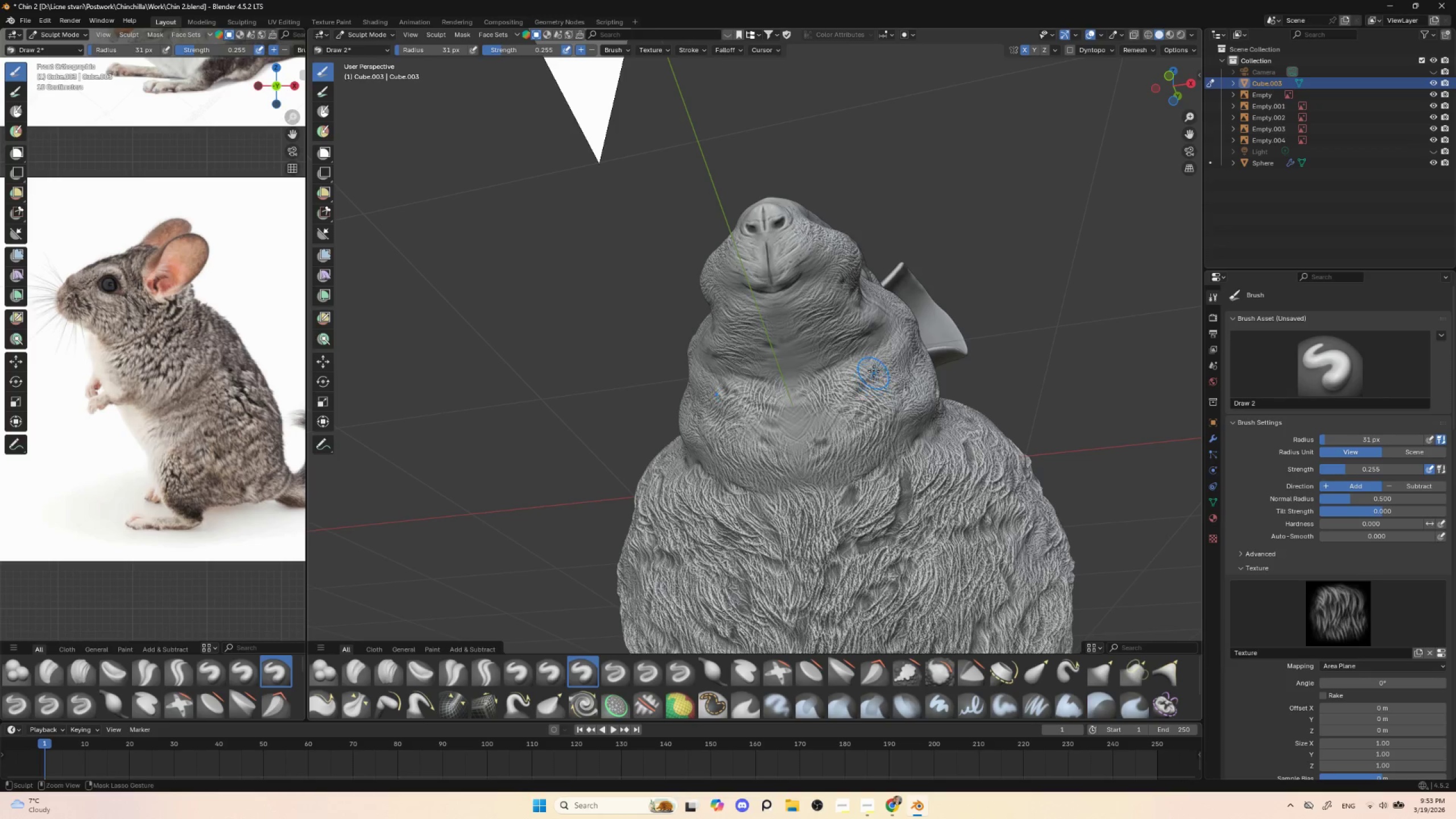 
key(Control+Z)
 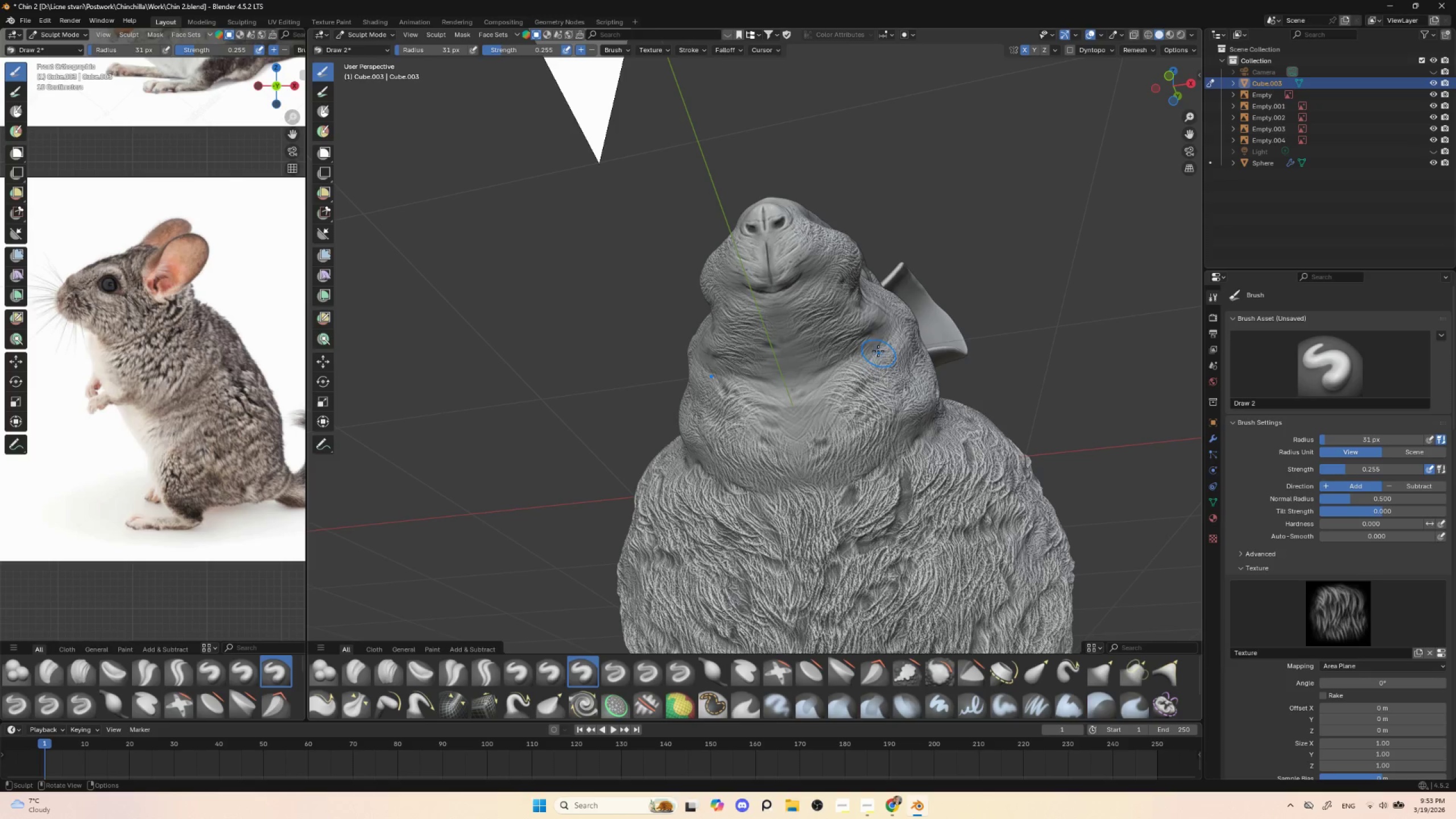 
left_click_drag(start_coordinate=[875, 345], to_coordinate=[863, 380])
 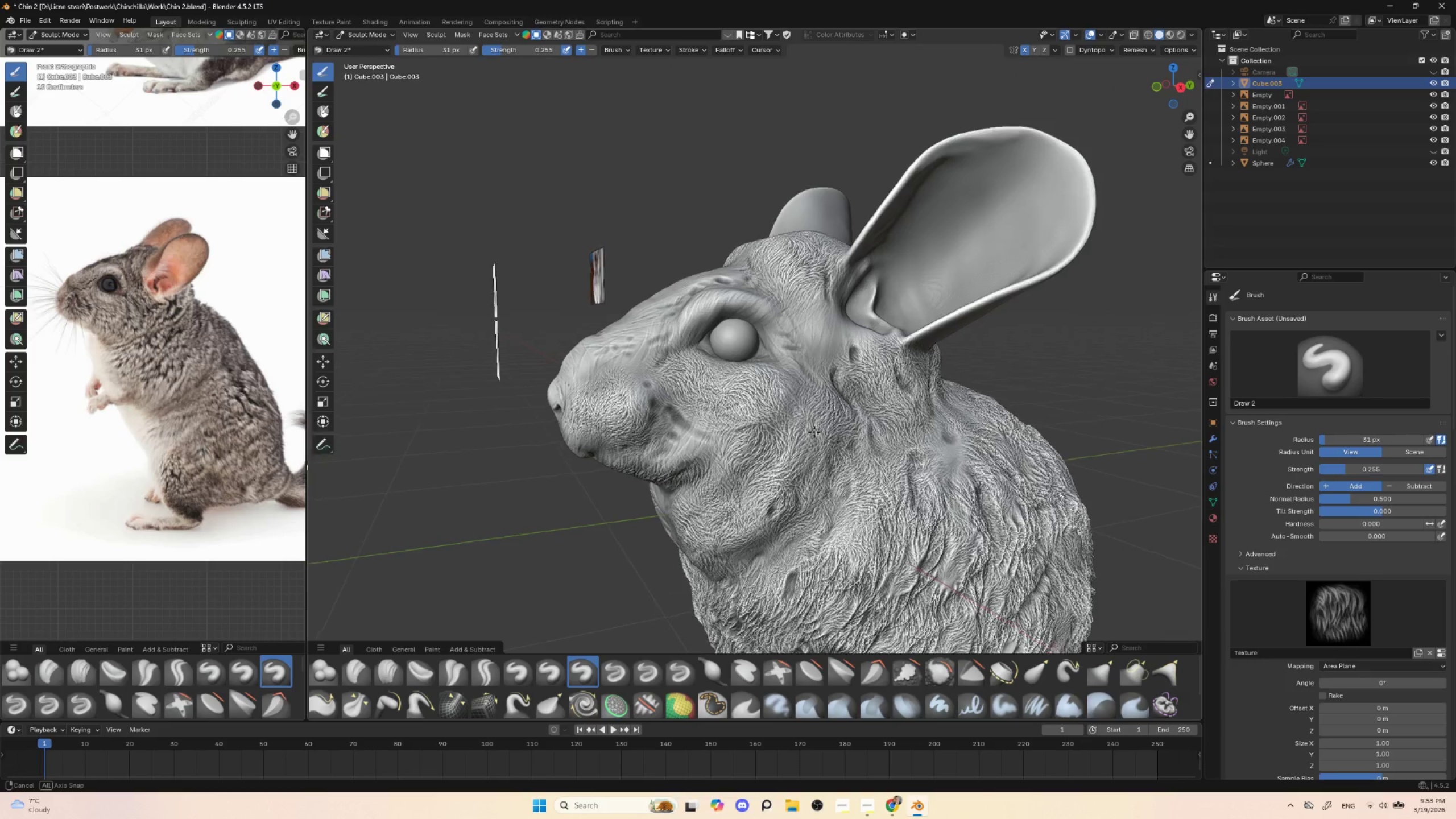 
hold_key(key=AltLeft, duration=0.39)
 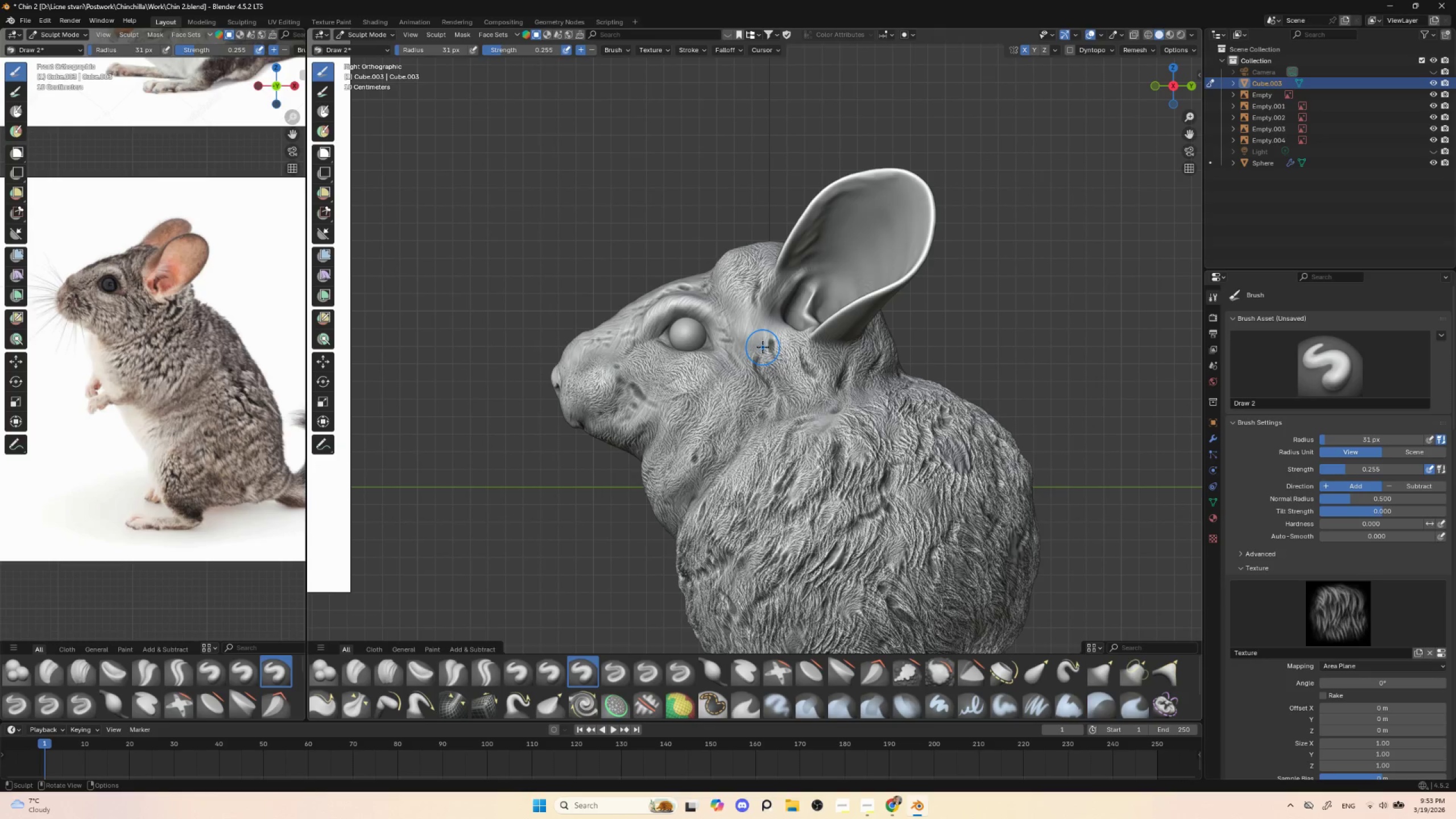 
left_click_drag(start_coordinate=[744, 325], to_coordinate=[766, 362])
 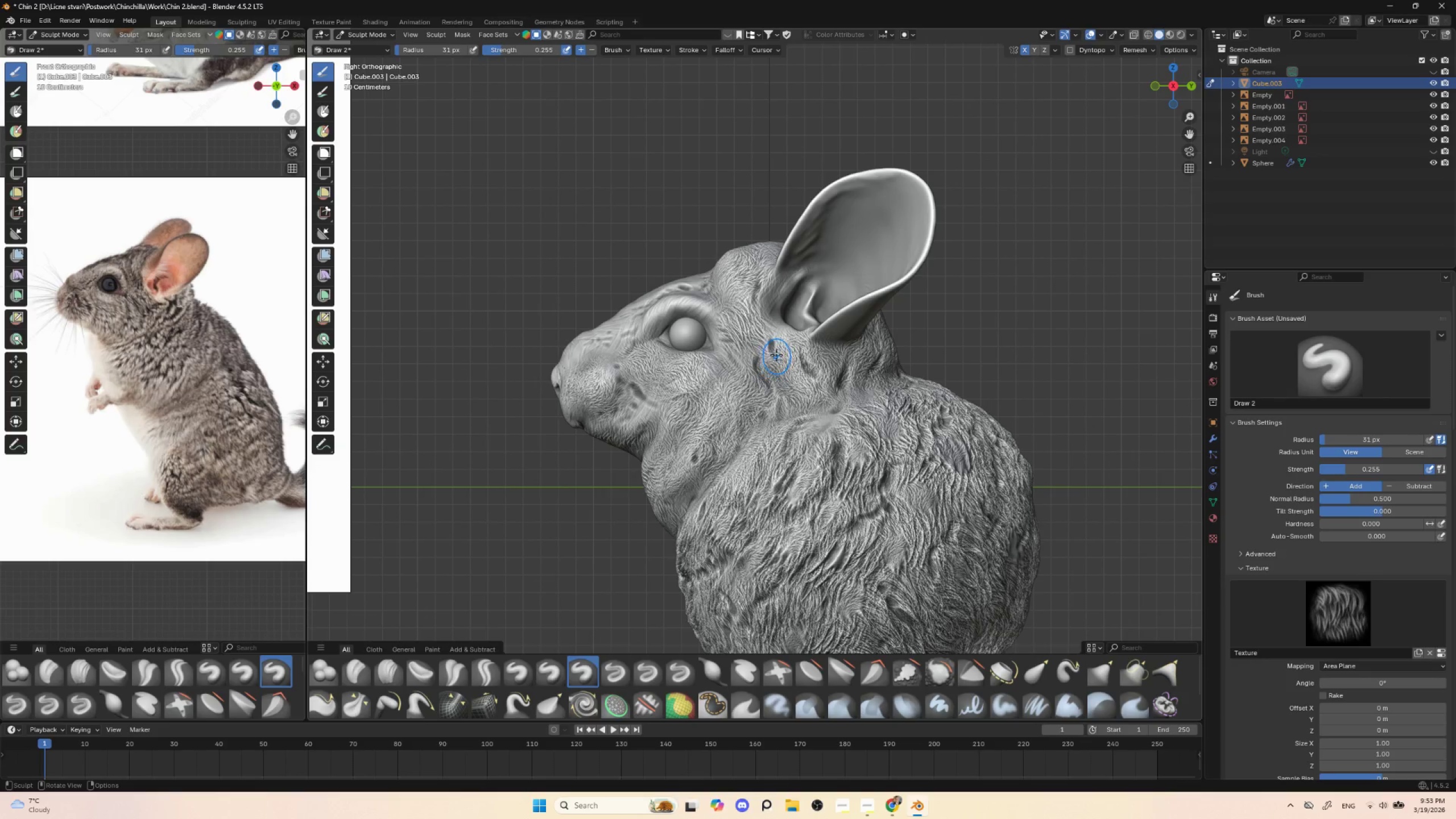 
key(Control+ControlLeft)
 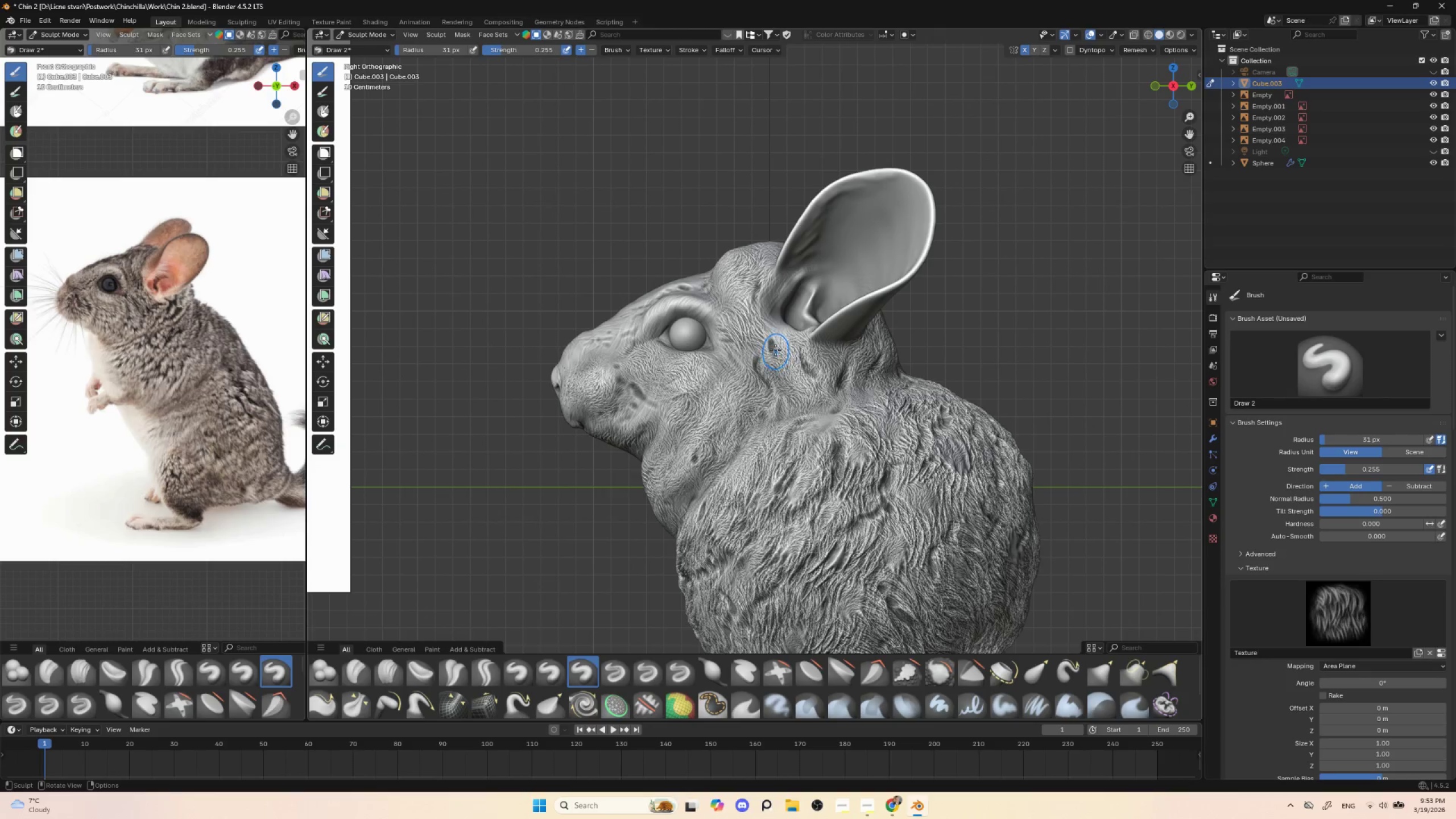 
key(Control+Z)
 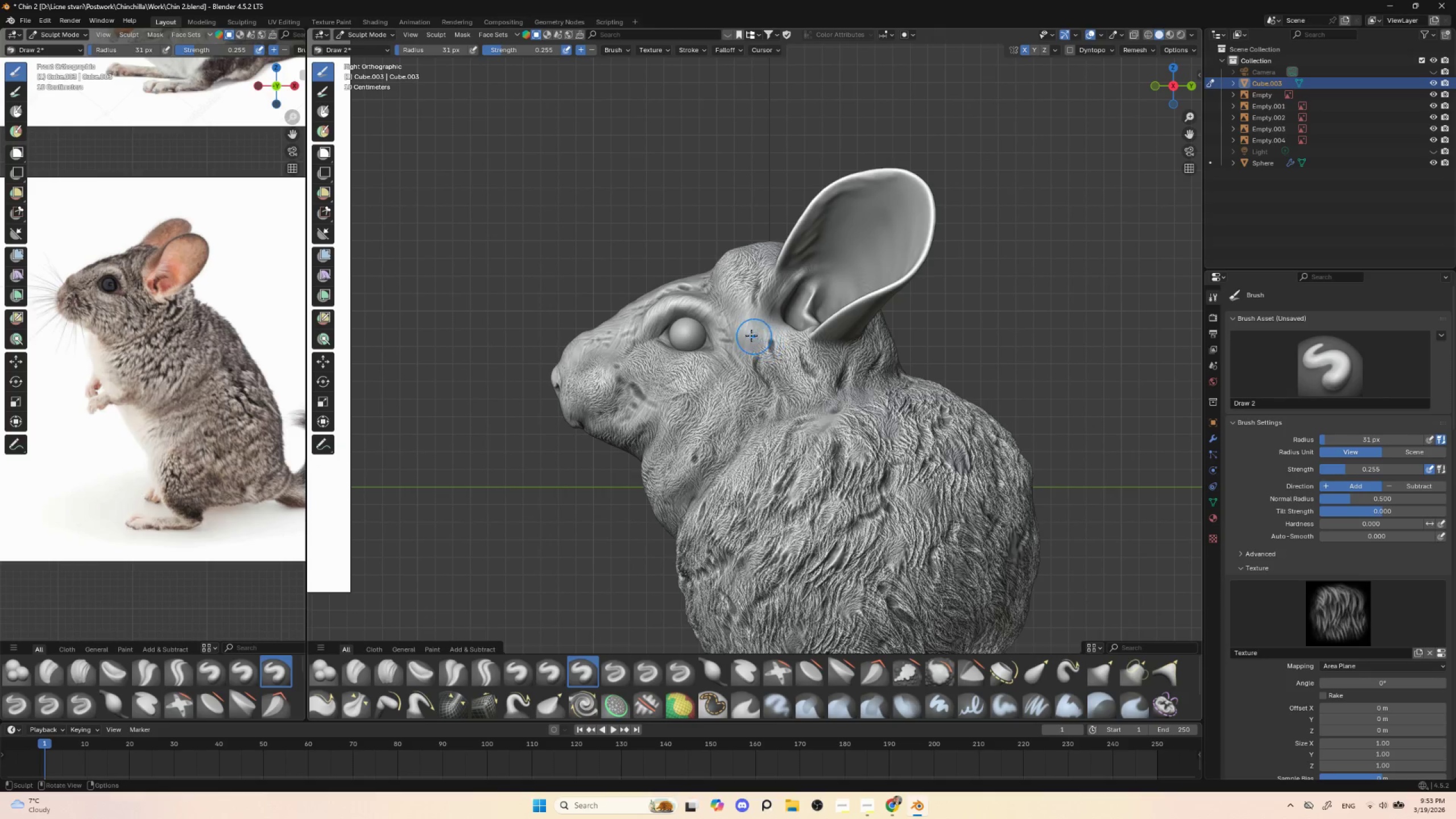 
left_click_drag(start_coordinate=[753, 334], to_coordinate=[765, 378])
 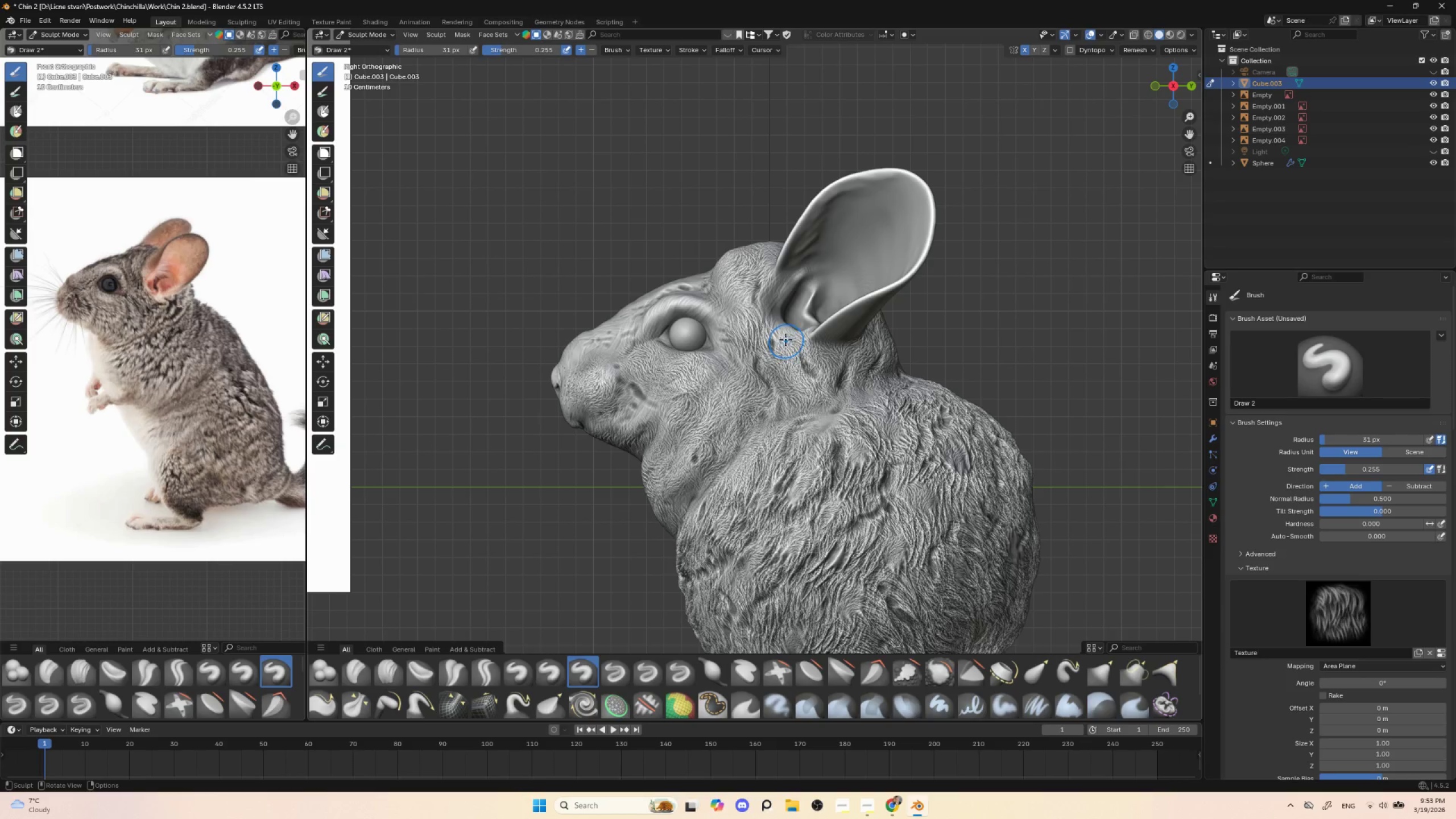 
left_click_drag(start_coordinate=[783, 337], to_coordinate=[800, 362])
 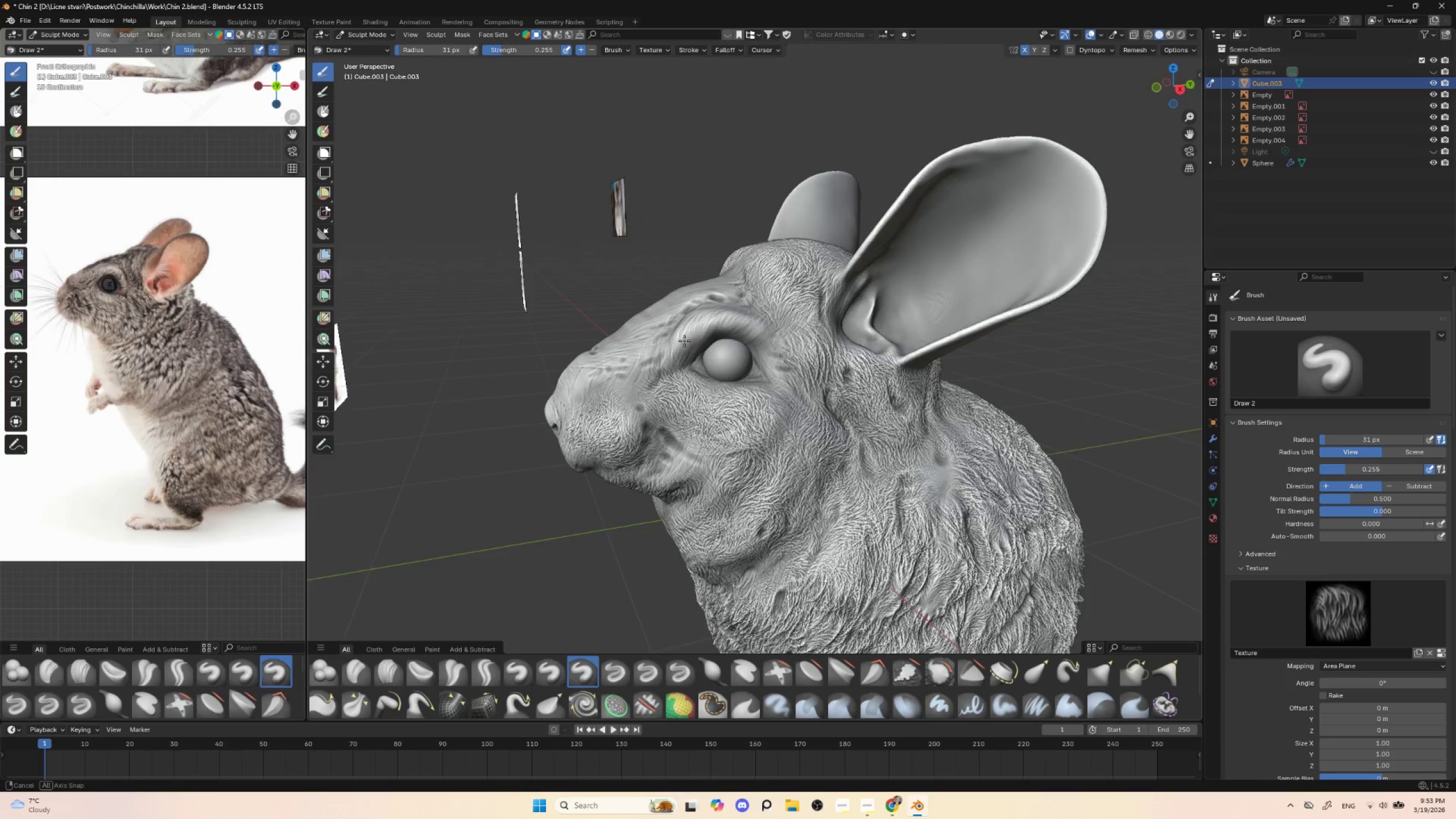 
left_click_drag(start_coordinate=[684, 411], to_coordinate=[637, 423])
 